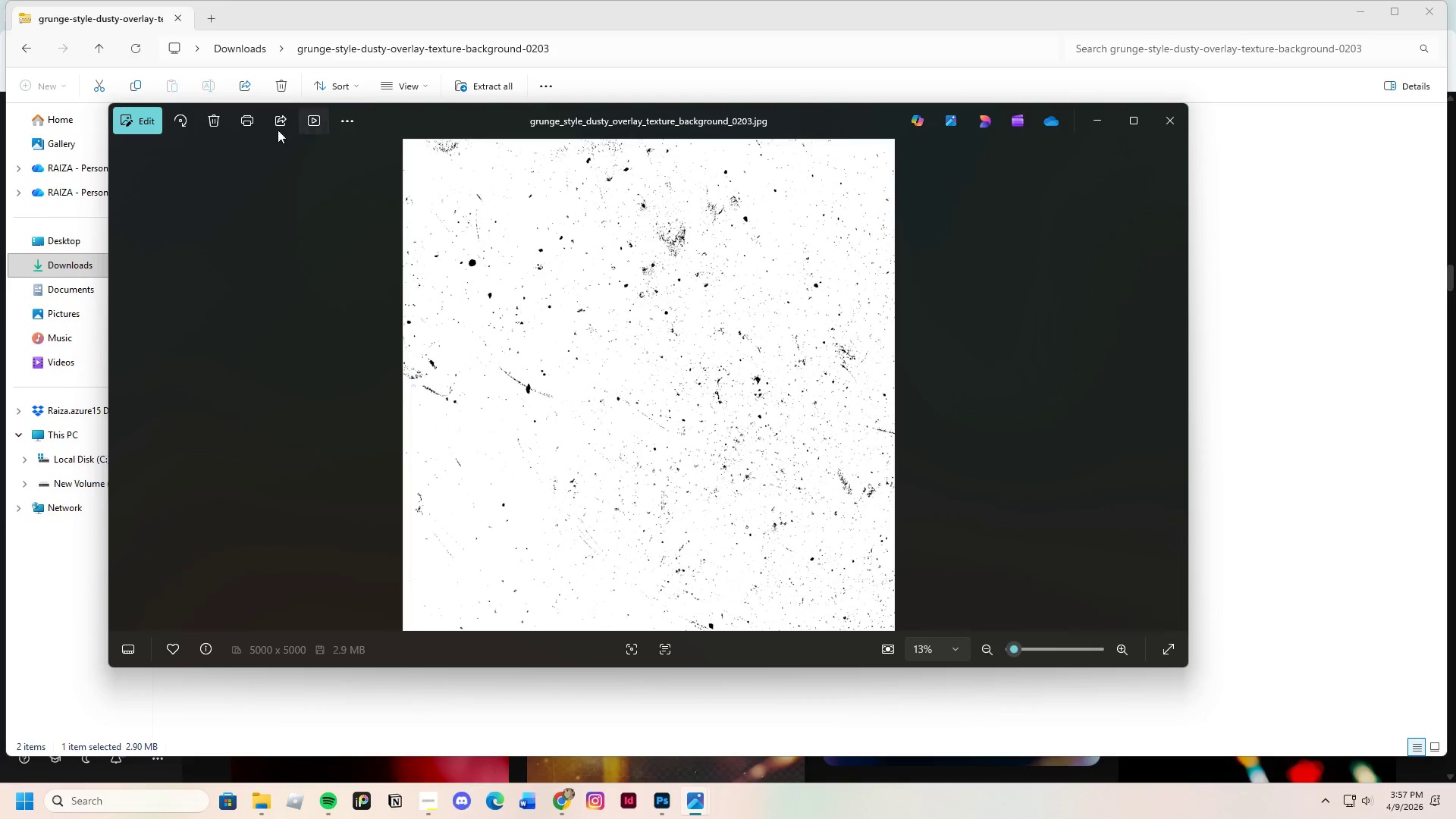 
left_click([149, 121])
 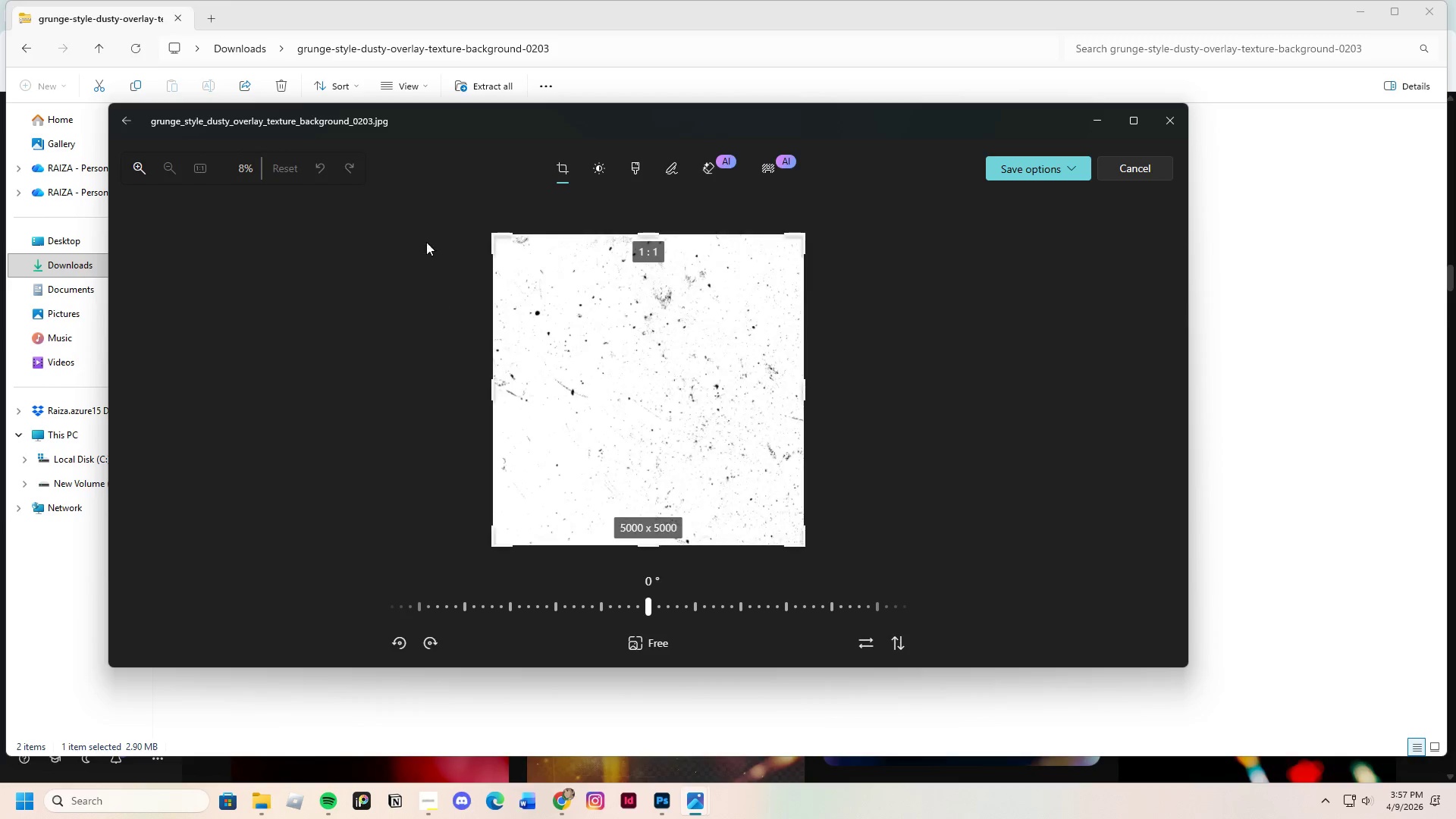 
left_click_drag(start_coordinate=[642, 234], to_coordinate=[645, 240])
 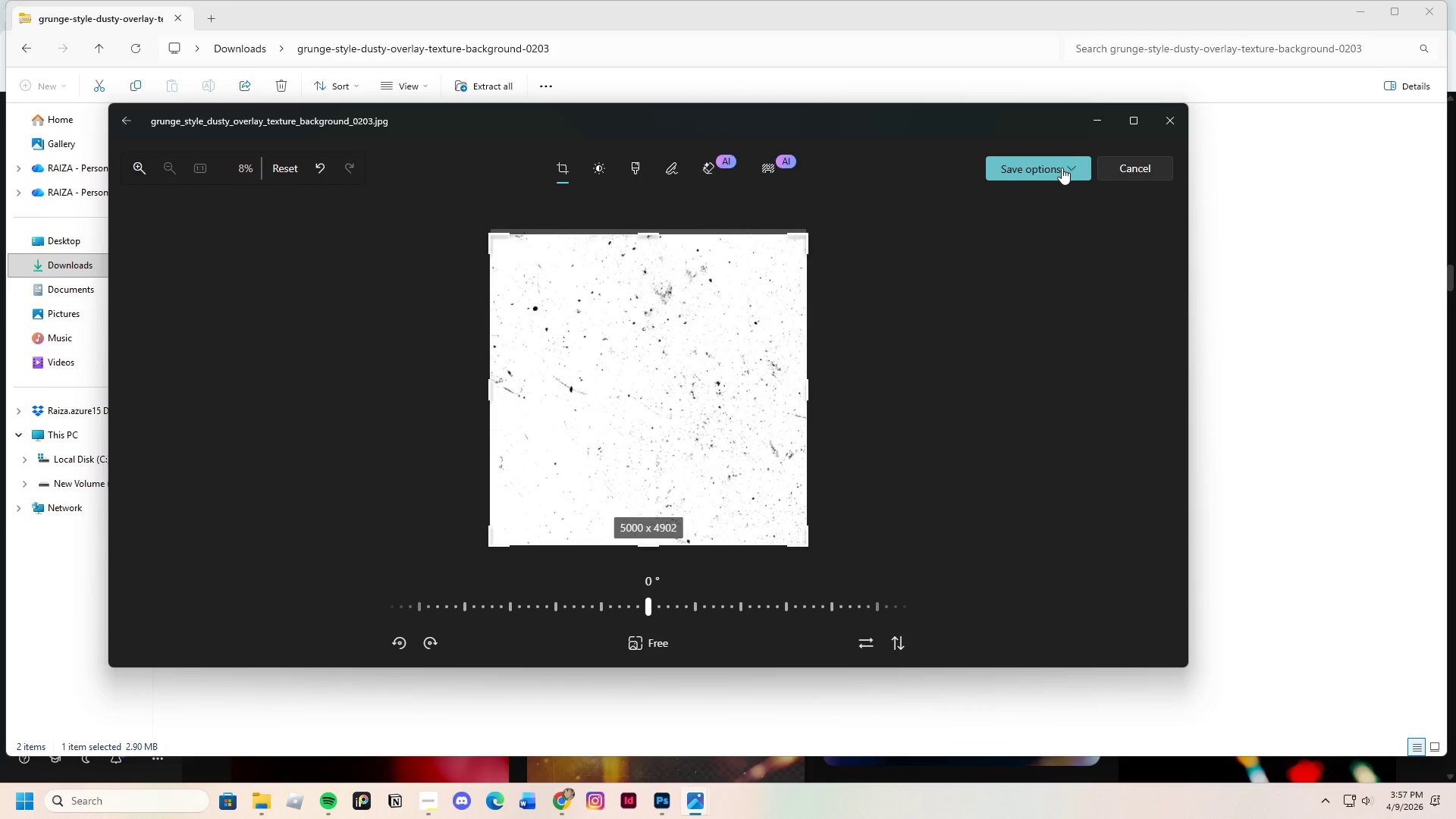 
left_click([1062, 168])
 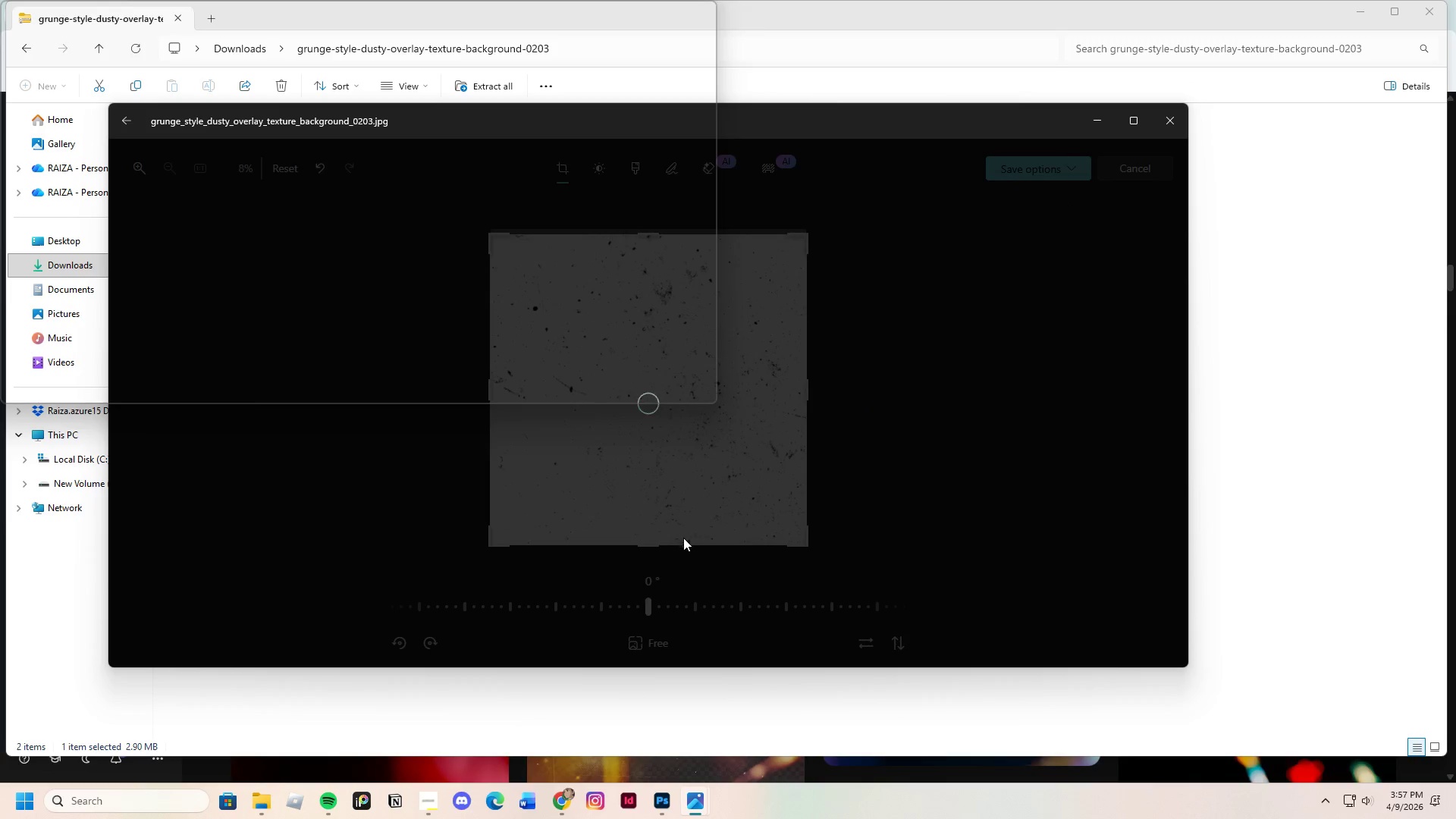 
left_click([550, 413])
 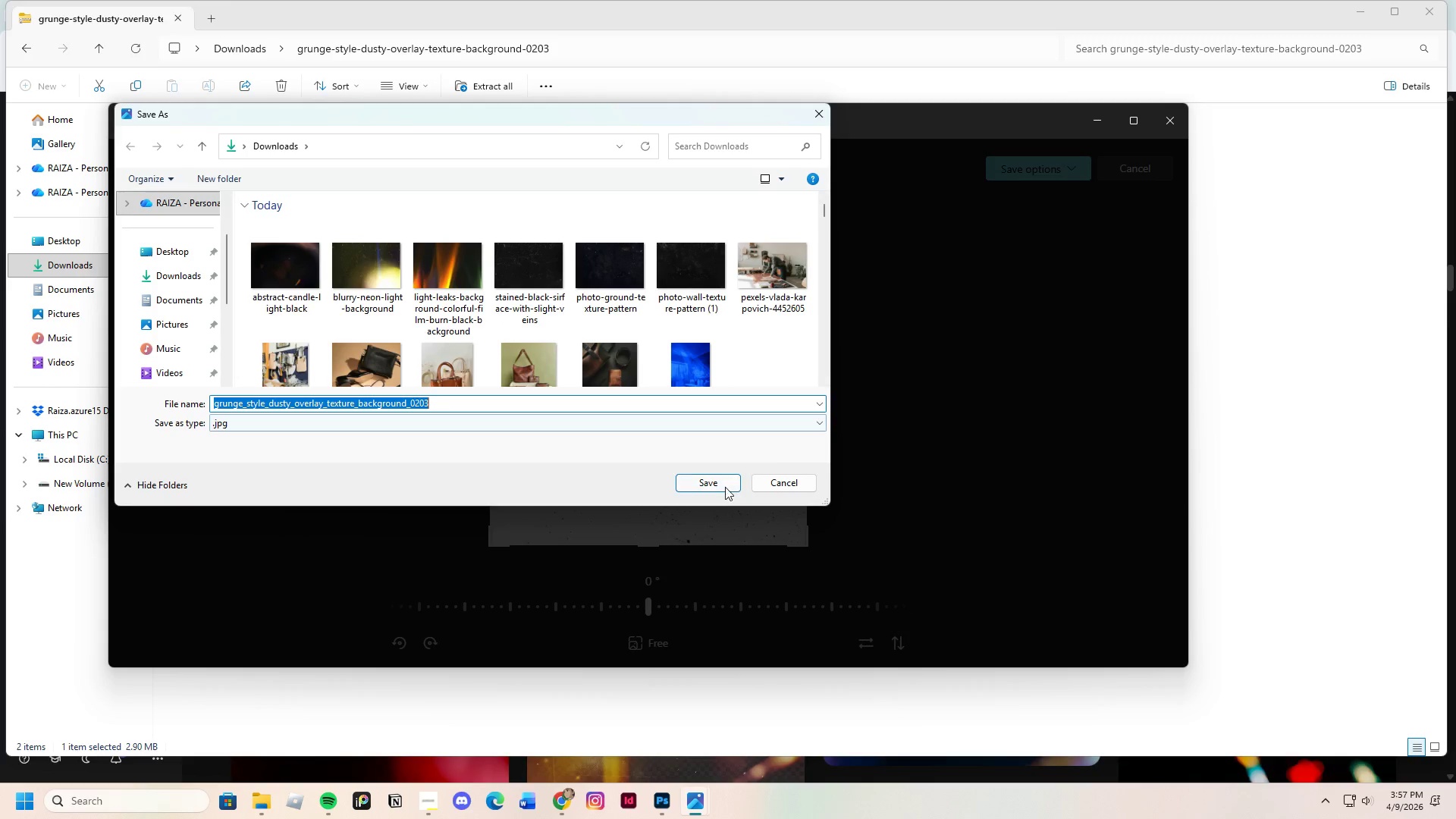 
left_click([725, 487])
 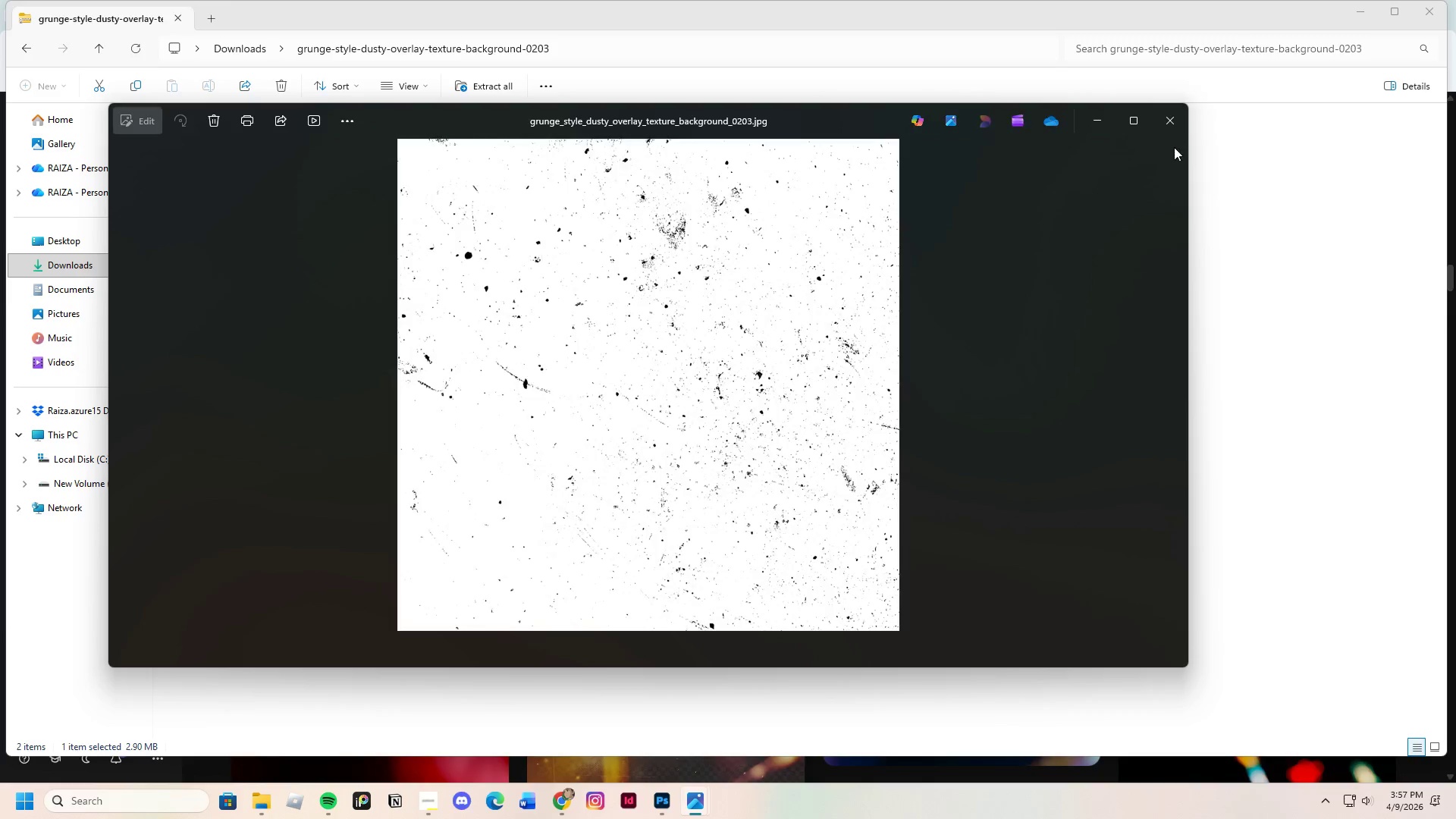 
left_click([1172, 121])
 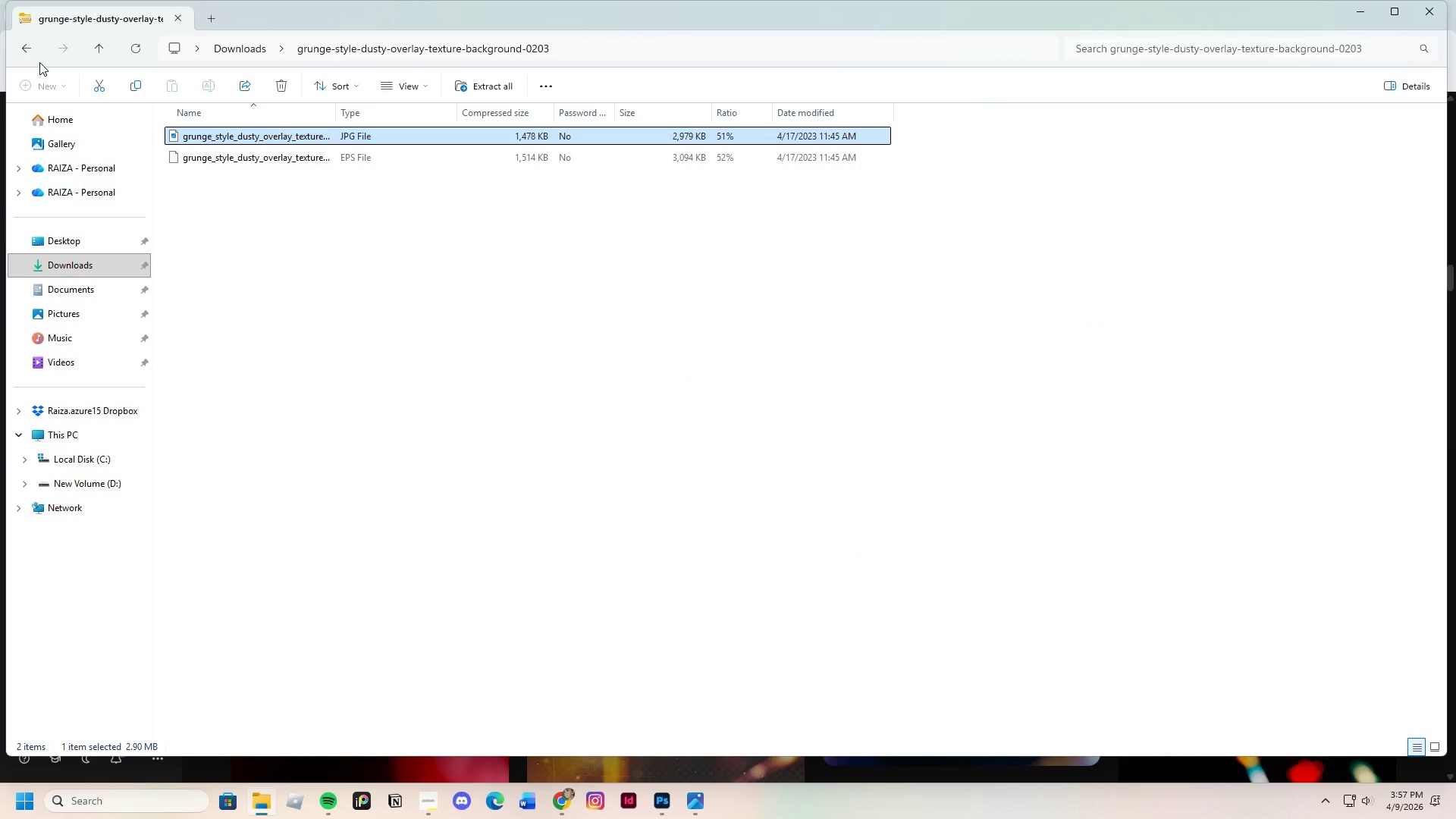 
left_click([18, 52])
 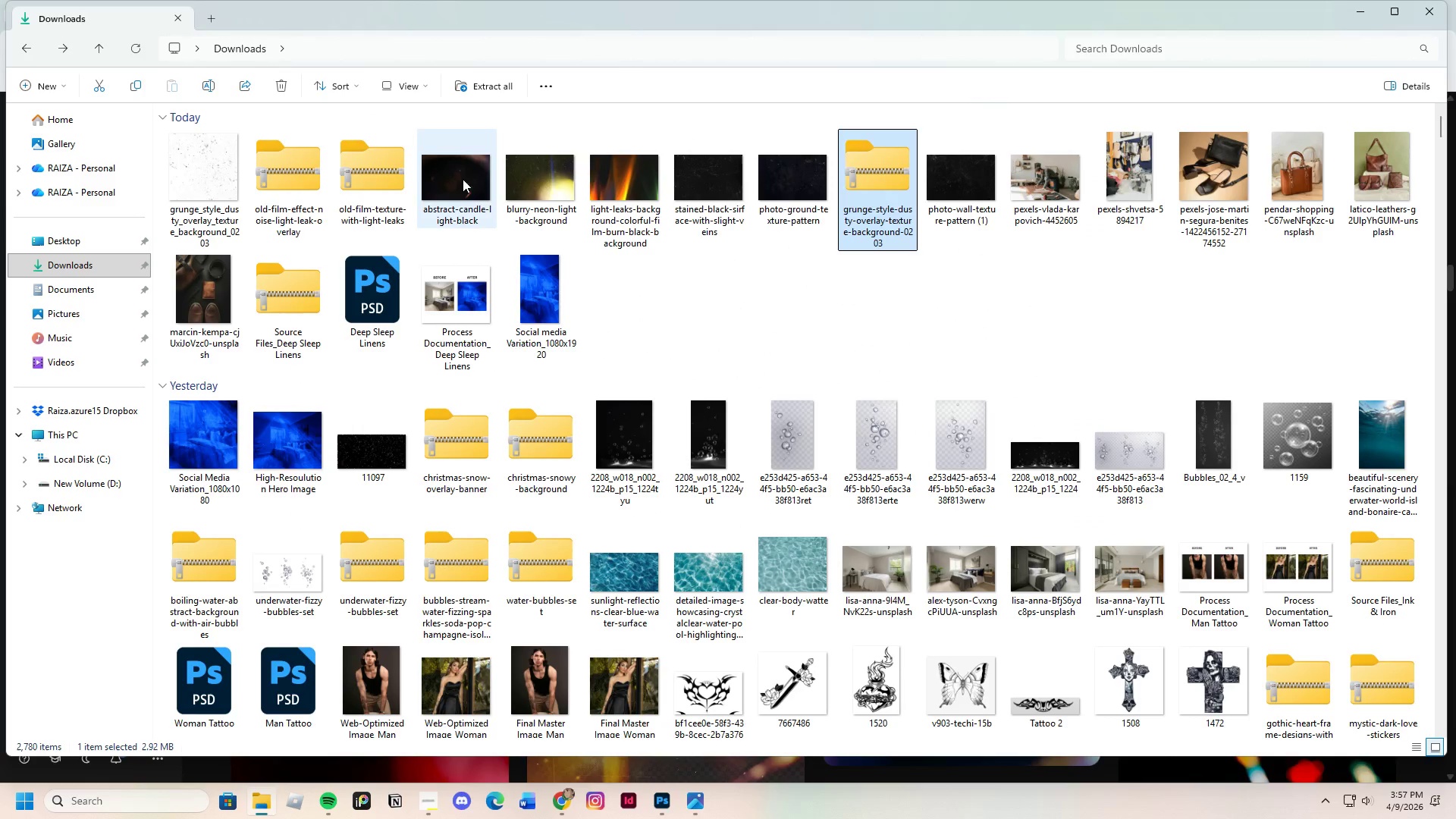 
left_click([390, 176])
 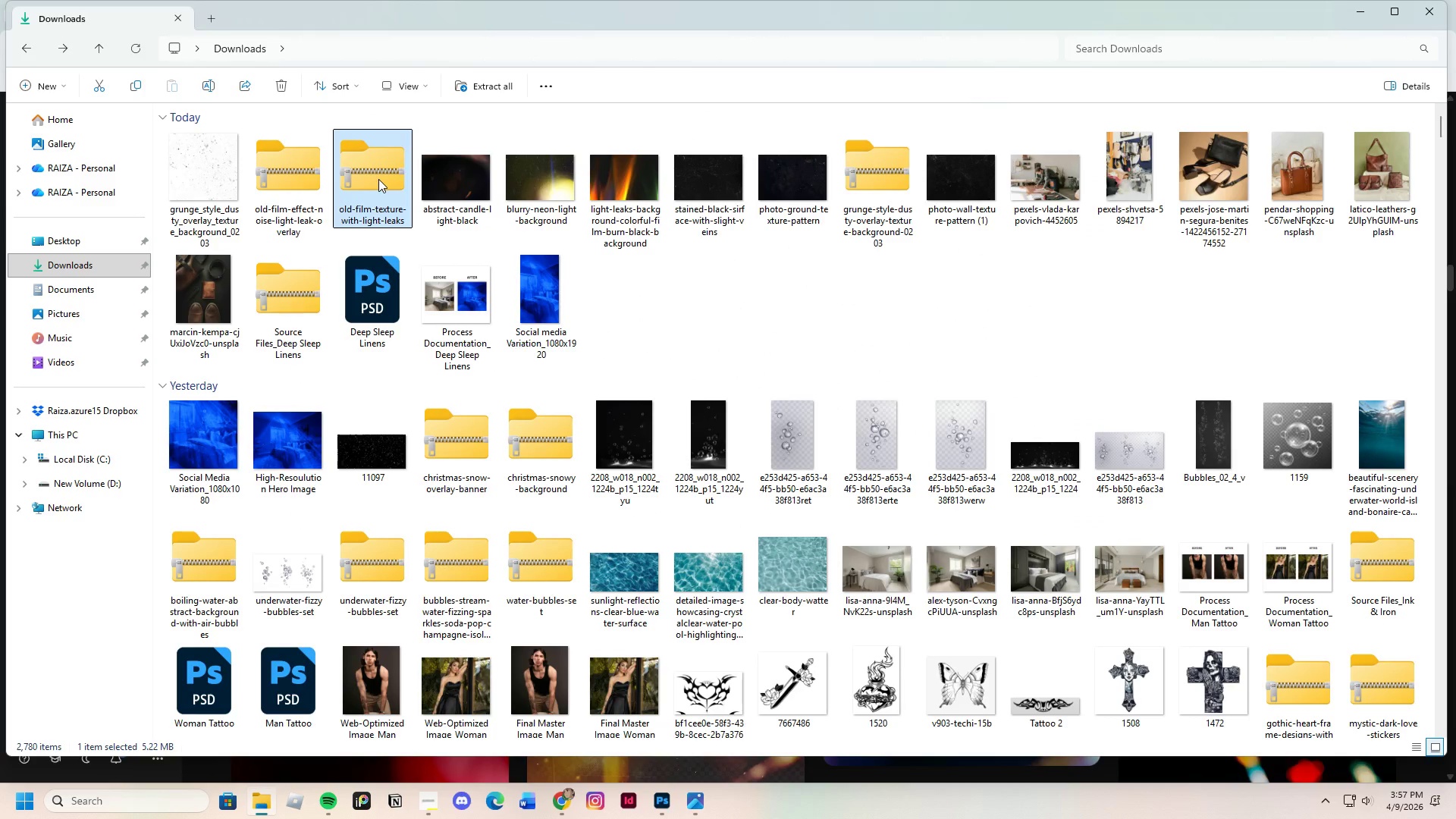 
key(Enter)
 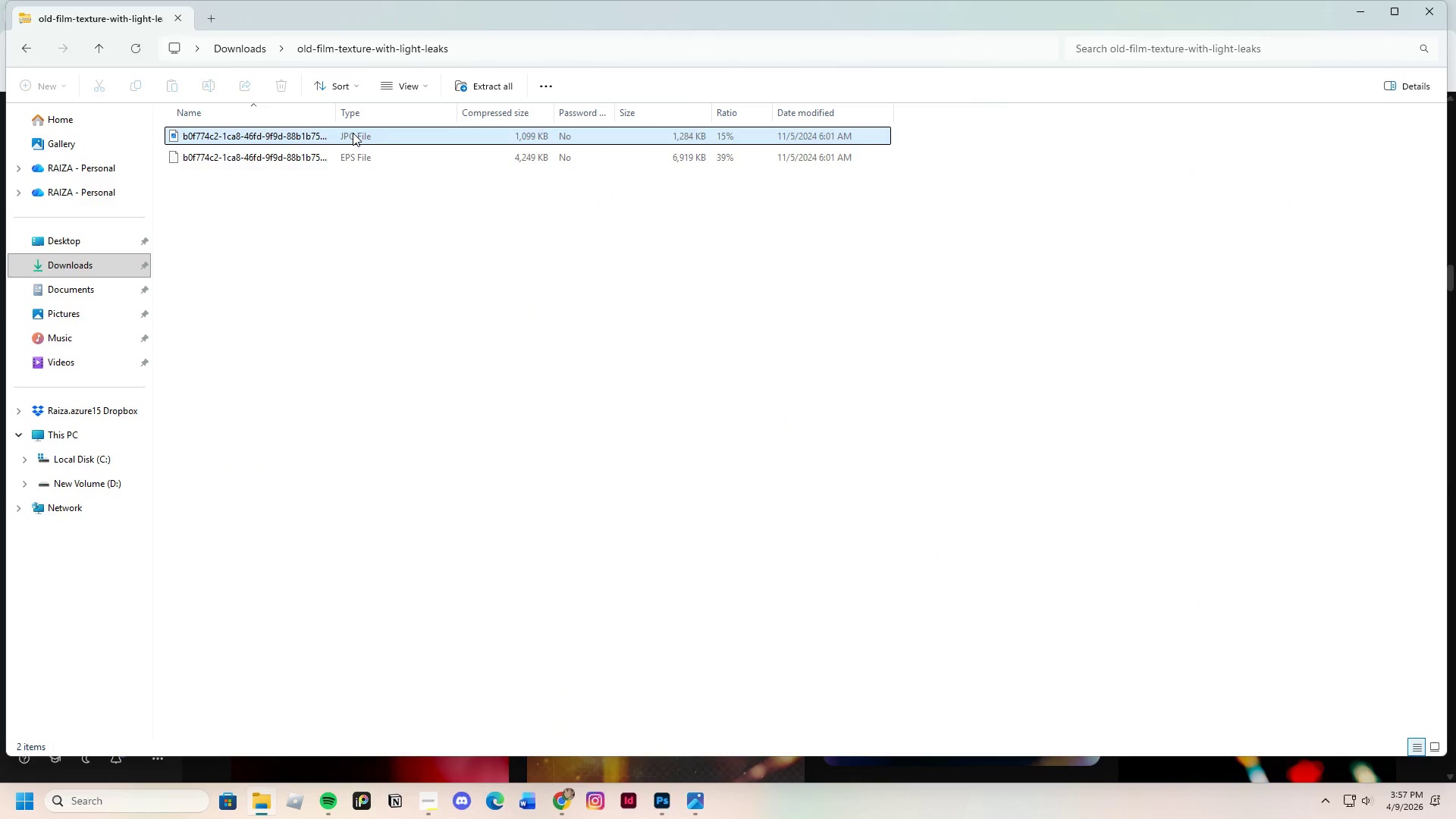 
left_click([353, 133])
 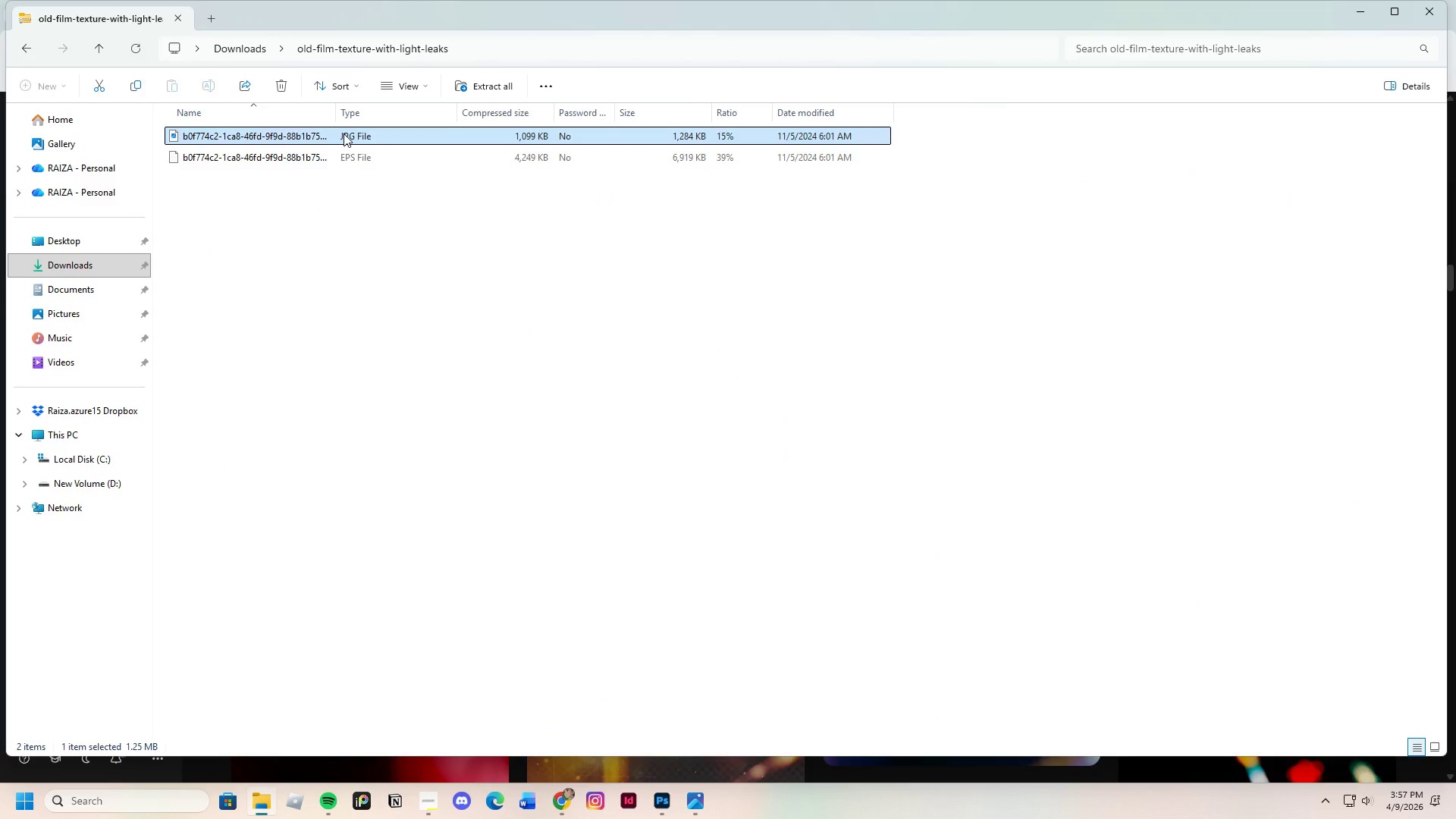 
key(Enter)
 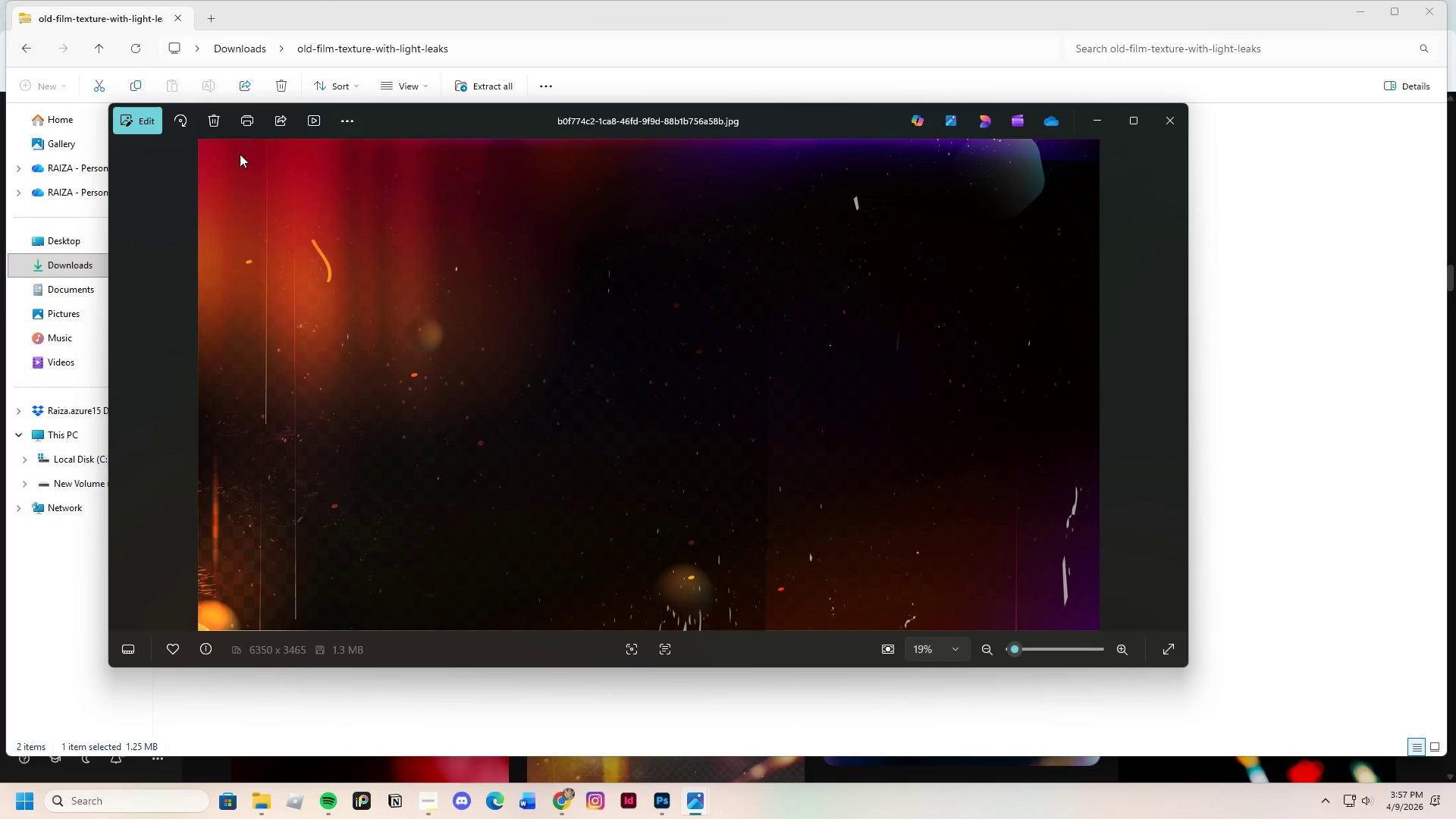 
left_click([132, 118])
 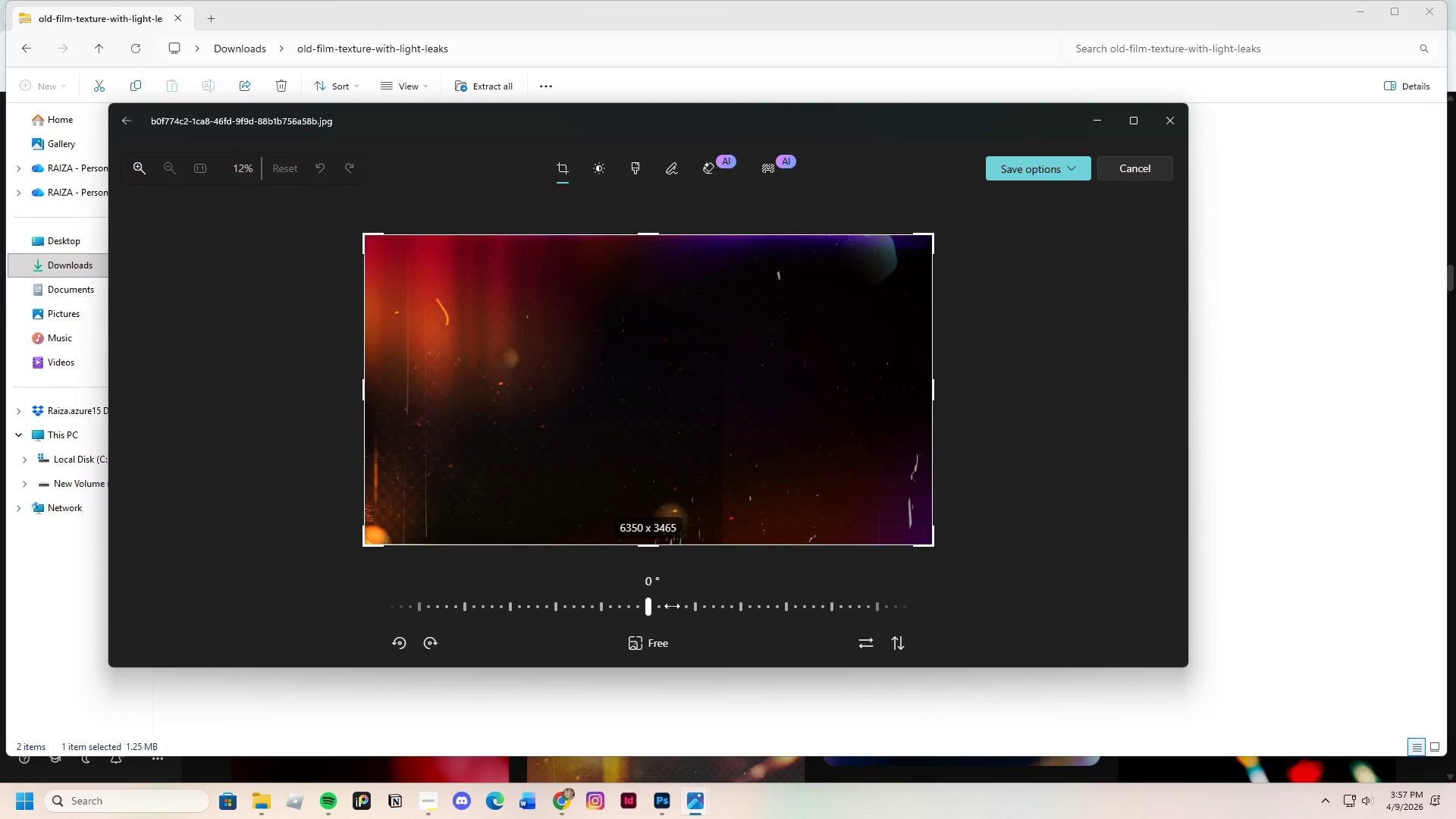 
left_click_drag(start_coordinate=[653, 547], to_coordinate=[656, 541])
 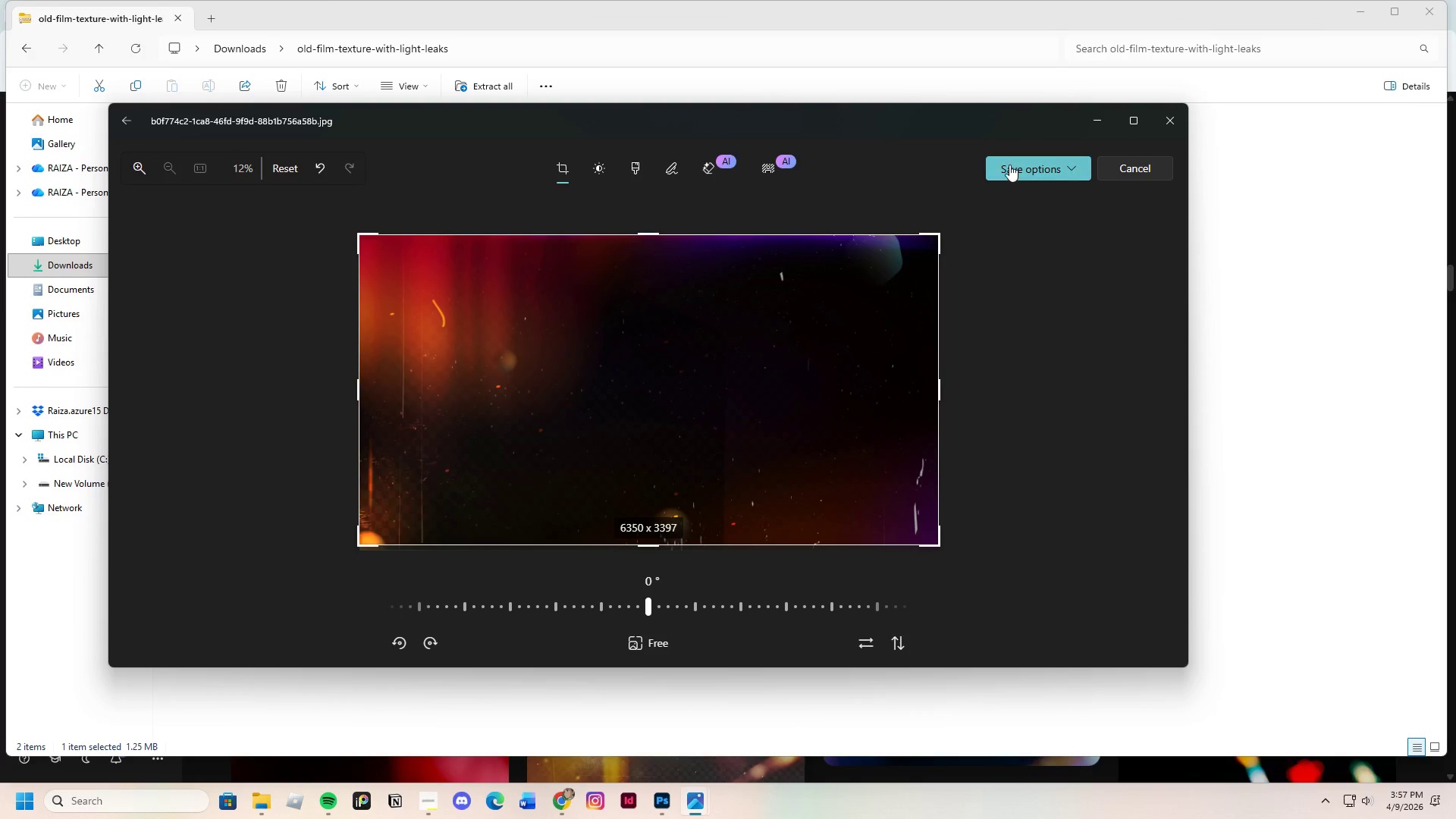 
left_click([1009, 165])
 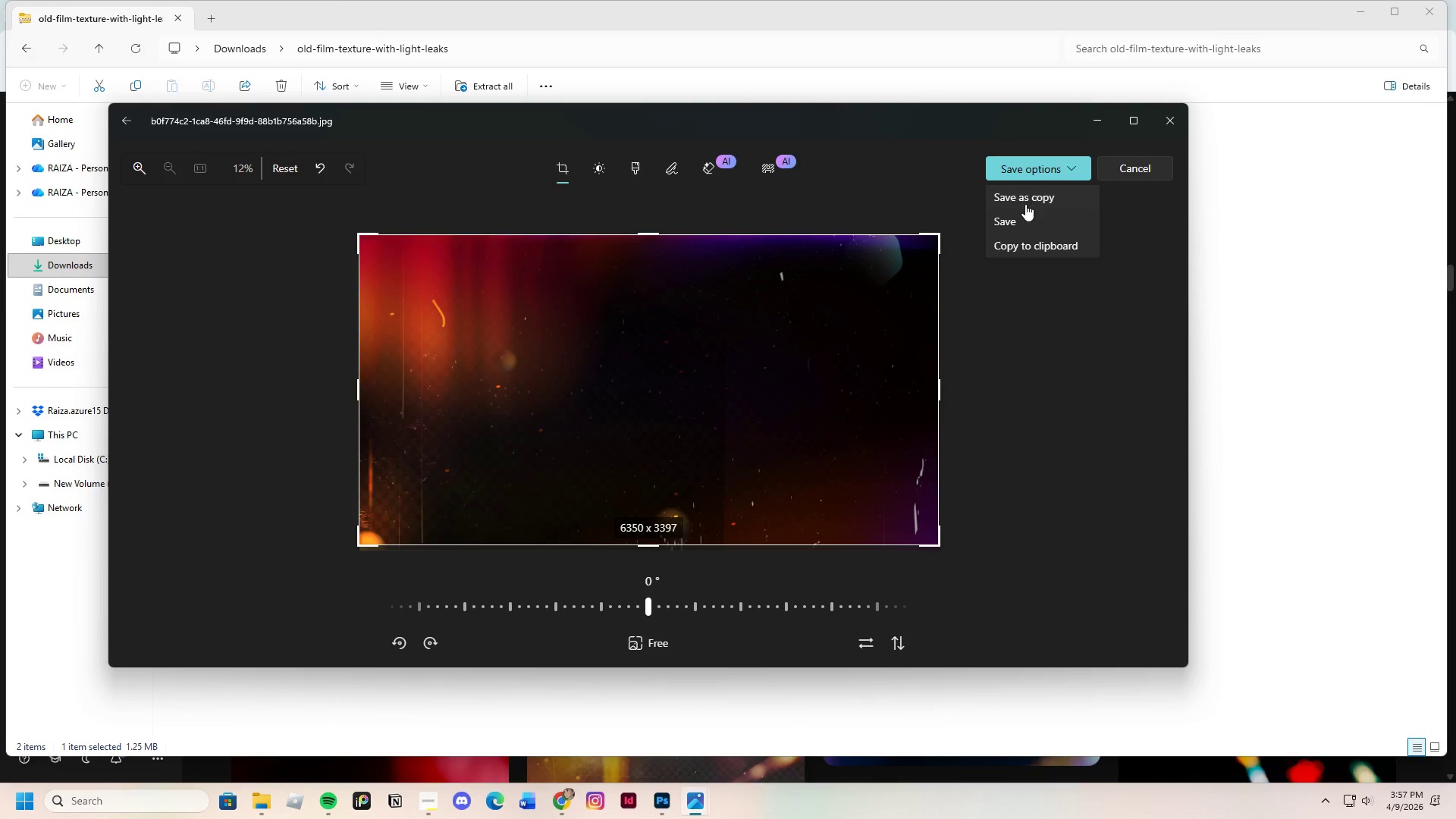 
left_click([1025, 204])
 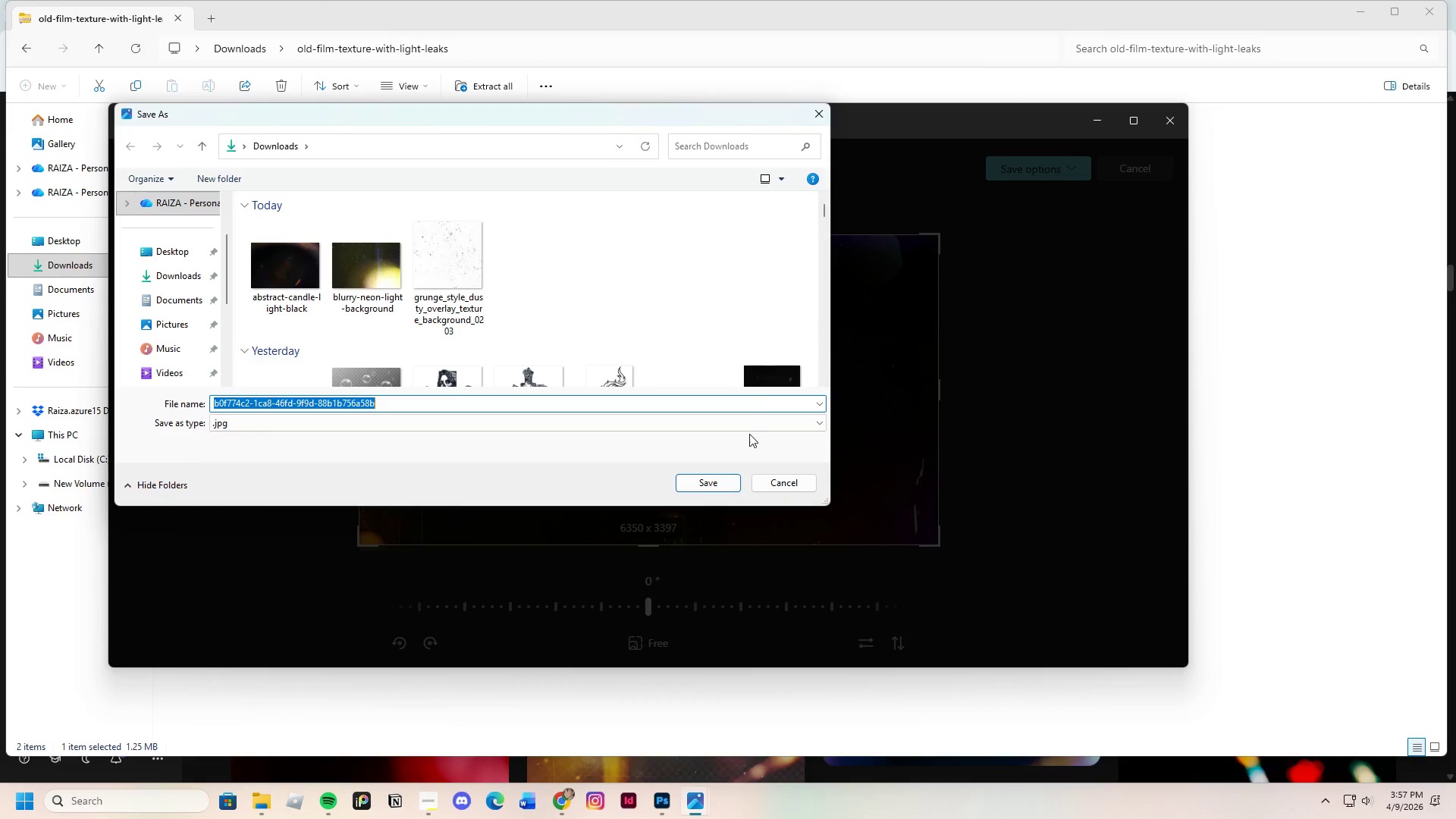 
left_click([729, 489])
 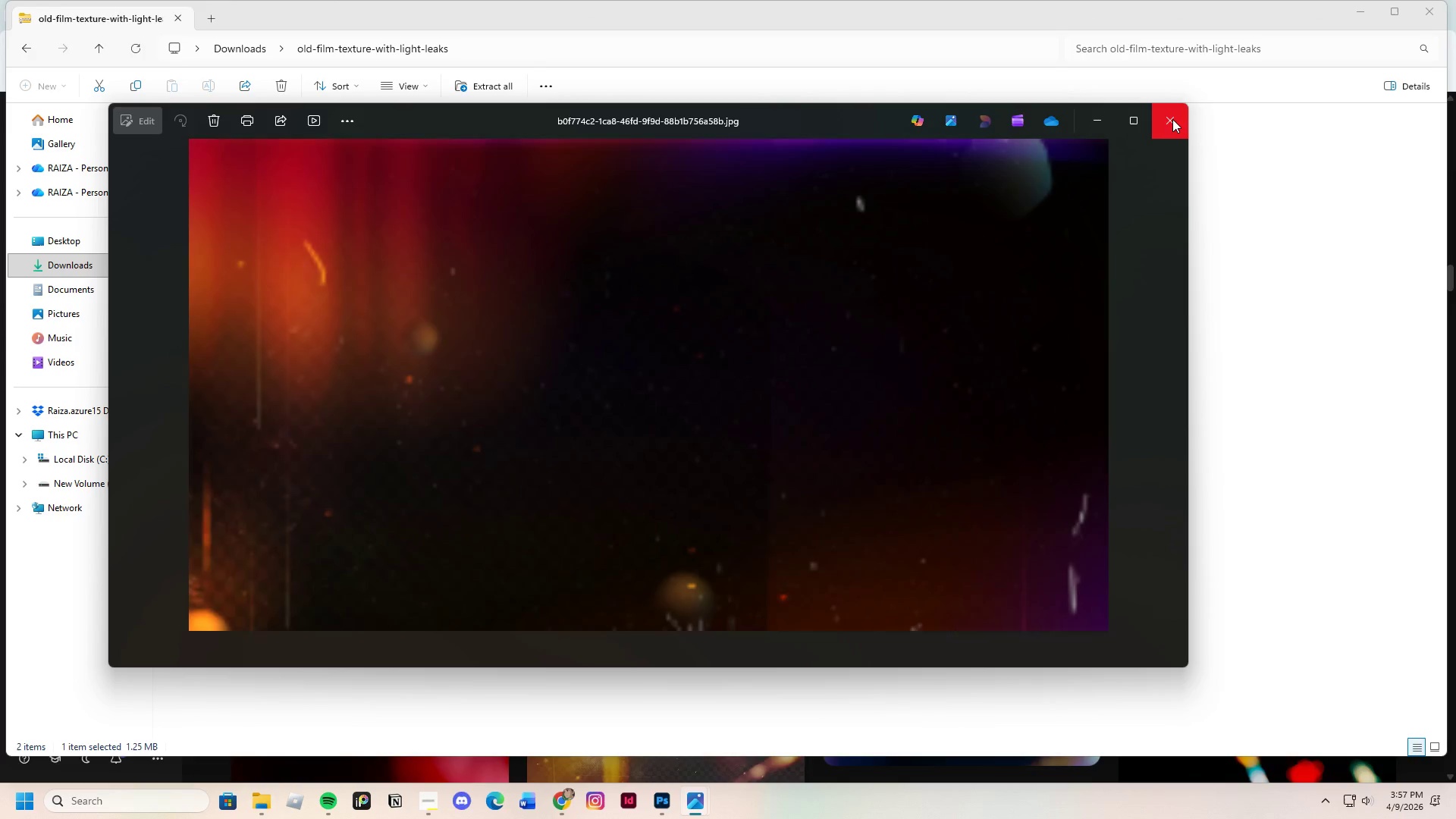 
left_click([1172, 119])
 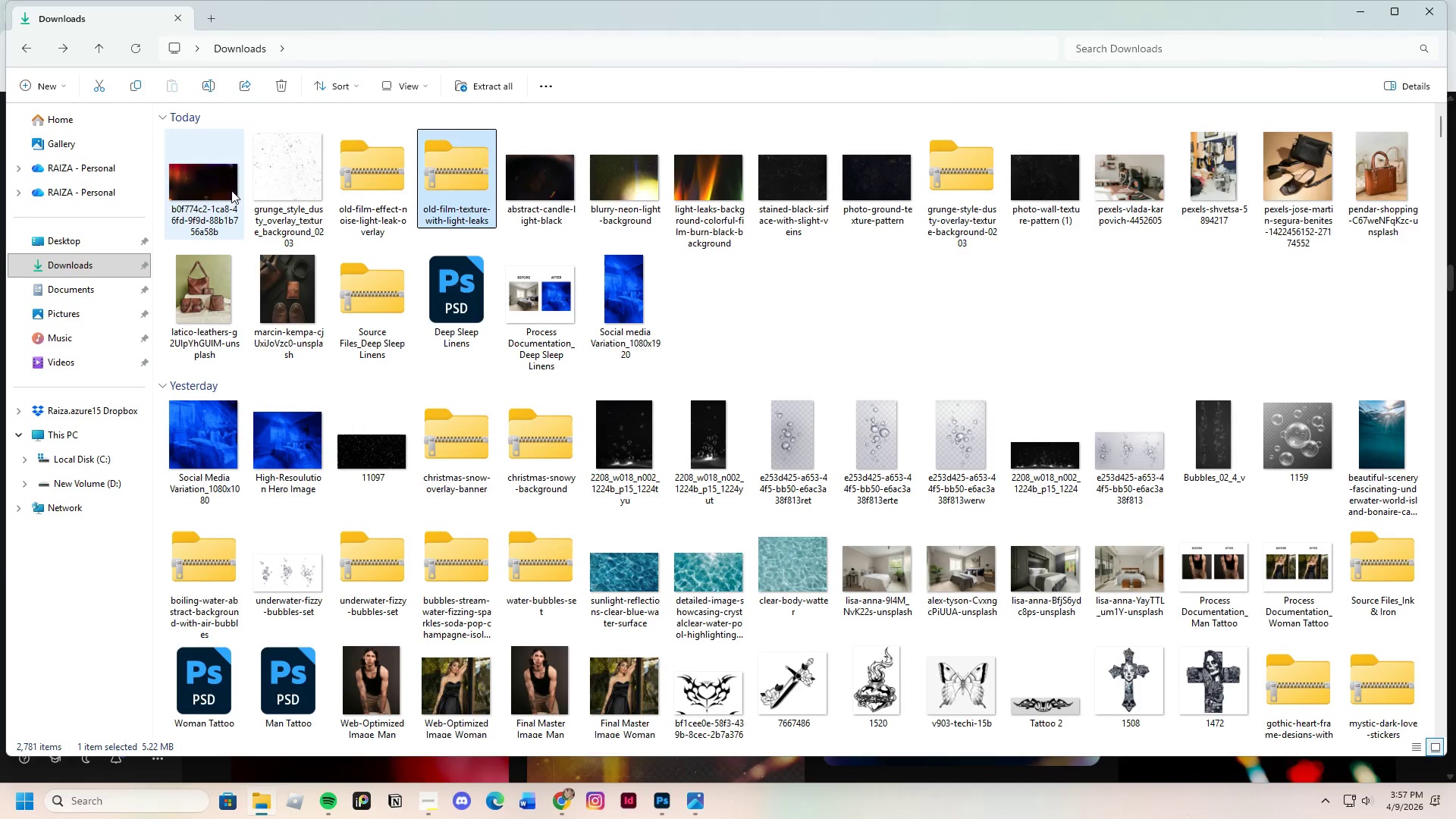 
left_click([362, 188])
 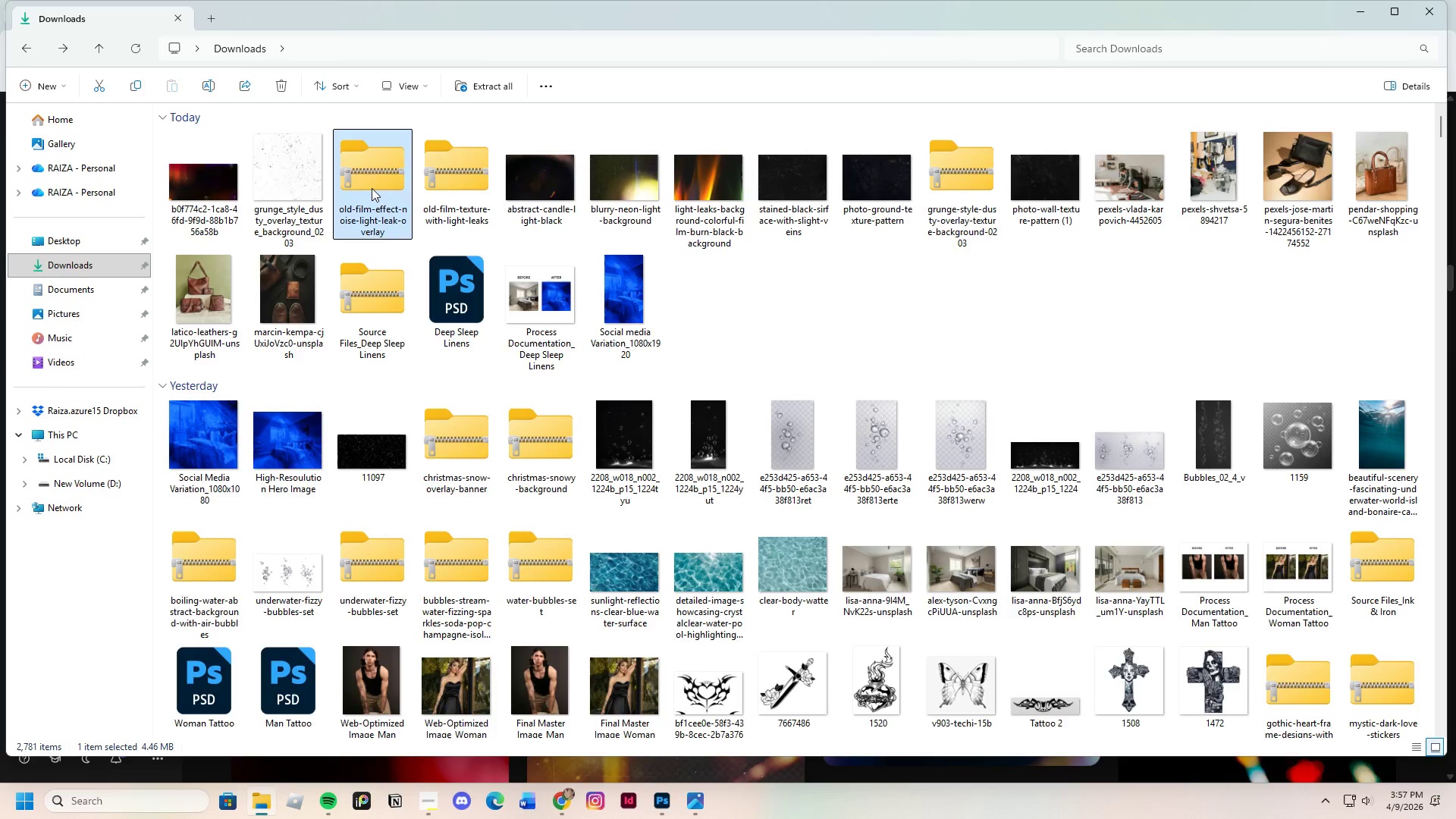 
key(Enter)
 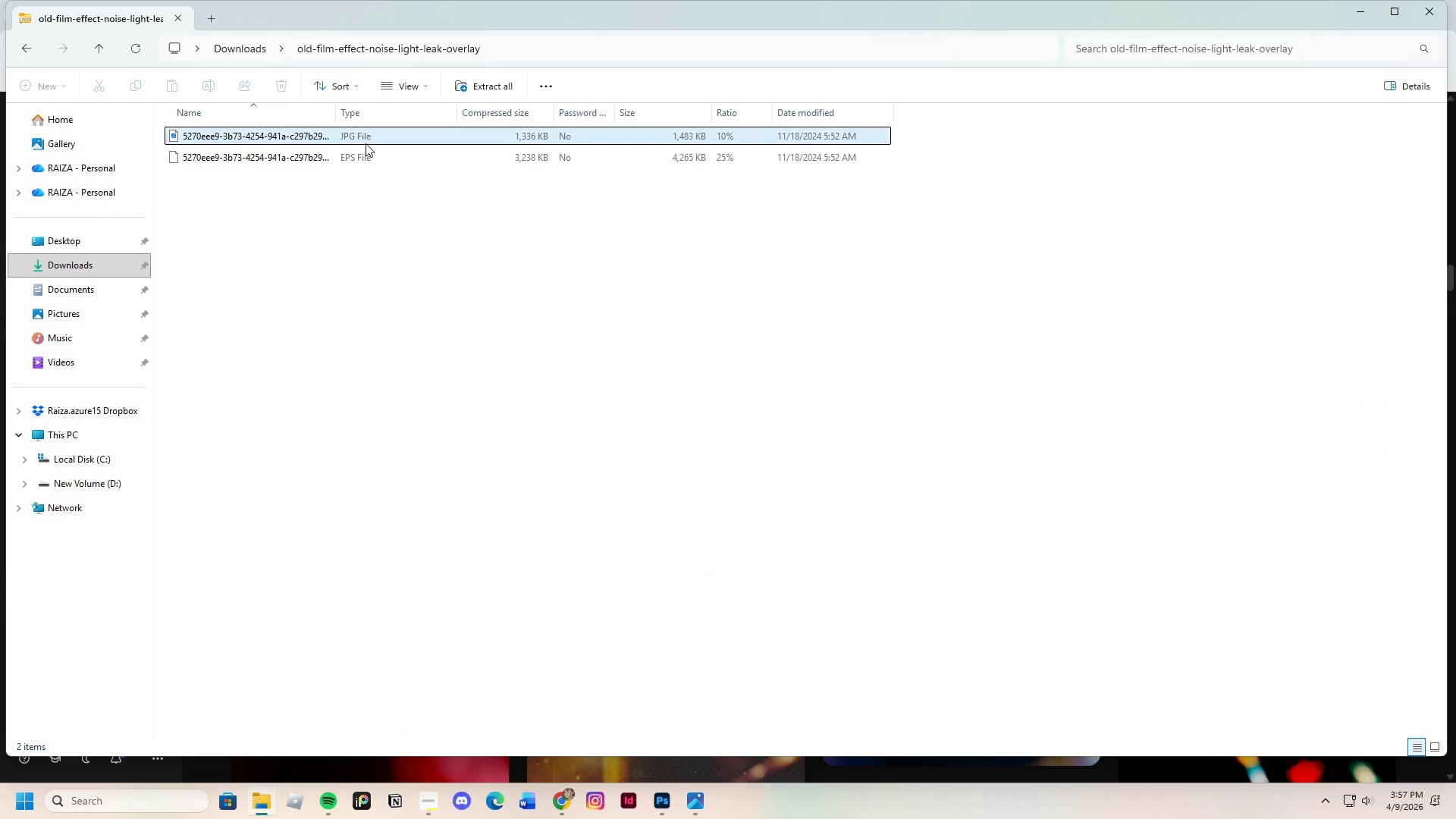 
left_click([373, 140])
 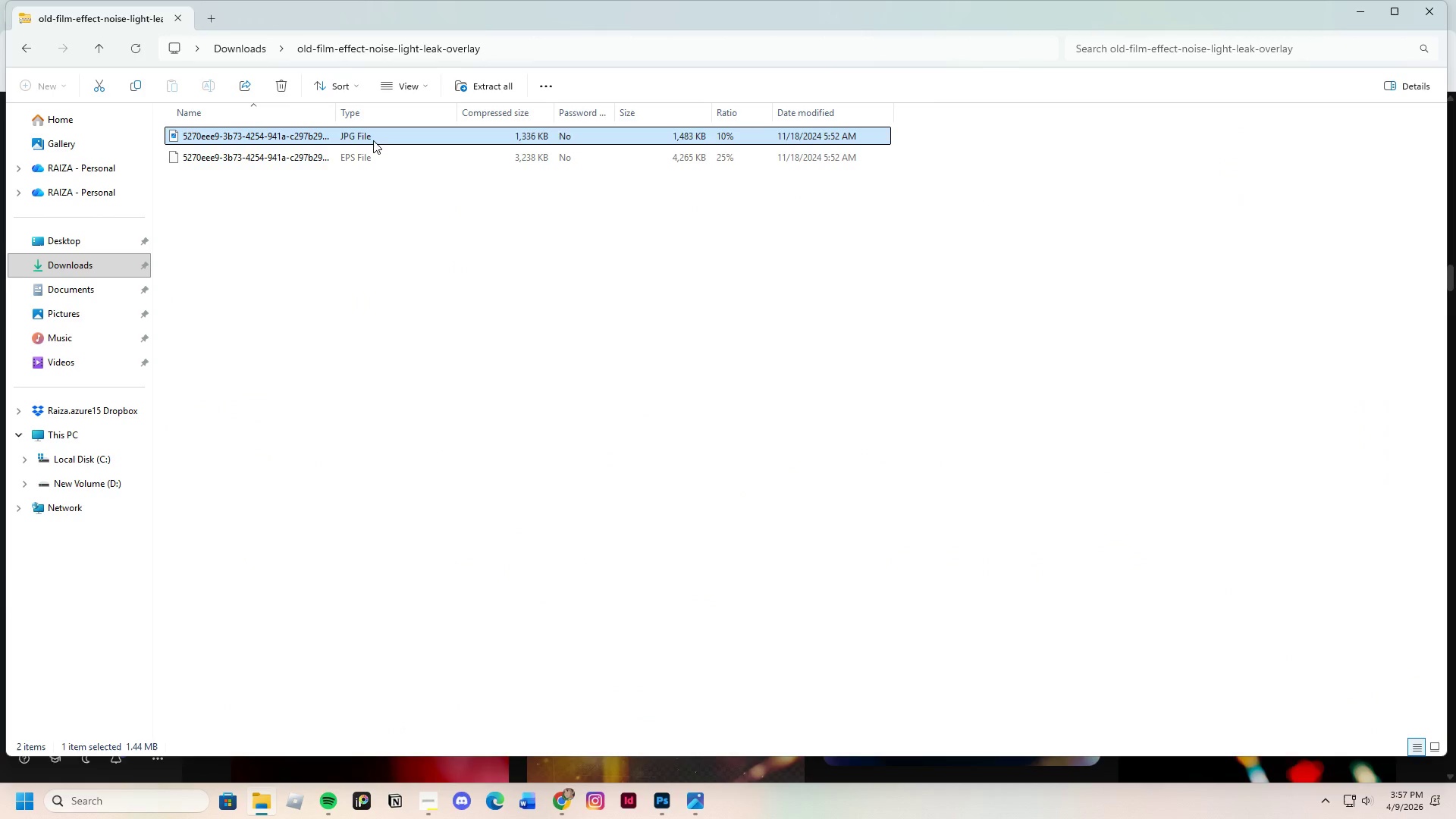 
key(Enter)
 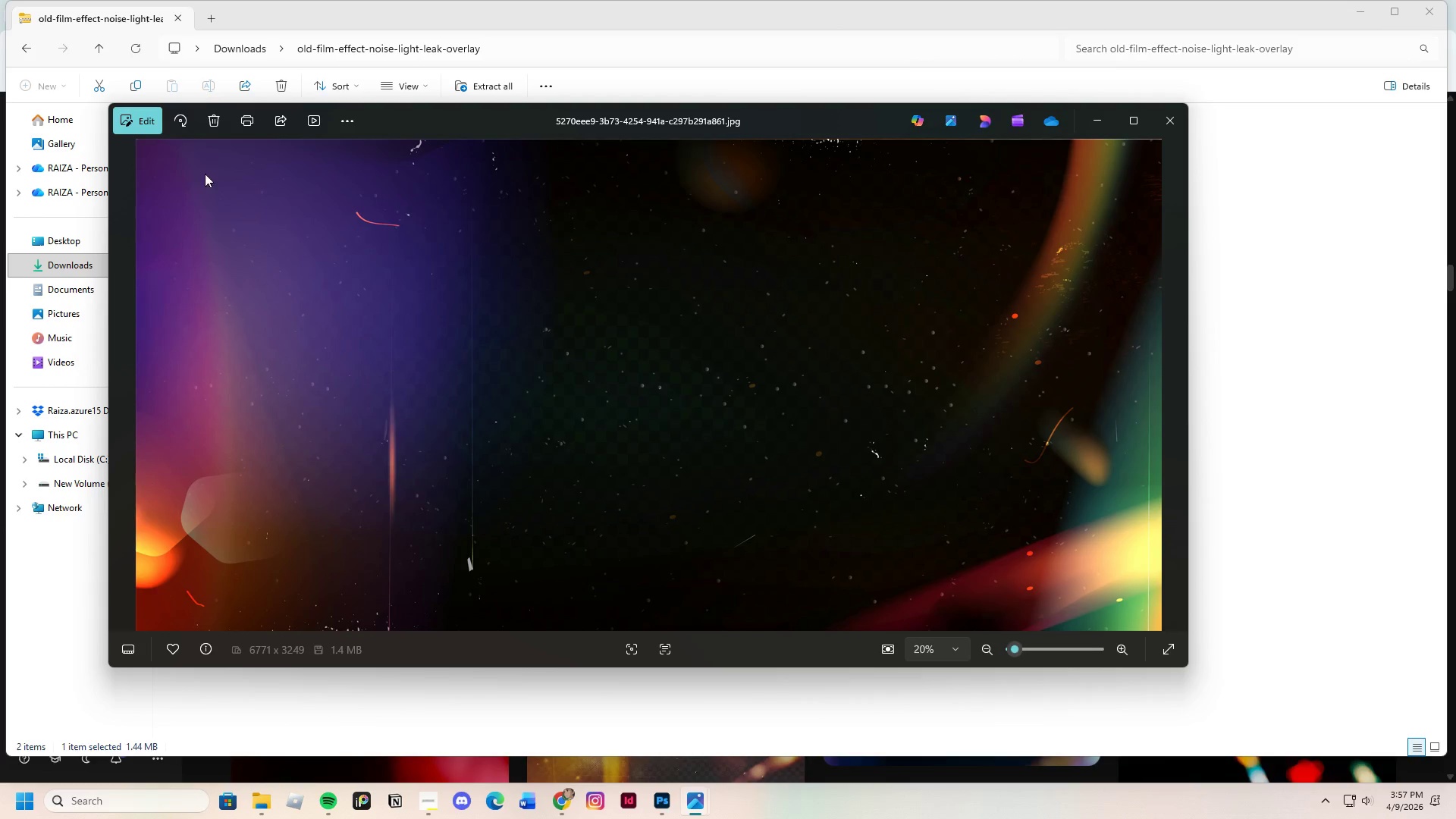 
left_click([134, 119])
 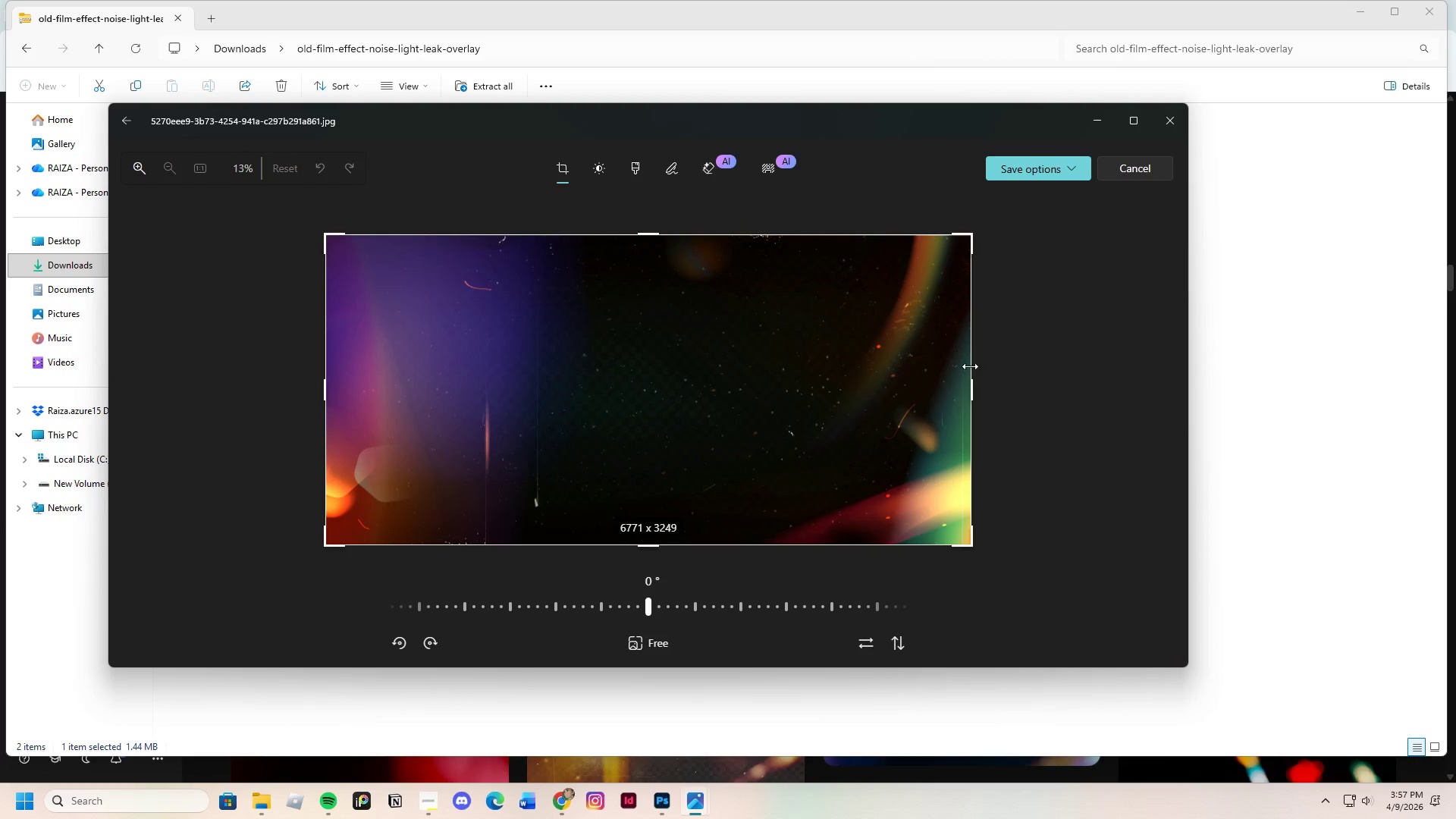 
left_click_drag(start_coordinate=[973, 391], to_coordinate=[965, 393])
 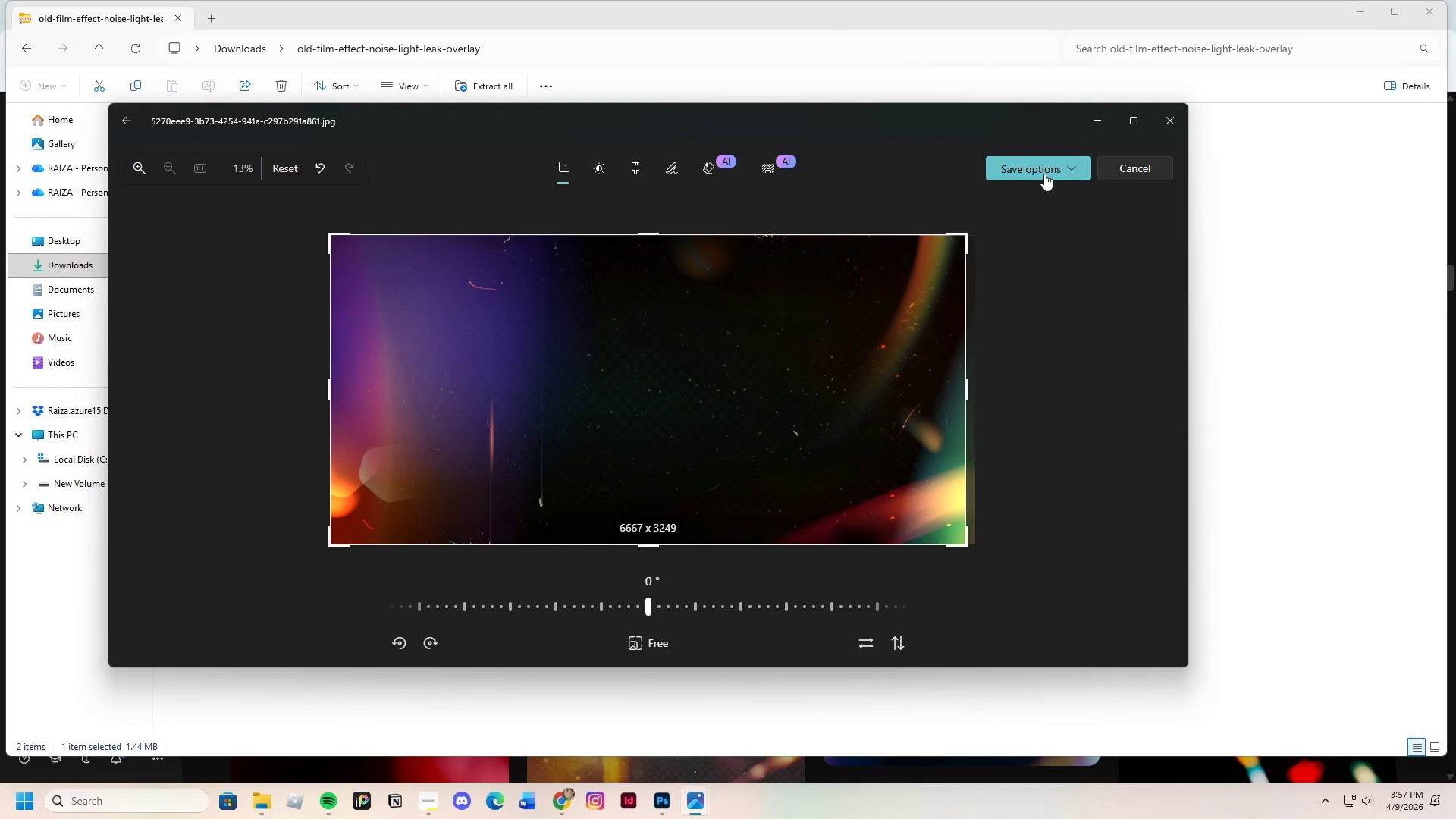 
left_click([1043, 173])
 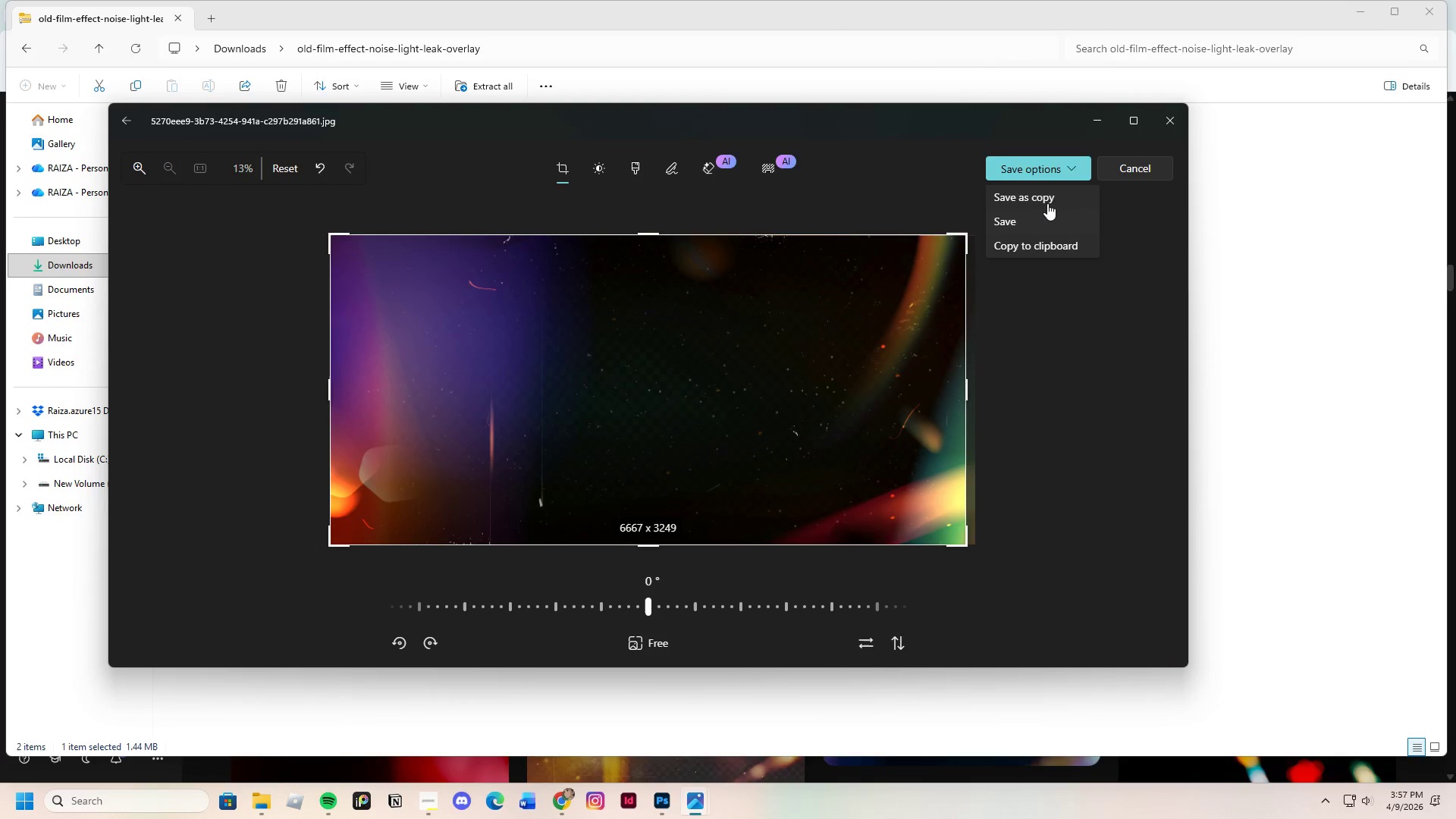 
left_click([1045, 197])
 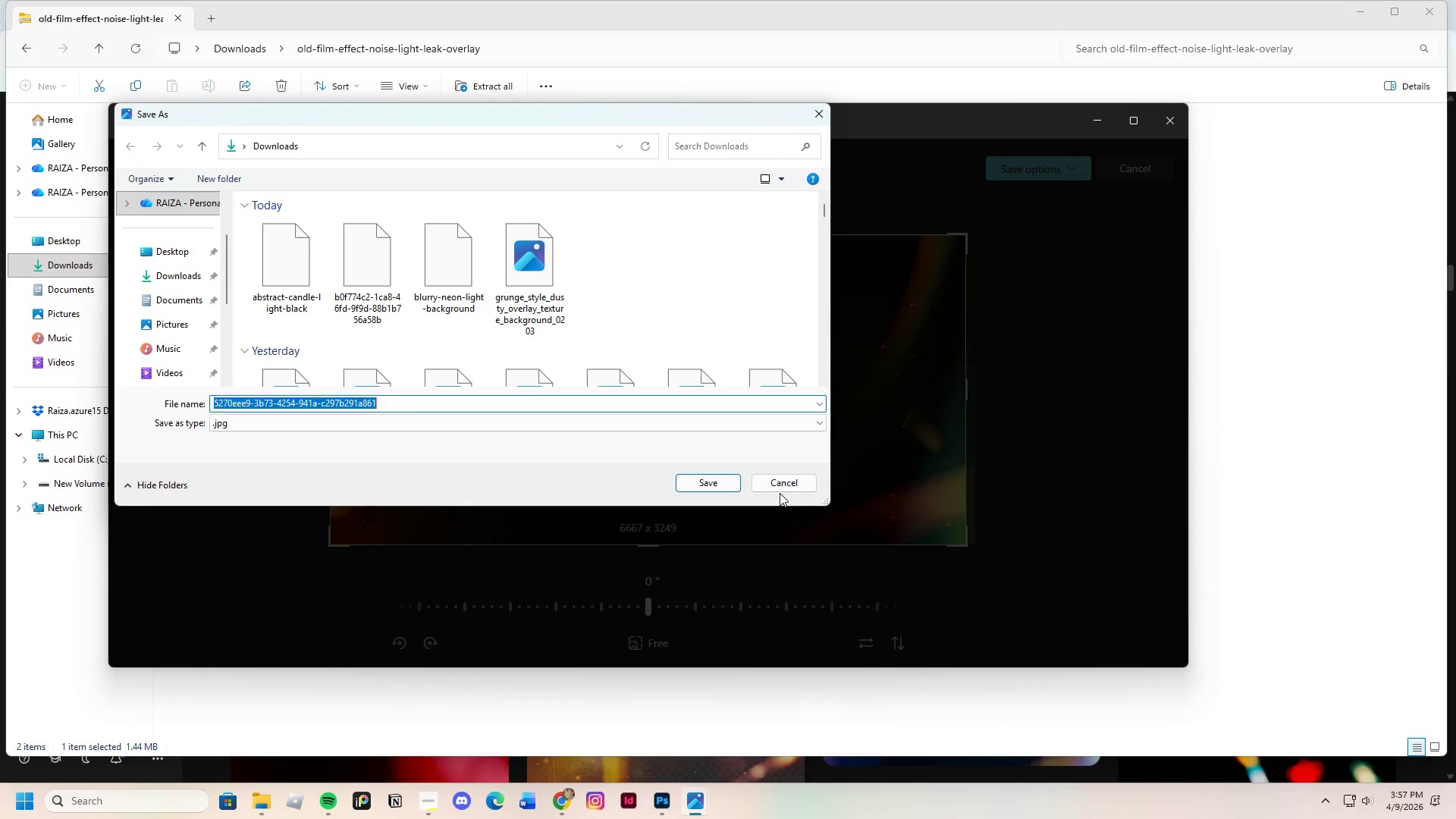 
left_click([691, 479])
 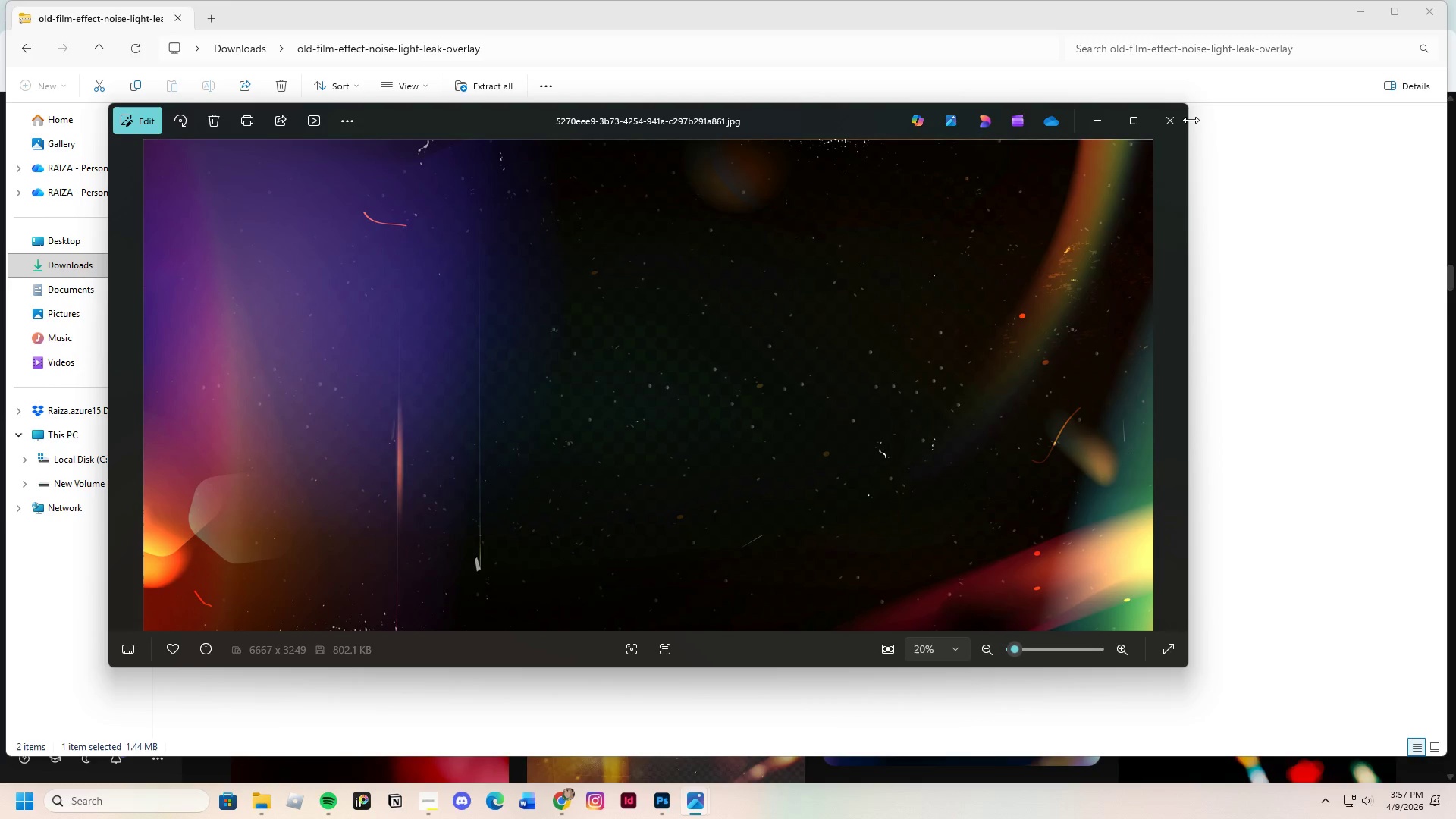 
left_click([1184, 123])
 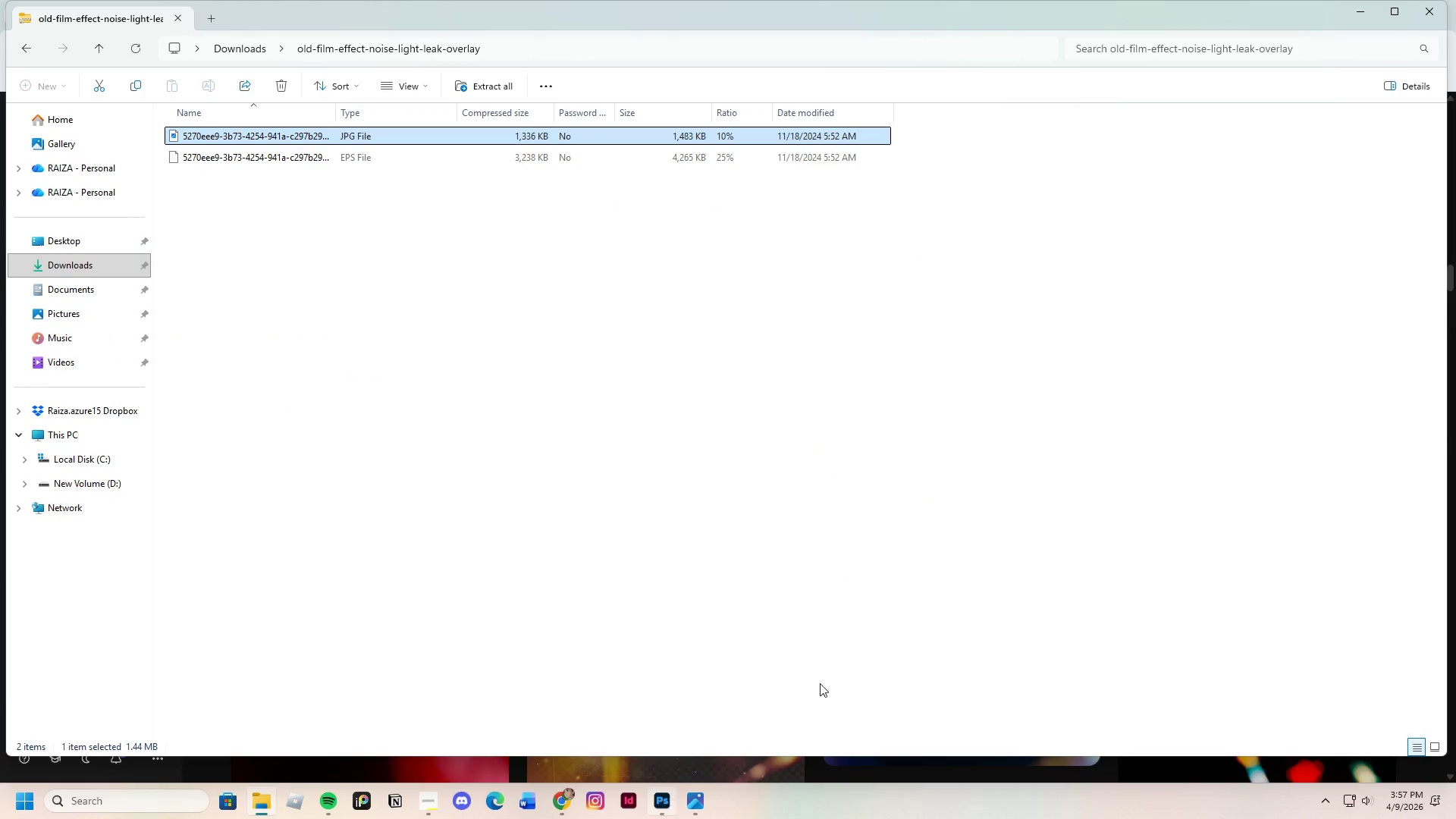 
left_click([1357, 13])
 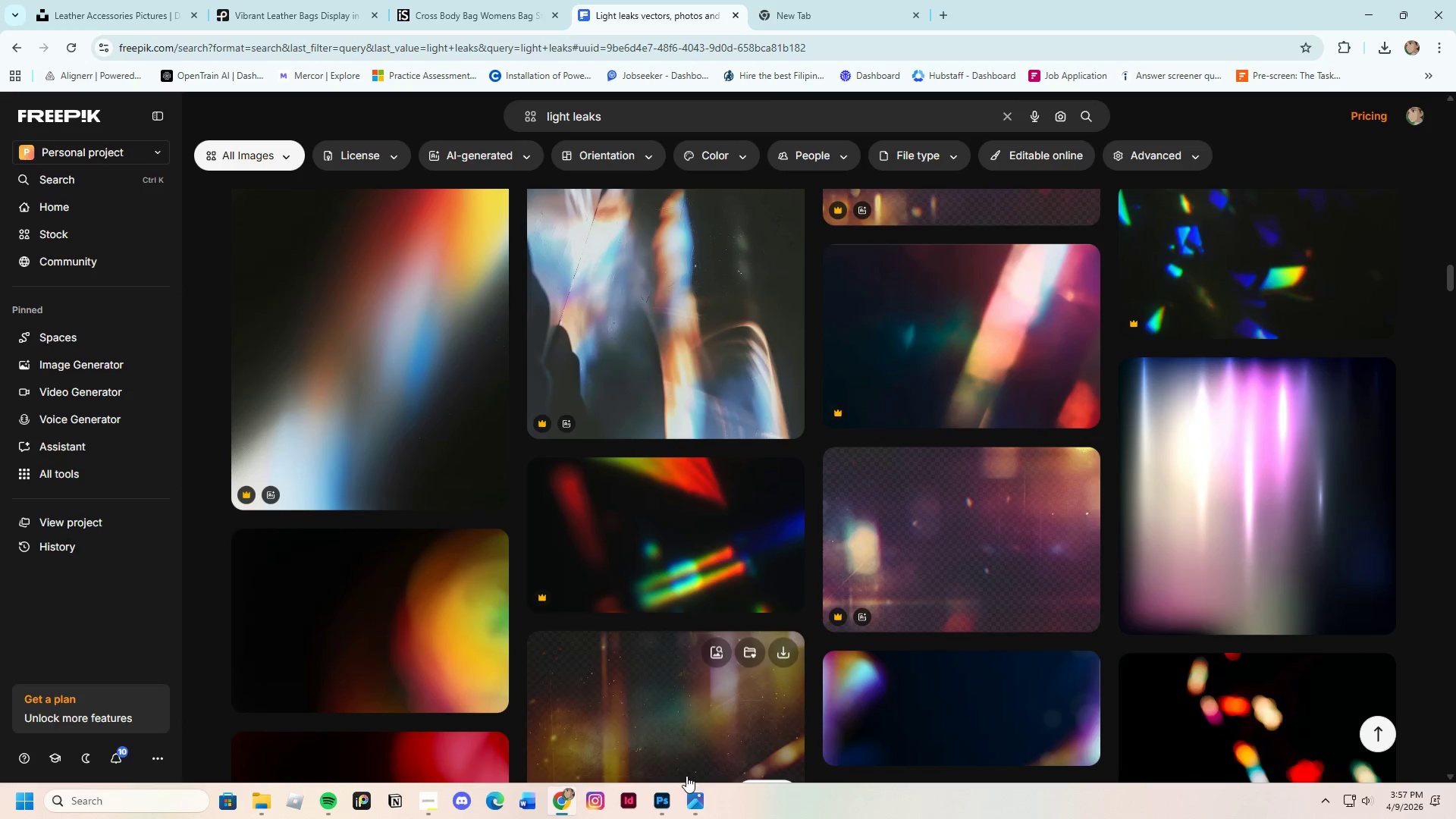 
left_click([662, 805])
 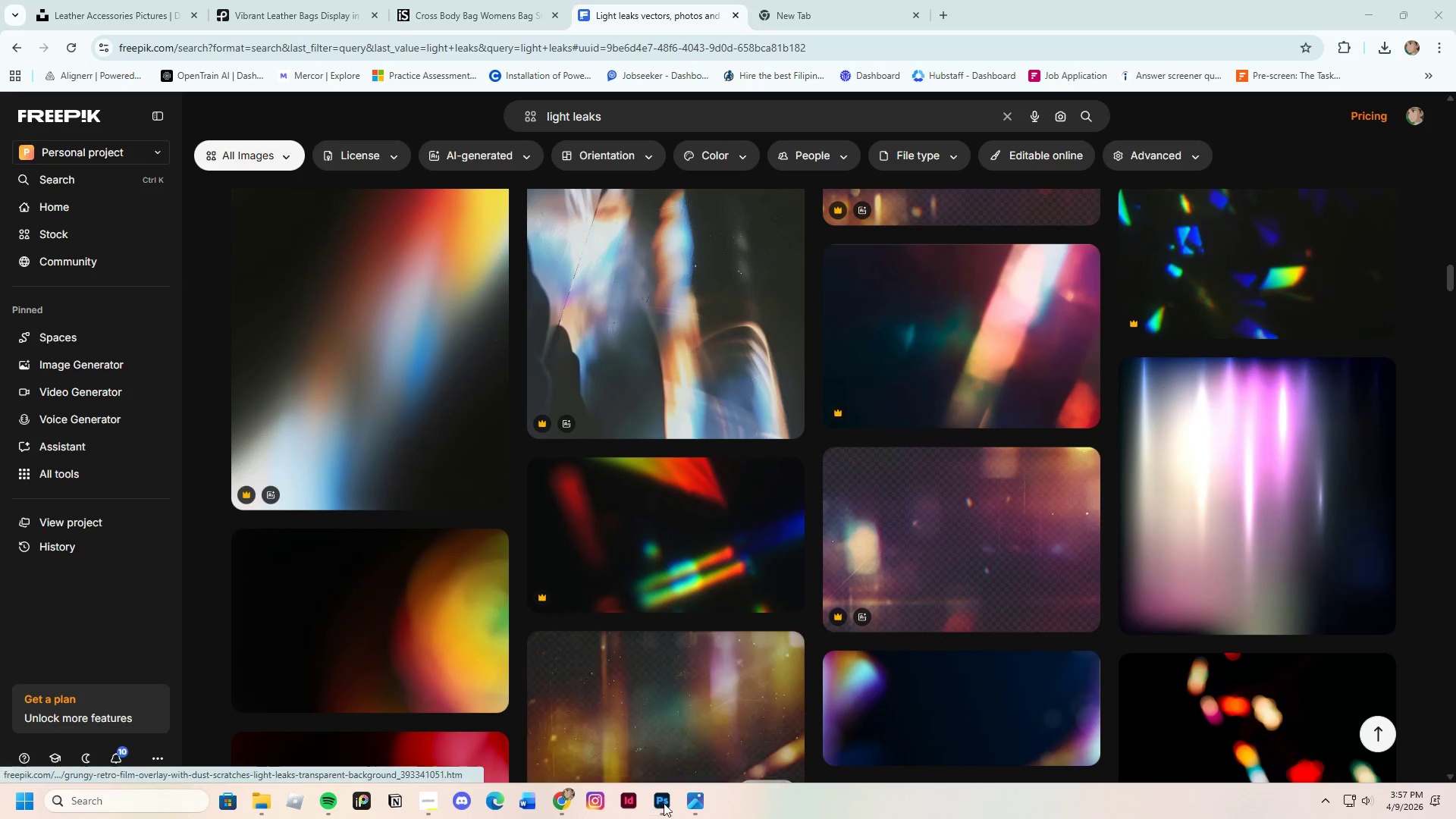 
mouse_move([667, 779])
 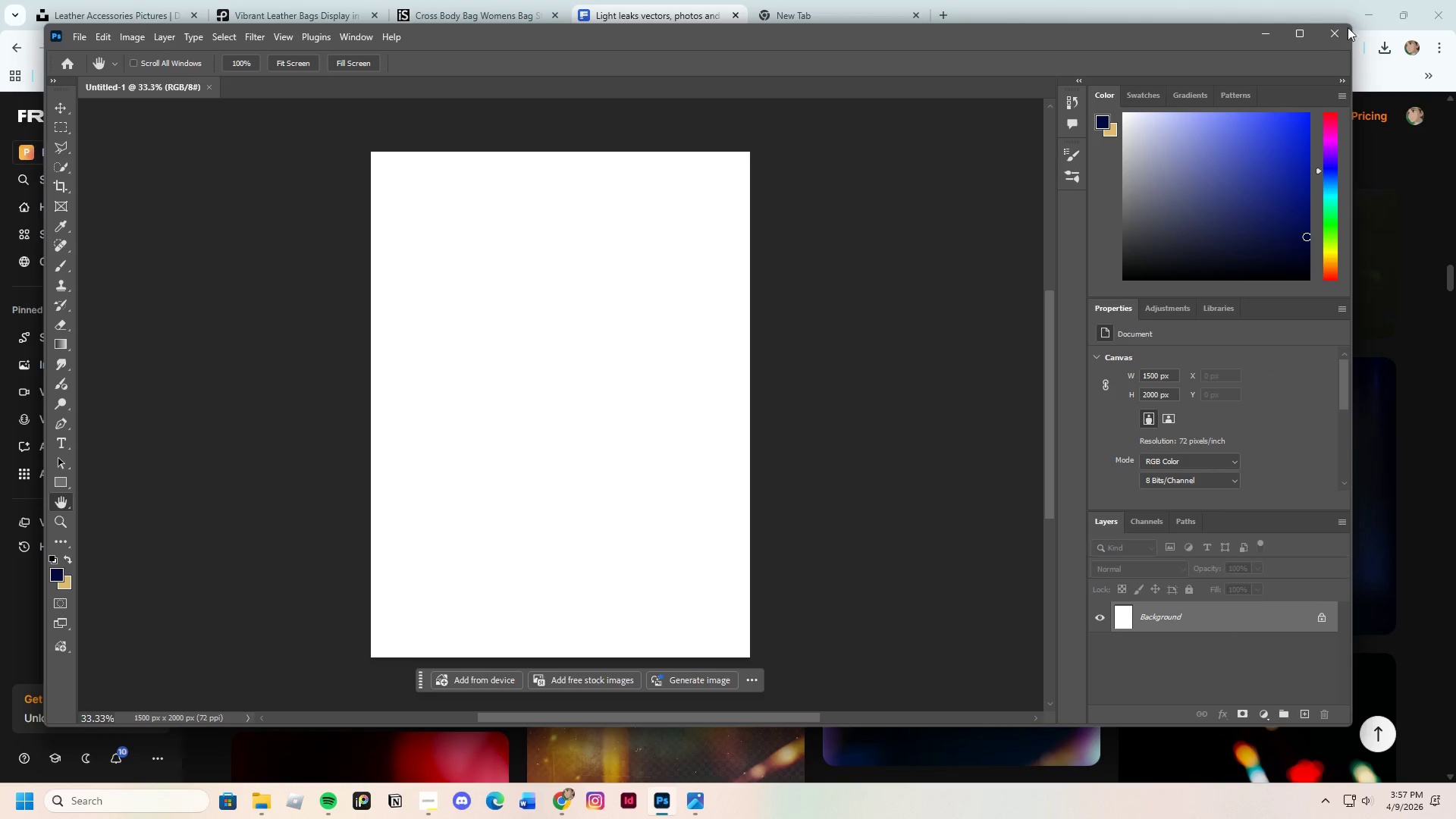 
left_click([1293, 34])
 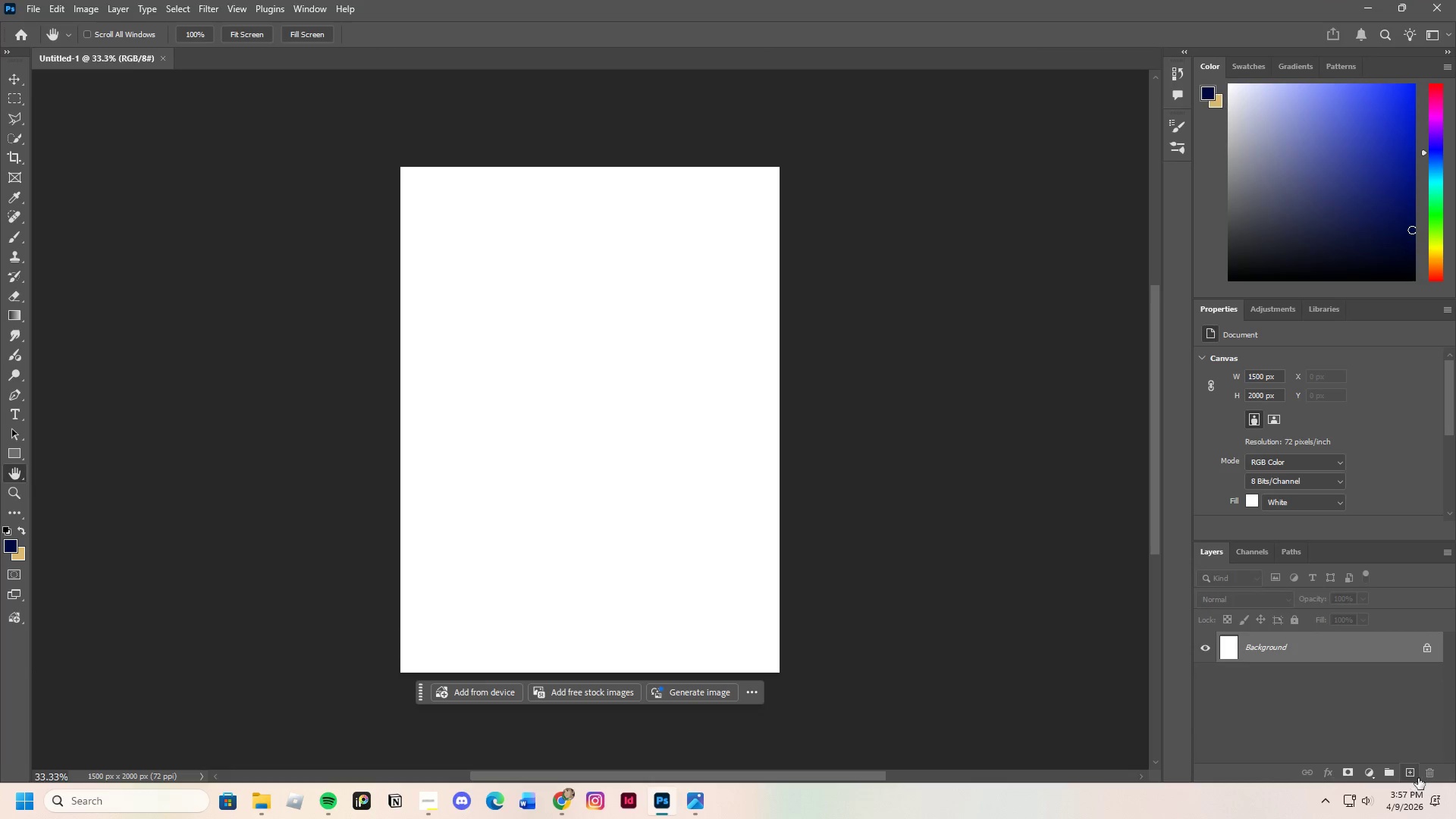 
left_click([1412, 774])
 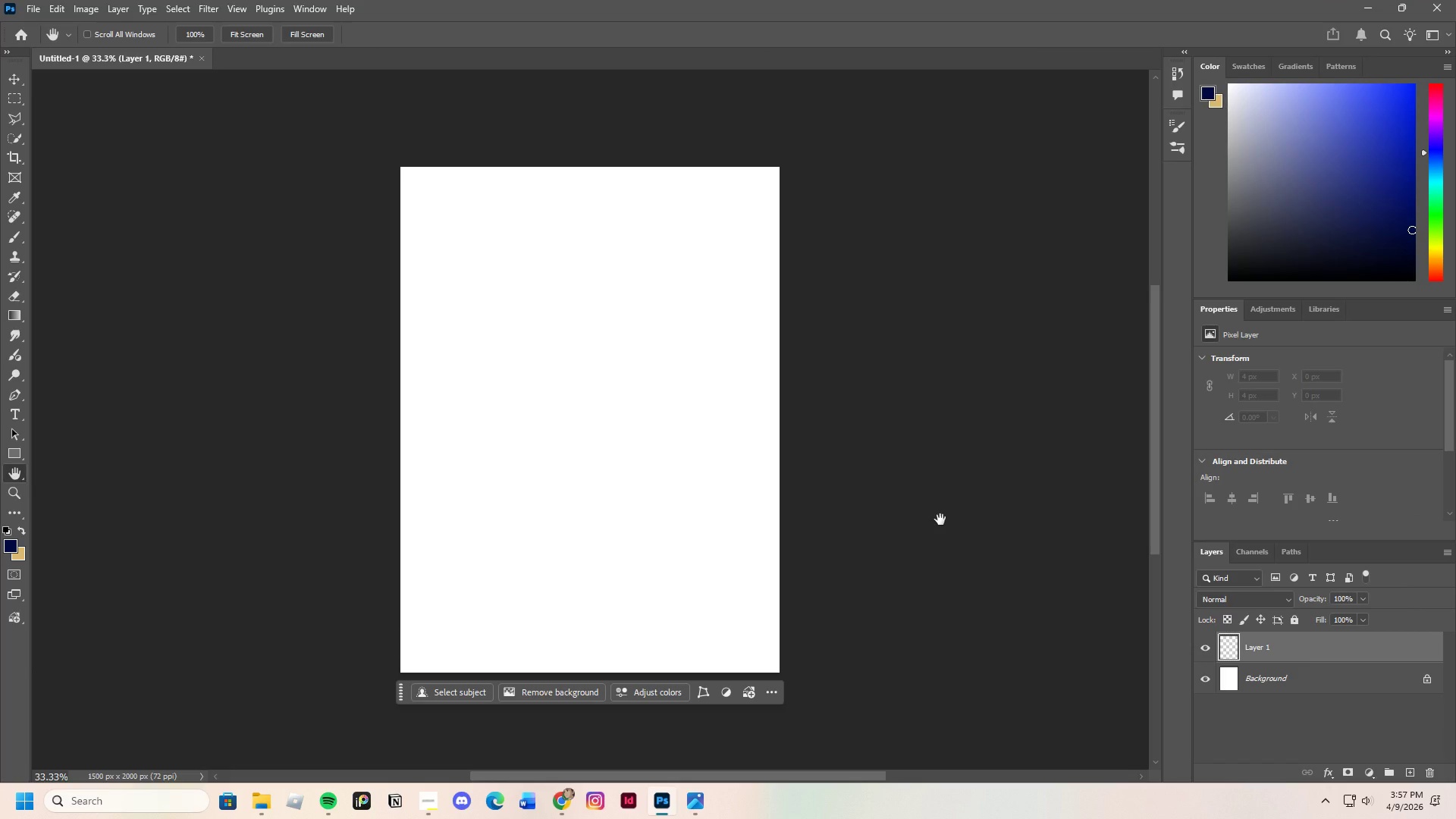 
wait(8.84)
 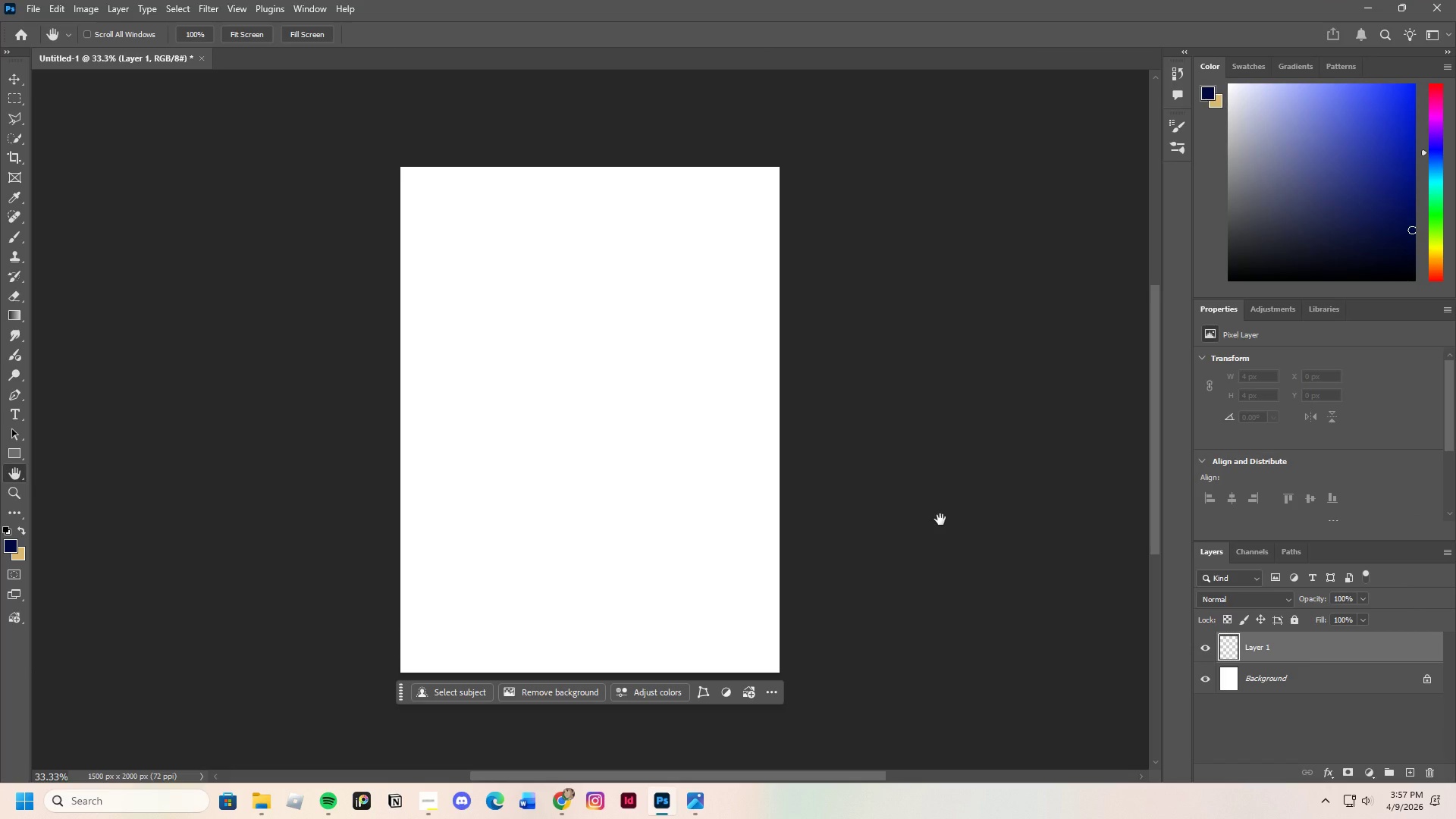 
left_click([35, 12])
 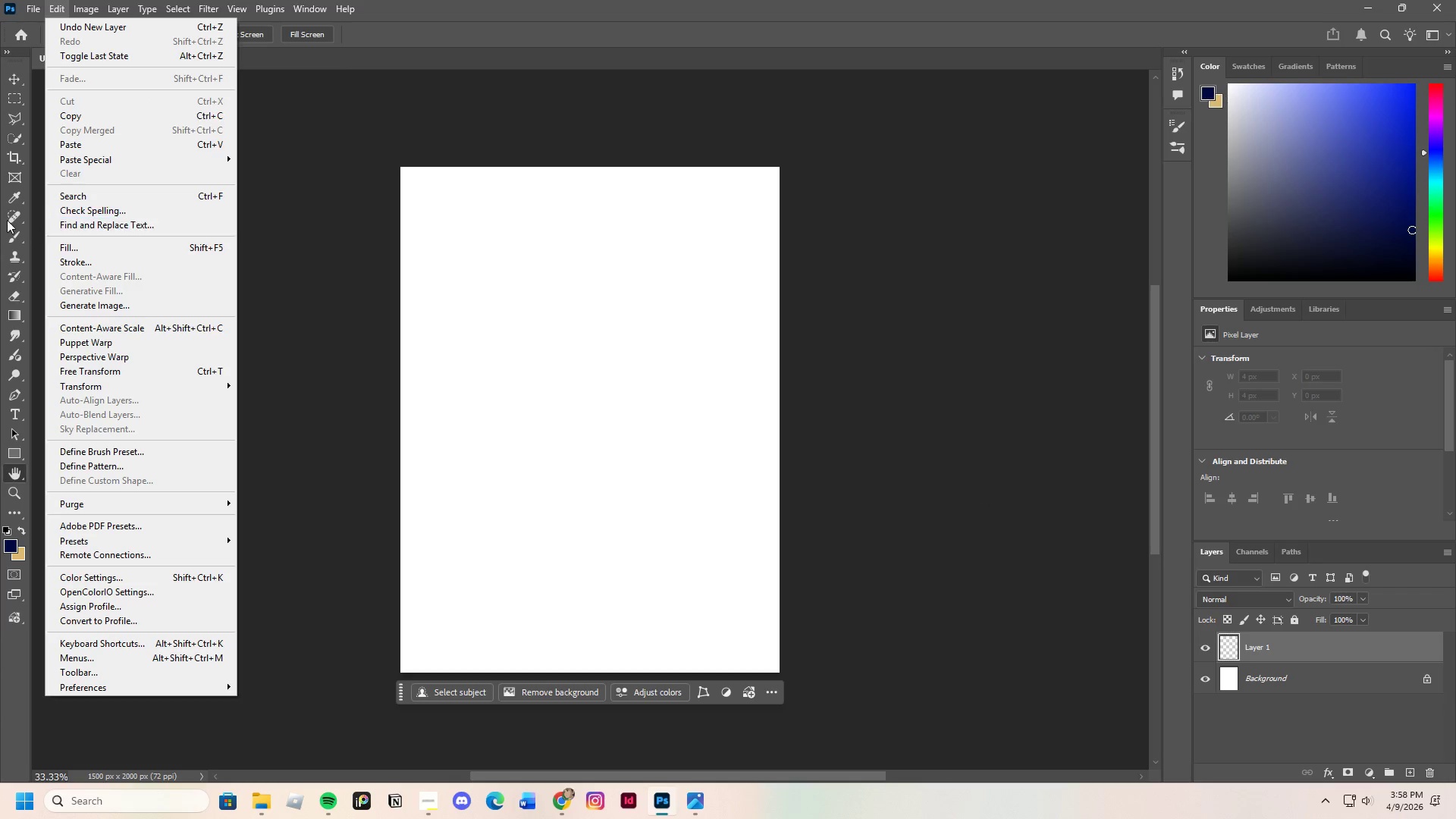 
left_click([14, 175])
 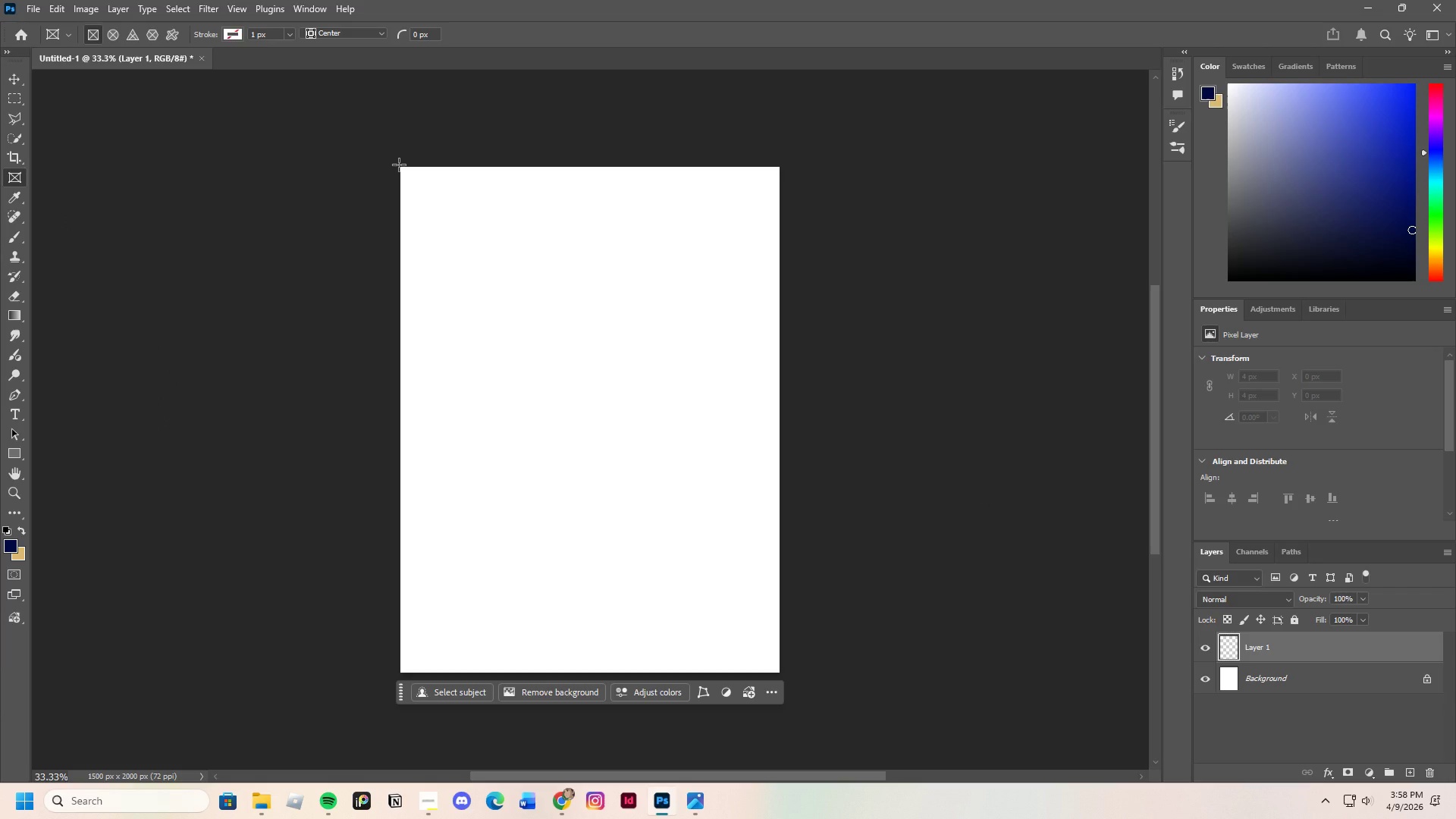 
left_click_drag(start_coordinate=[399, 166], to_coordinate=[778, 676])
 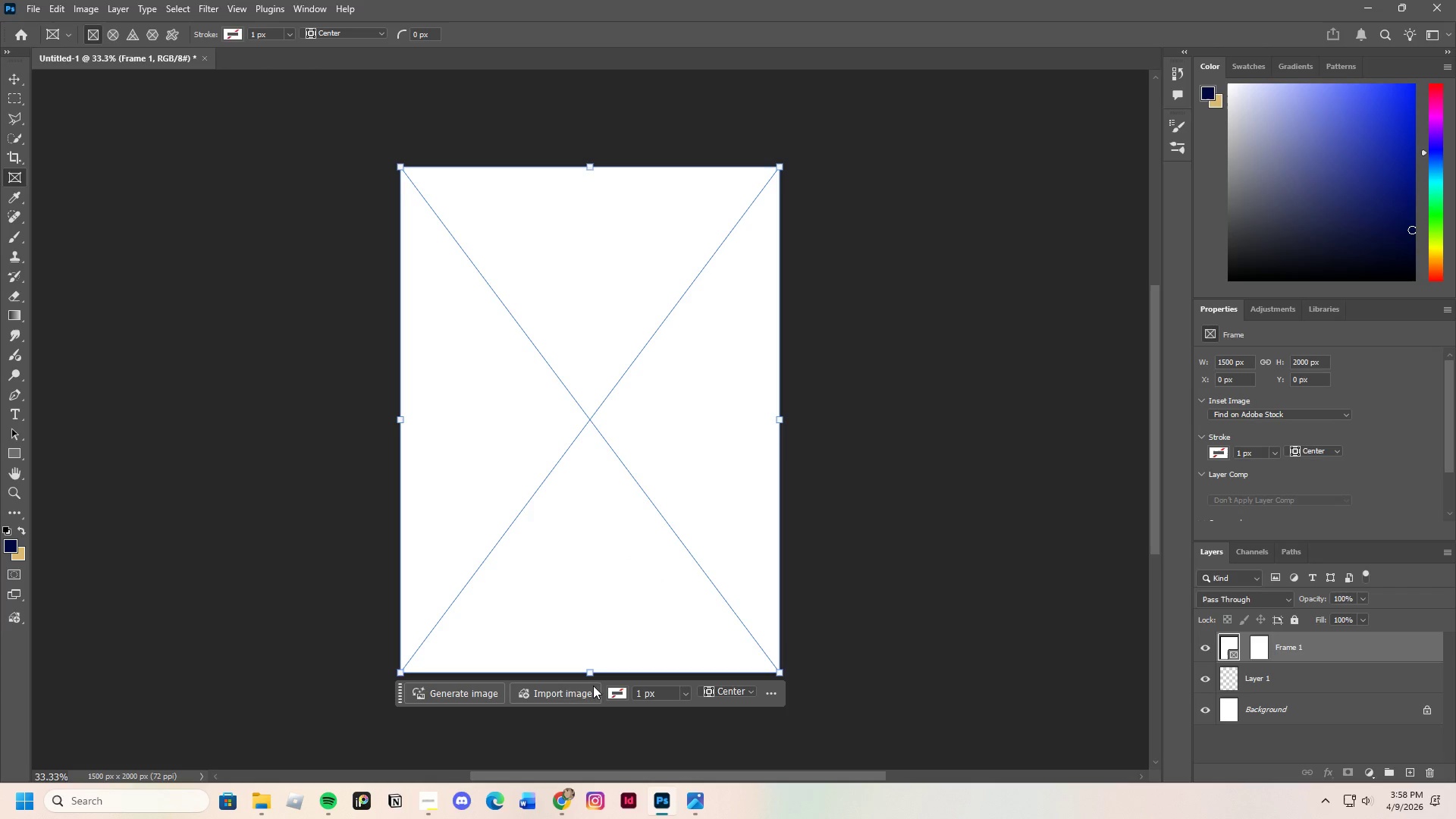 
left_click_drag(start_coordinate=[563, 686], to_coordinate=[565, 682])
 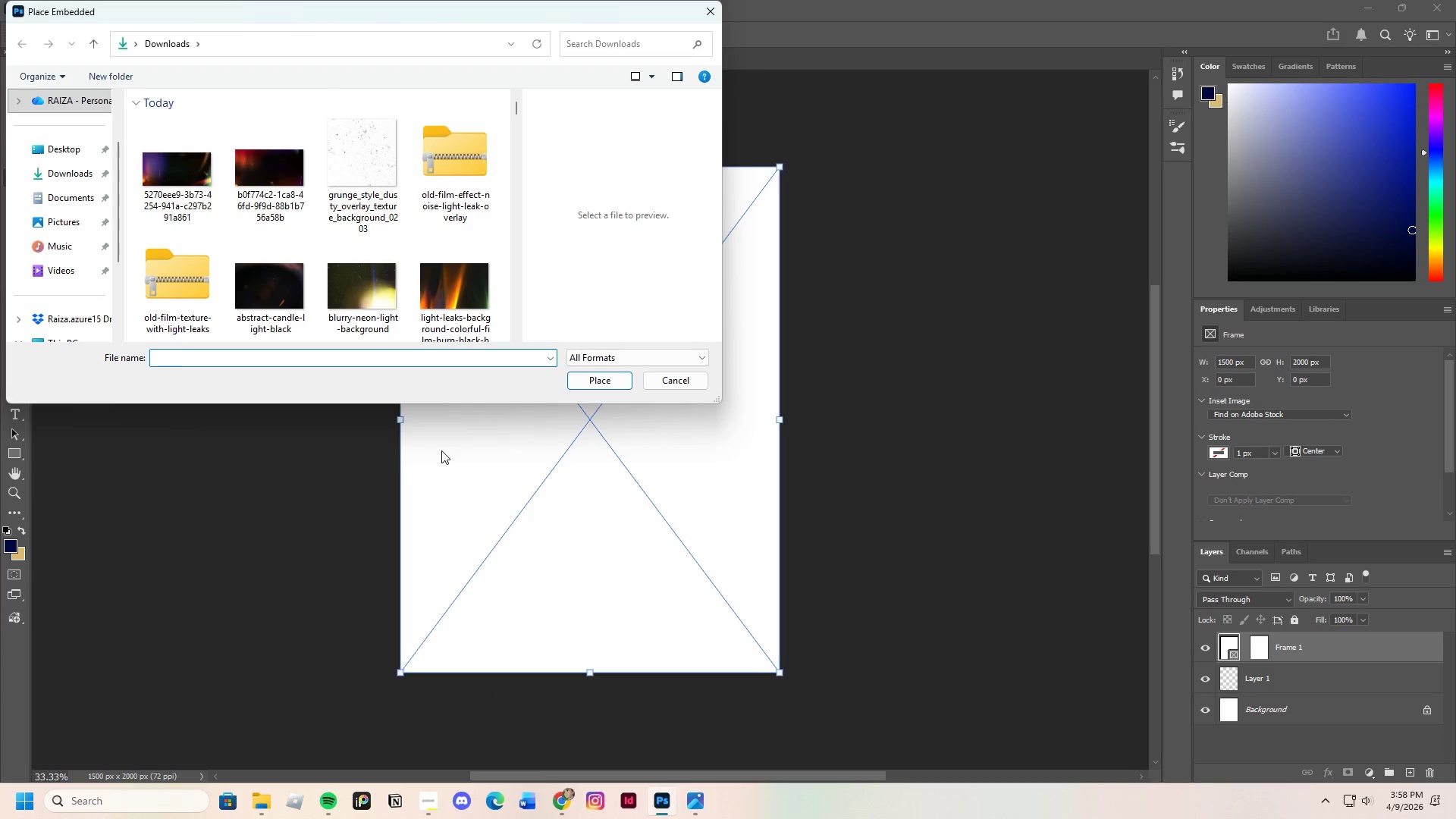 
scroll: coordinate [253, 287], scroll_direction: down, amount: 4.0
 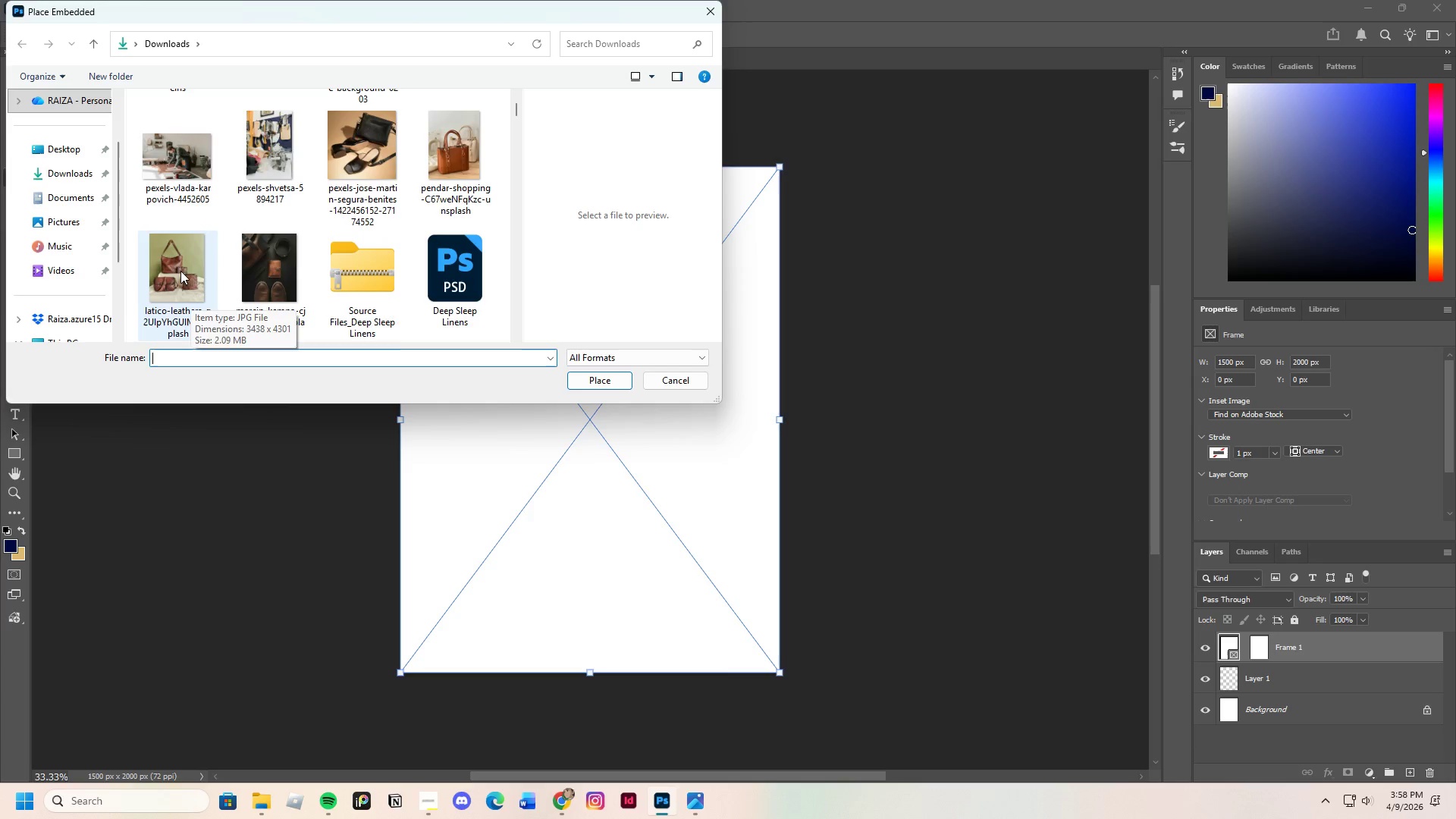 
wait(5.34)
 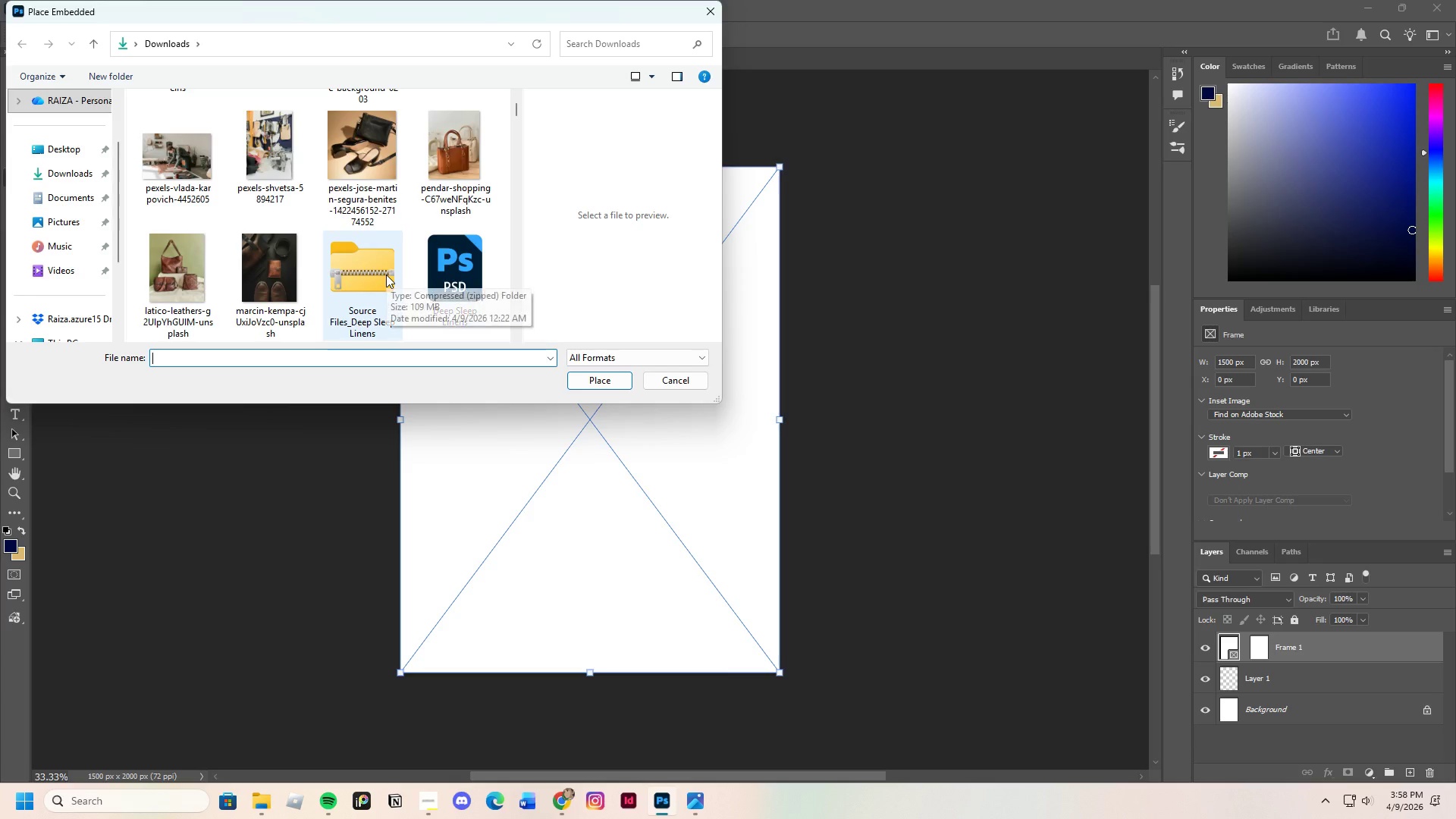 
left_click([196, 281])
 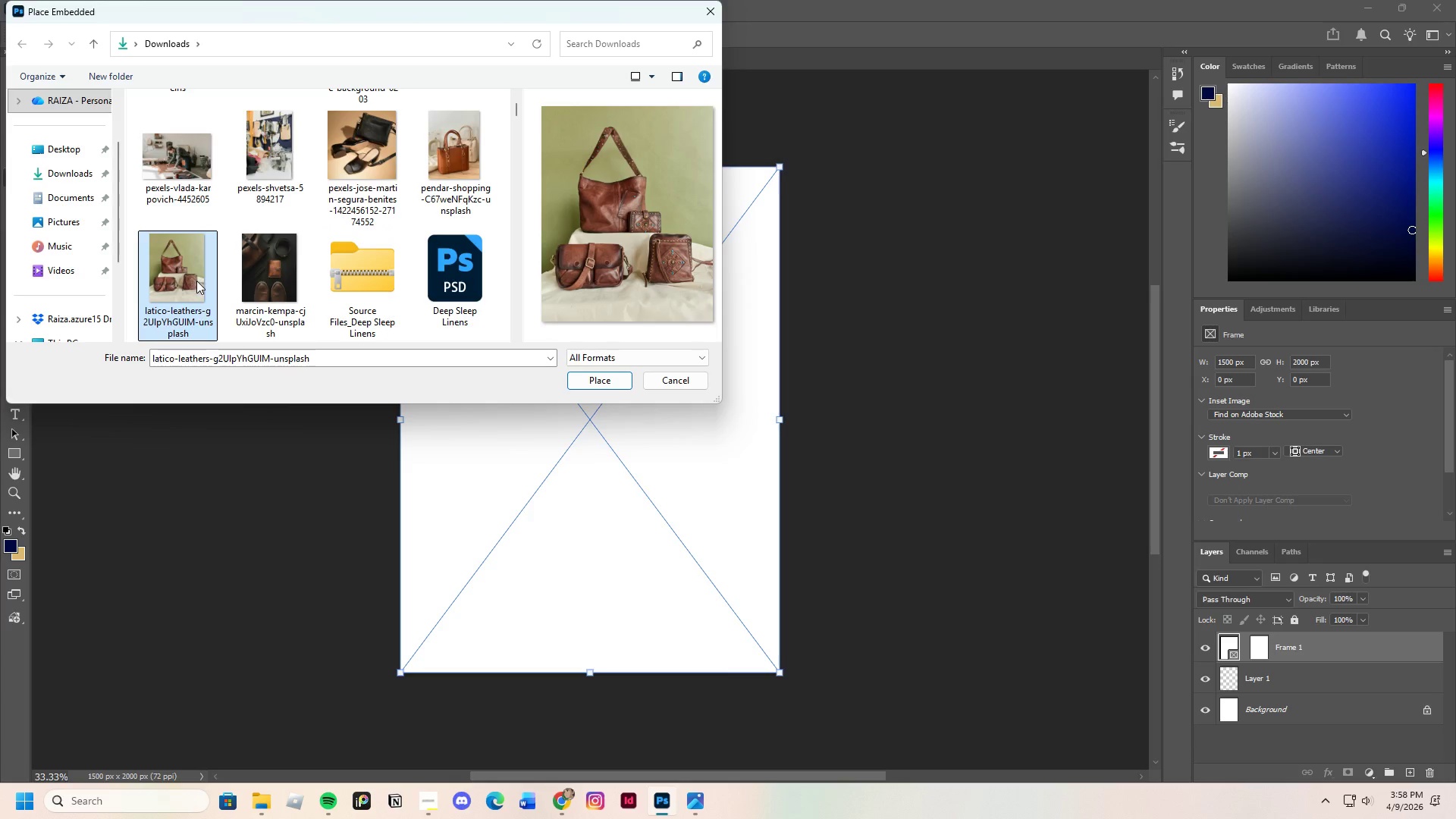 
left_click([586, 381])
 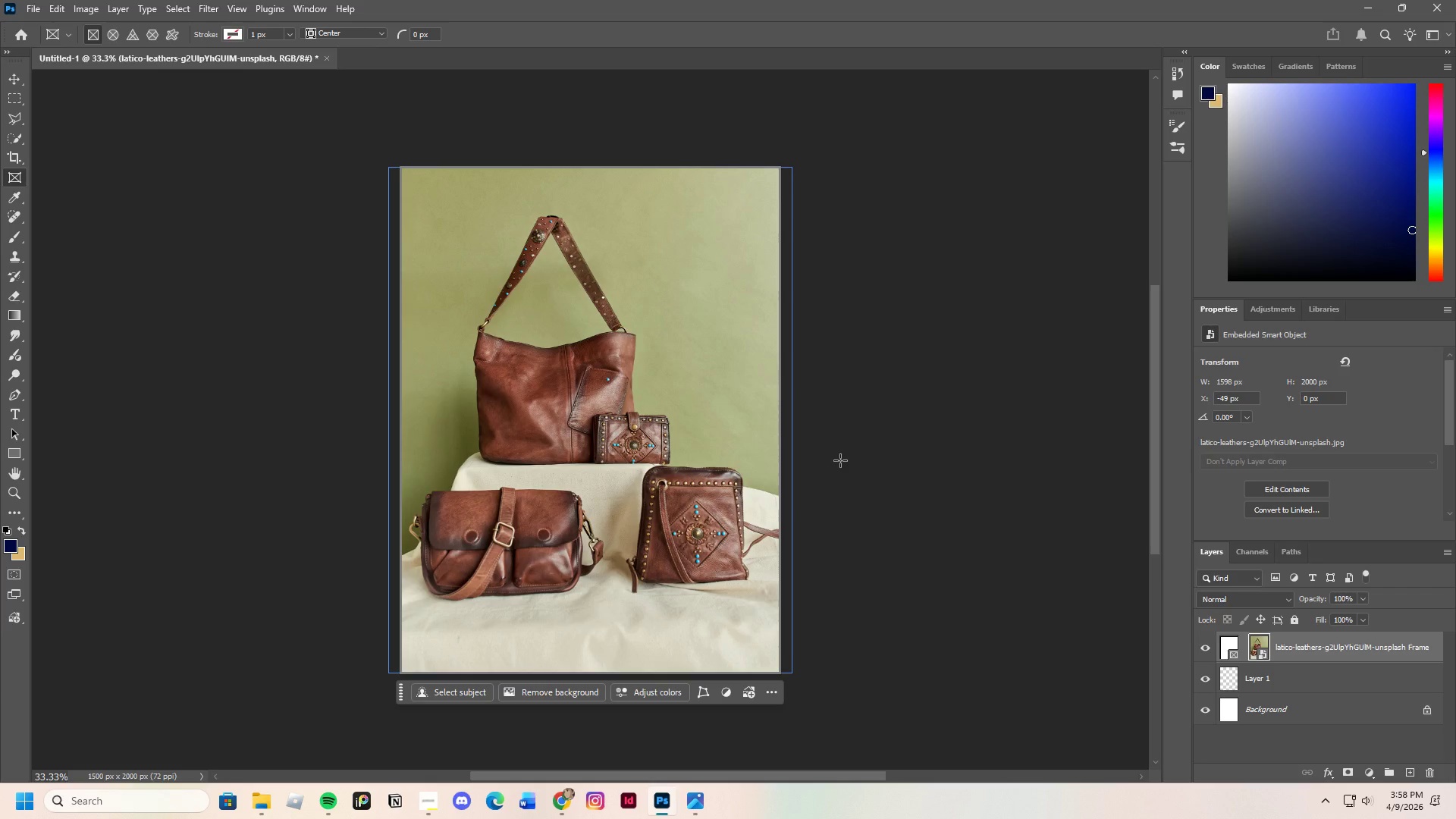 
wait(16.45)
 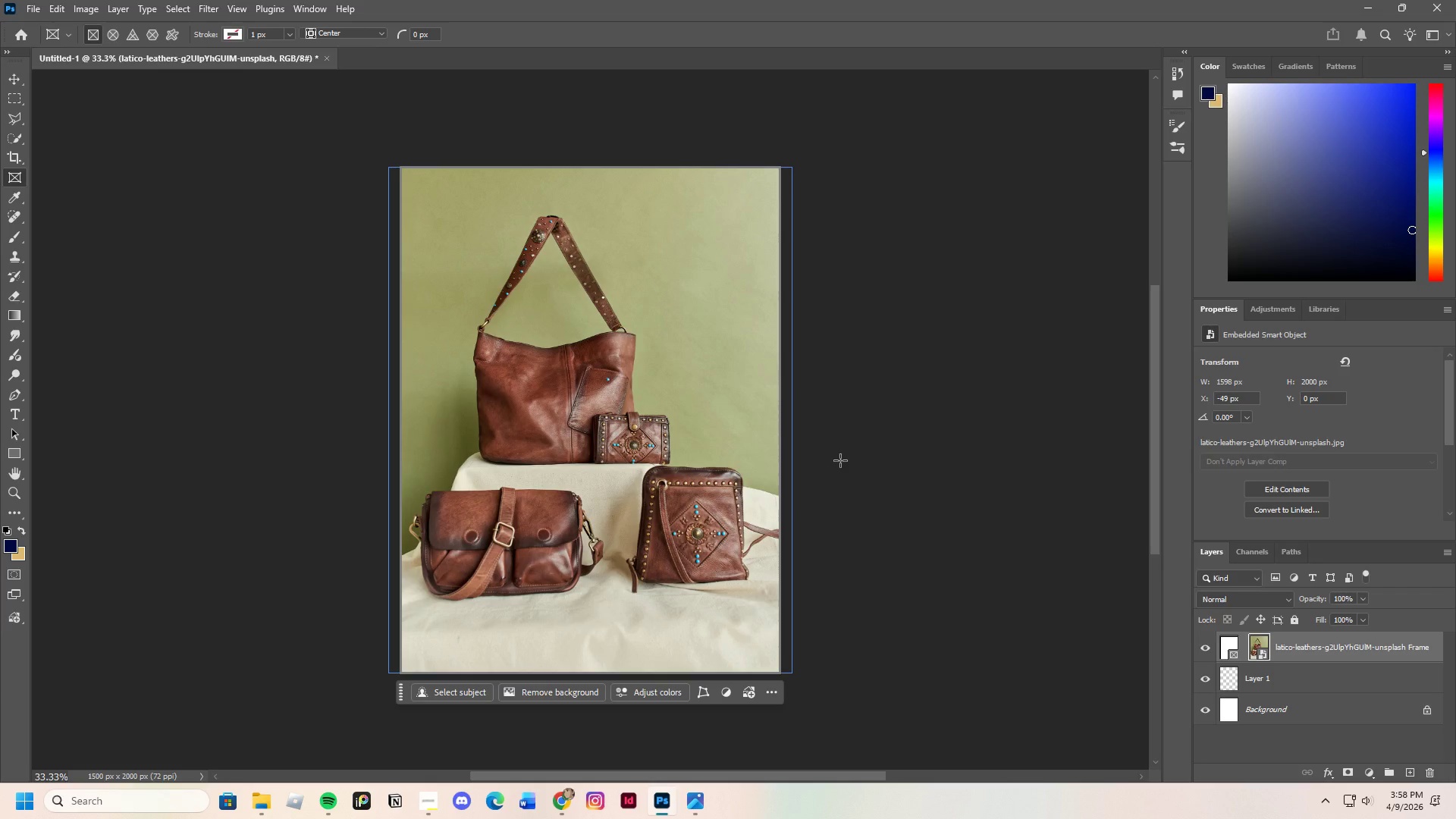 
left_click([8, 83])
 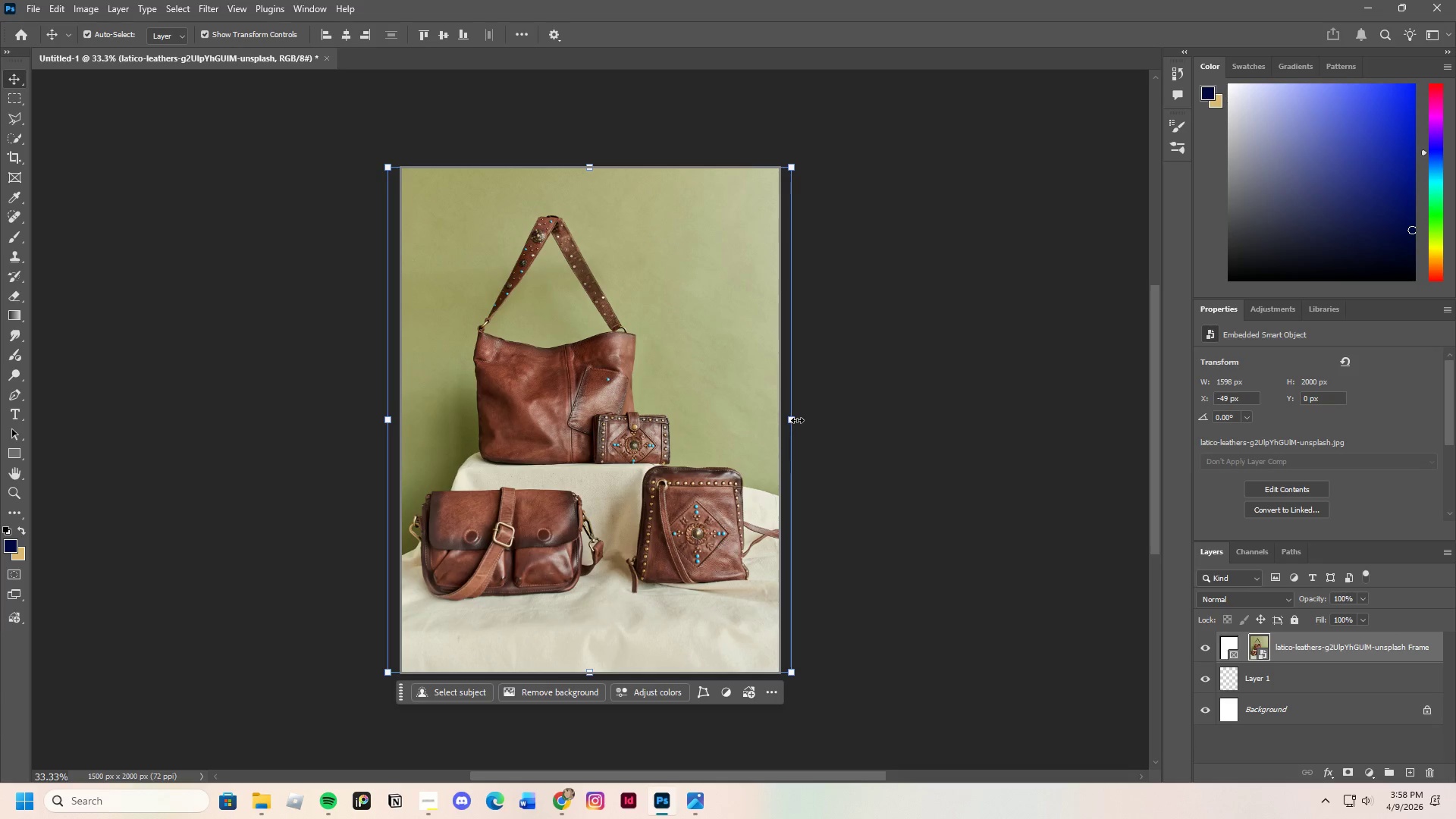 
left_click_drag(start_coordinate=[796, 420], to_coordinate=[803, 420])
 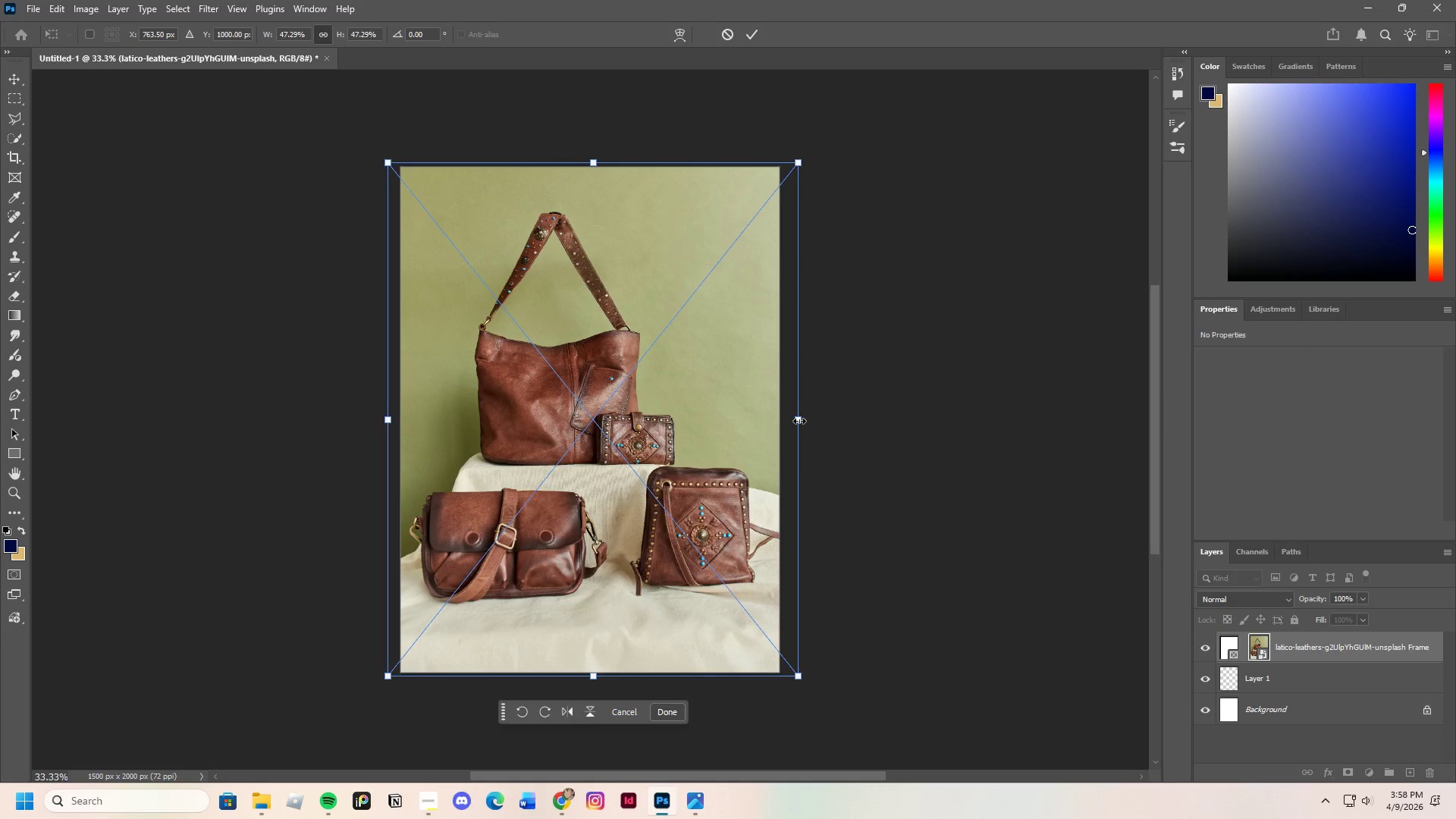 
left_click_drag(start_coordinate=[799, 421], to_coordinate=[812, 422])
 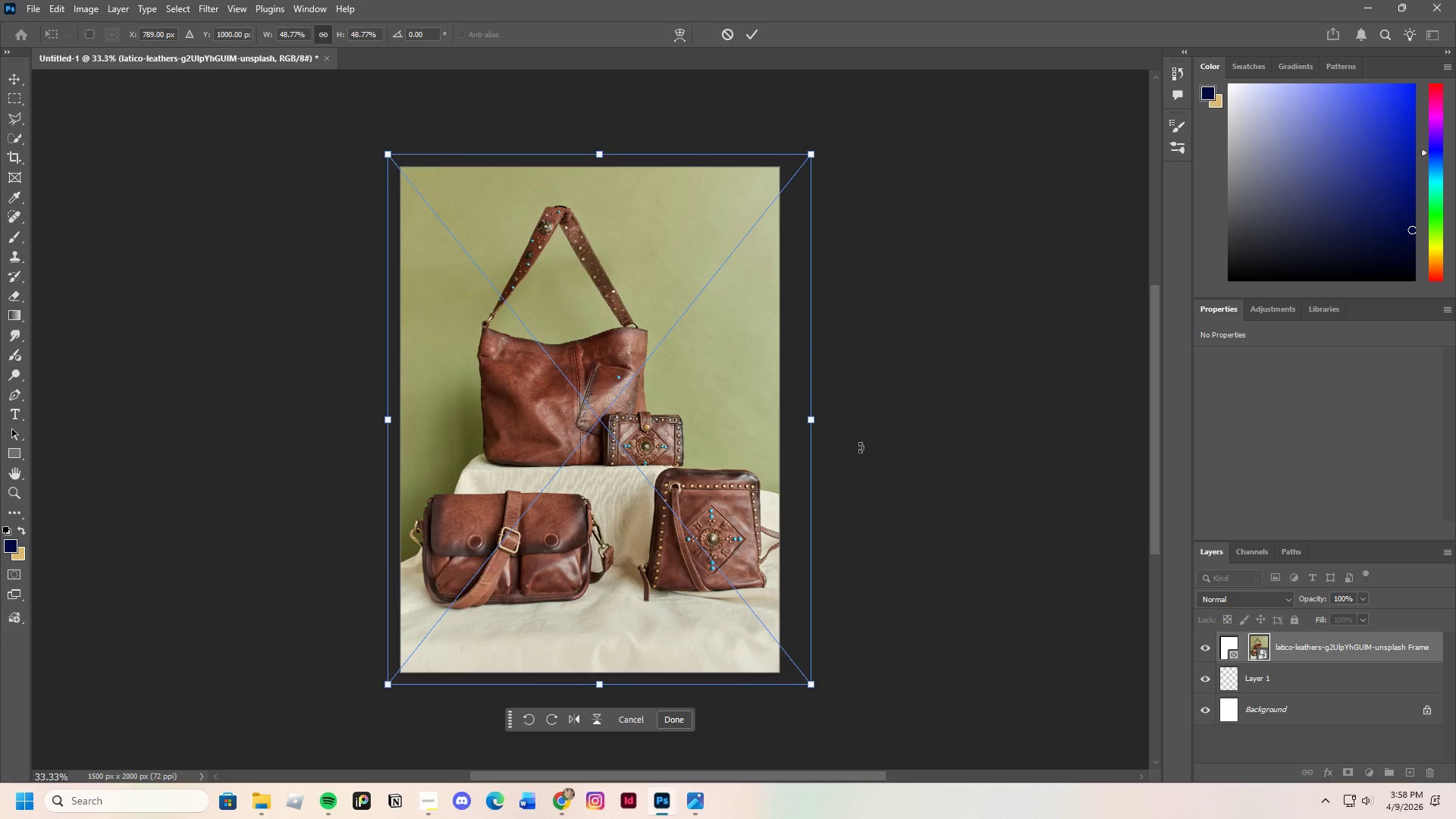 
left_click([860, 447])
 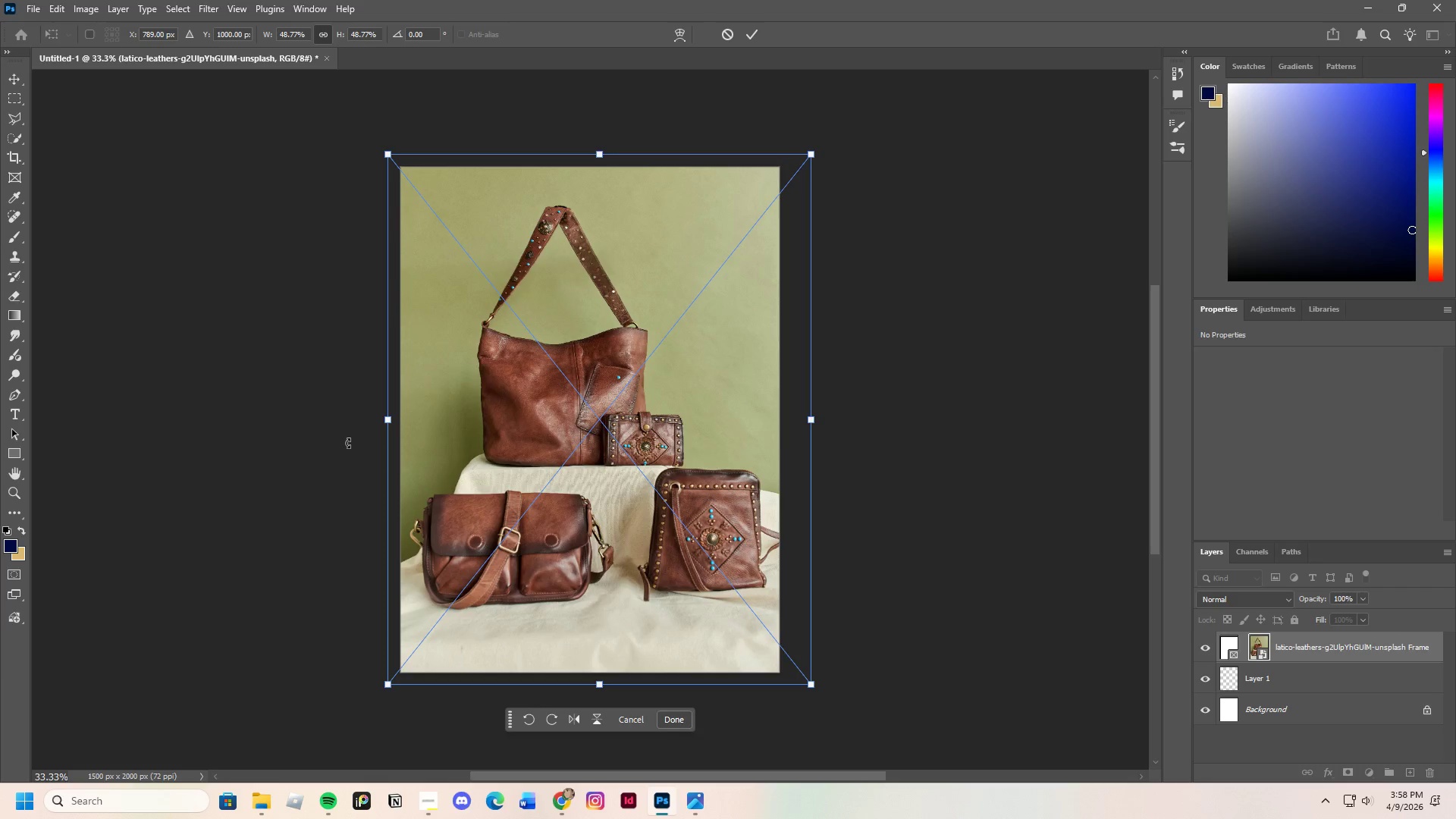 
left_click([8, 84])
 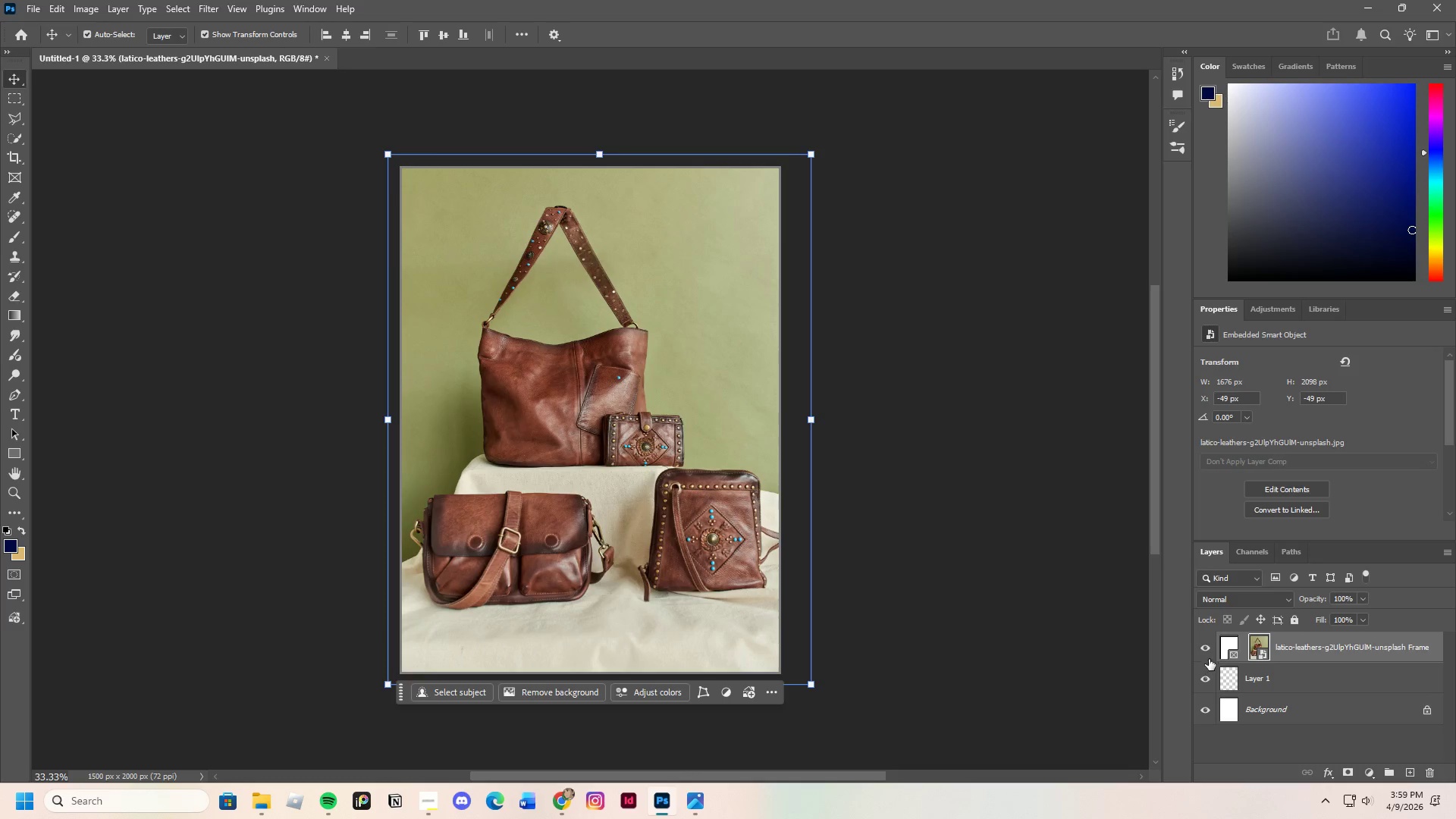 
left_click([1235, 643])
 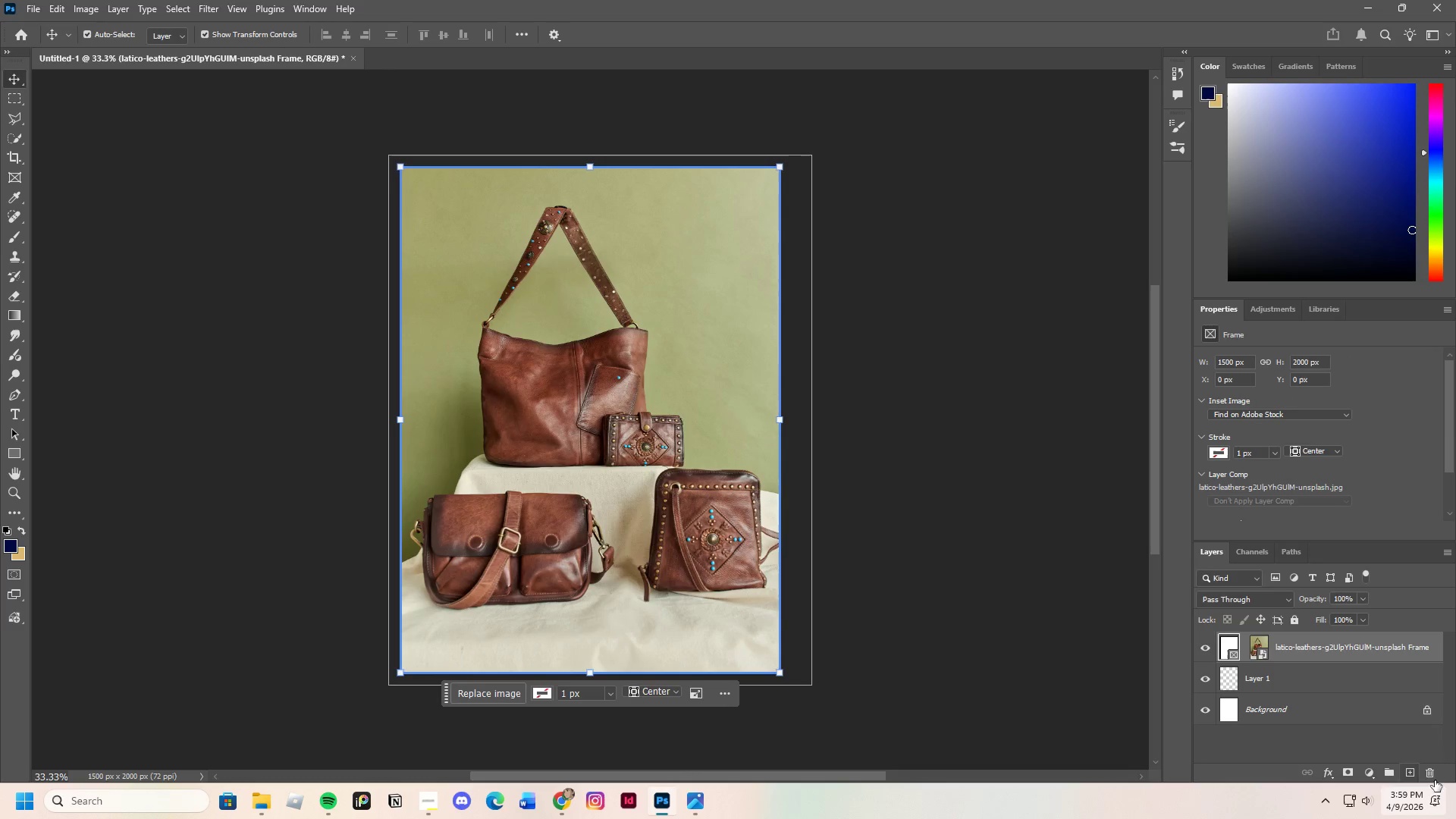 
left_click([1430, 773])
 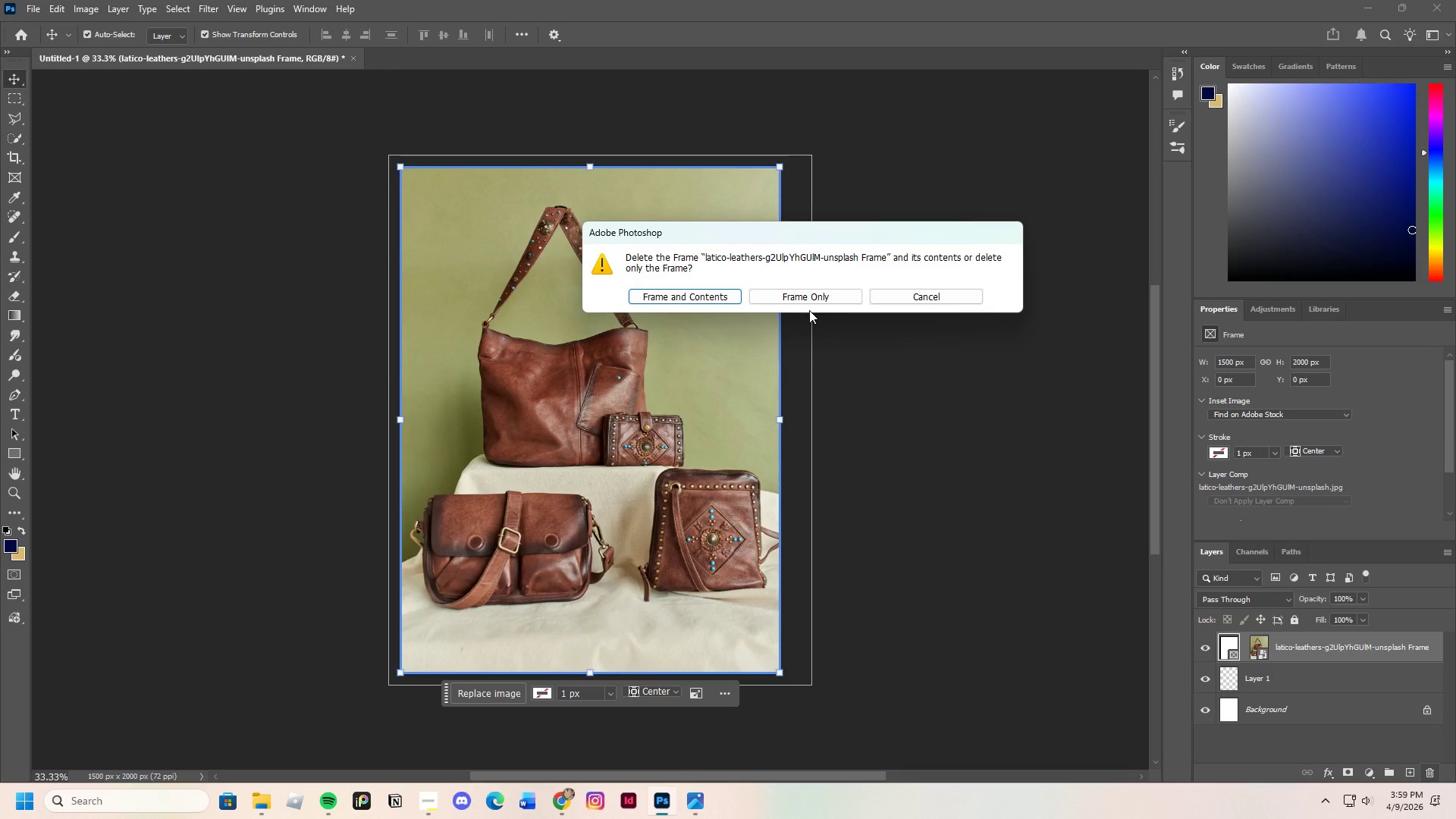 
left_click([805, 303])
 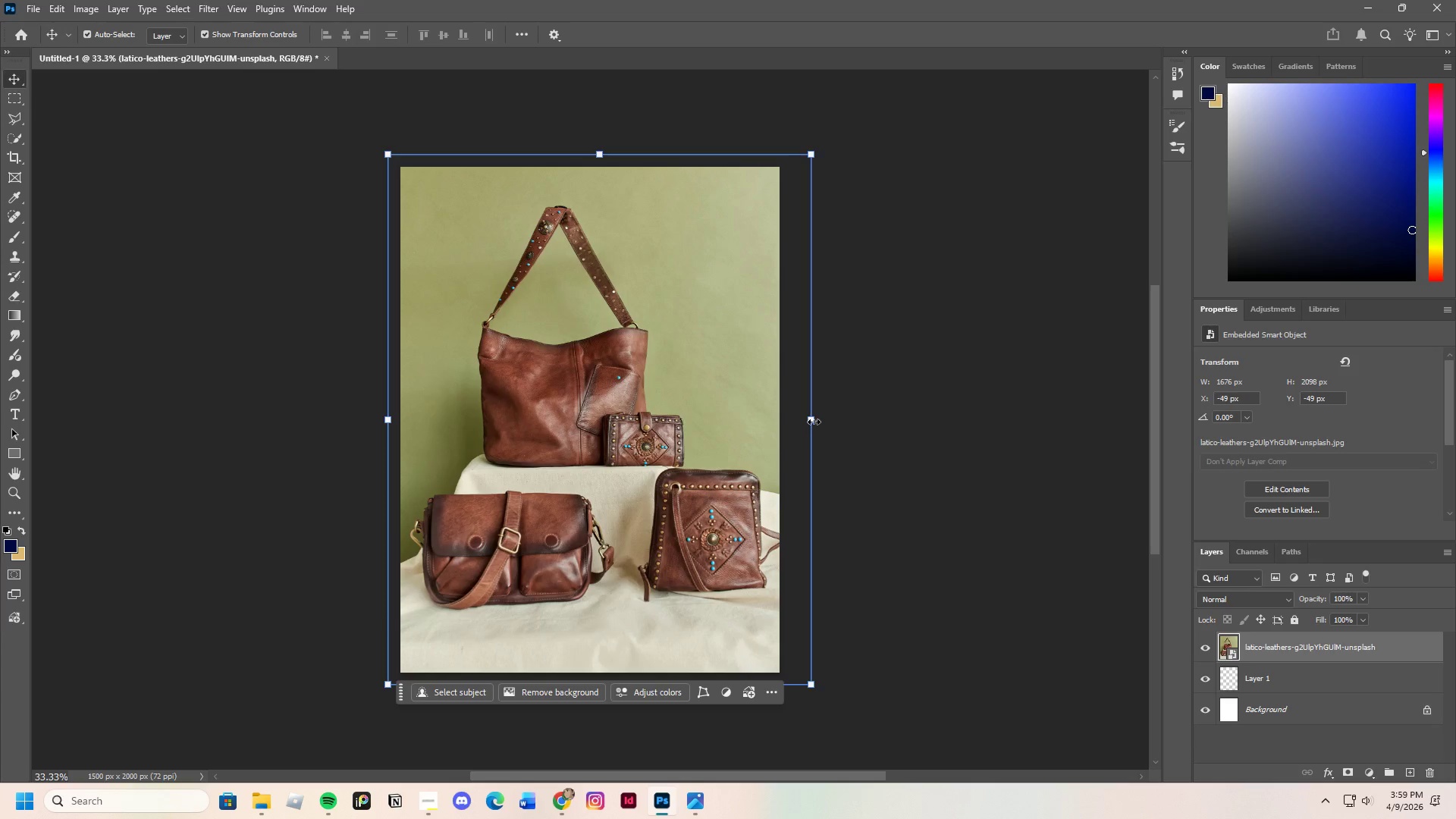 
left_click_drag(start_coordinate=[816, 420], to_coordinate=[803, 422])
 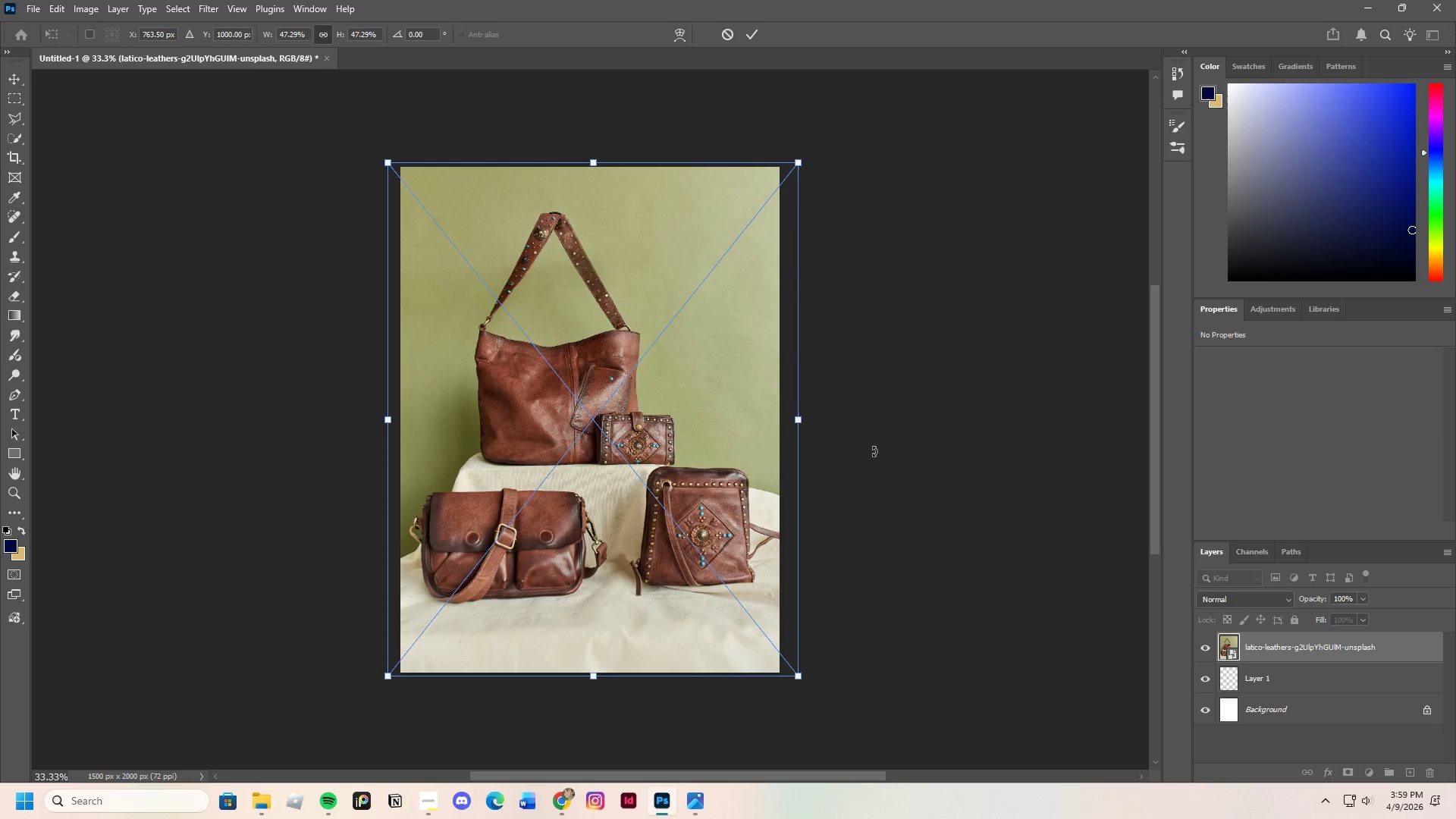 
left_click([874, 451])
 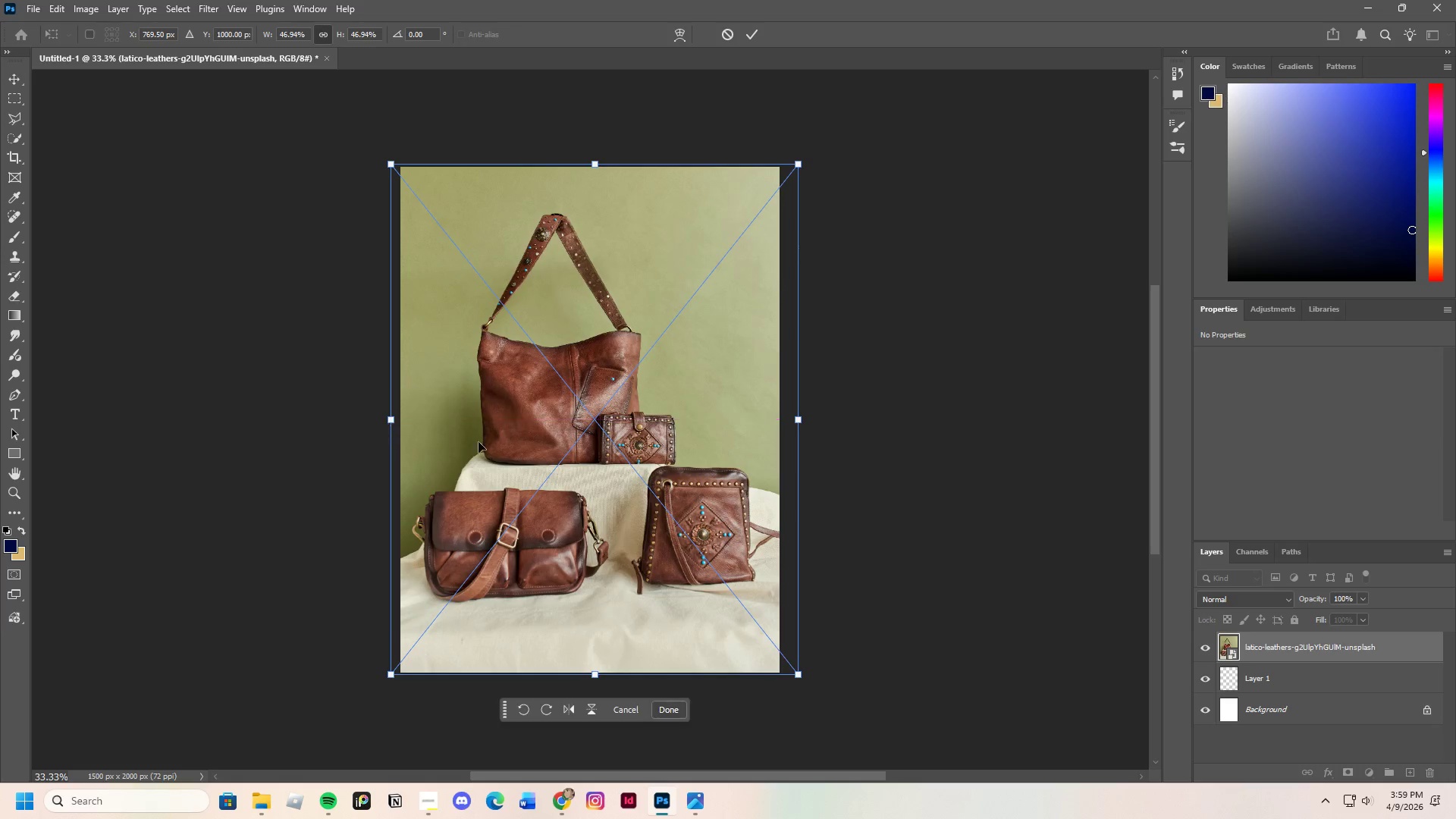 
wait(5.2)
 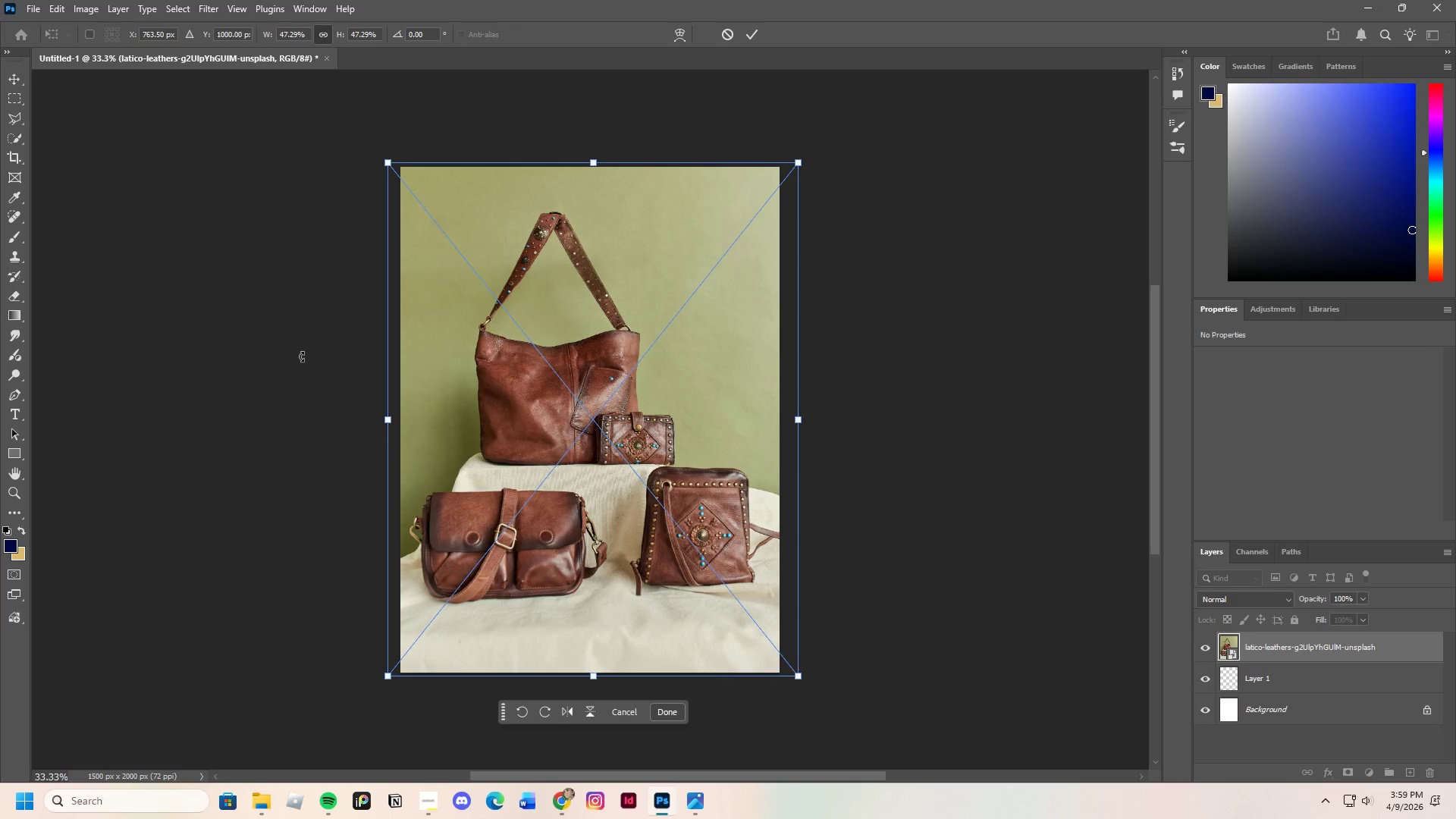 
right_click([1217, 645])
 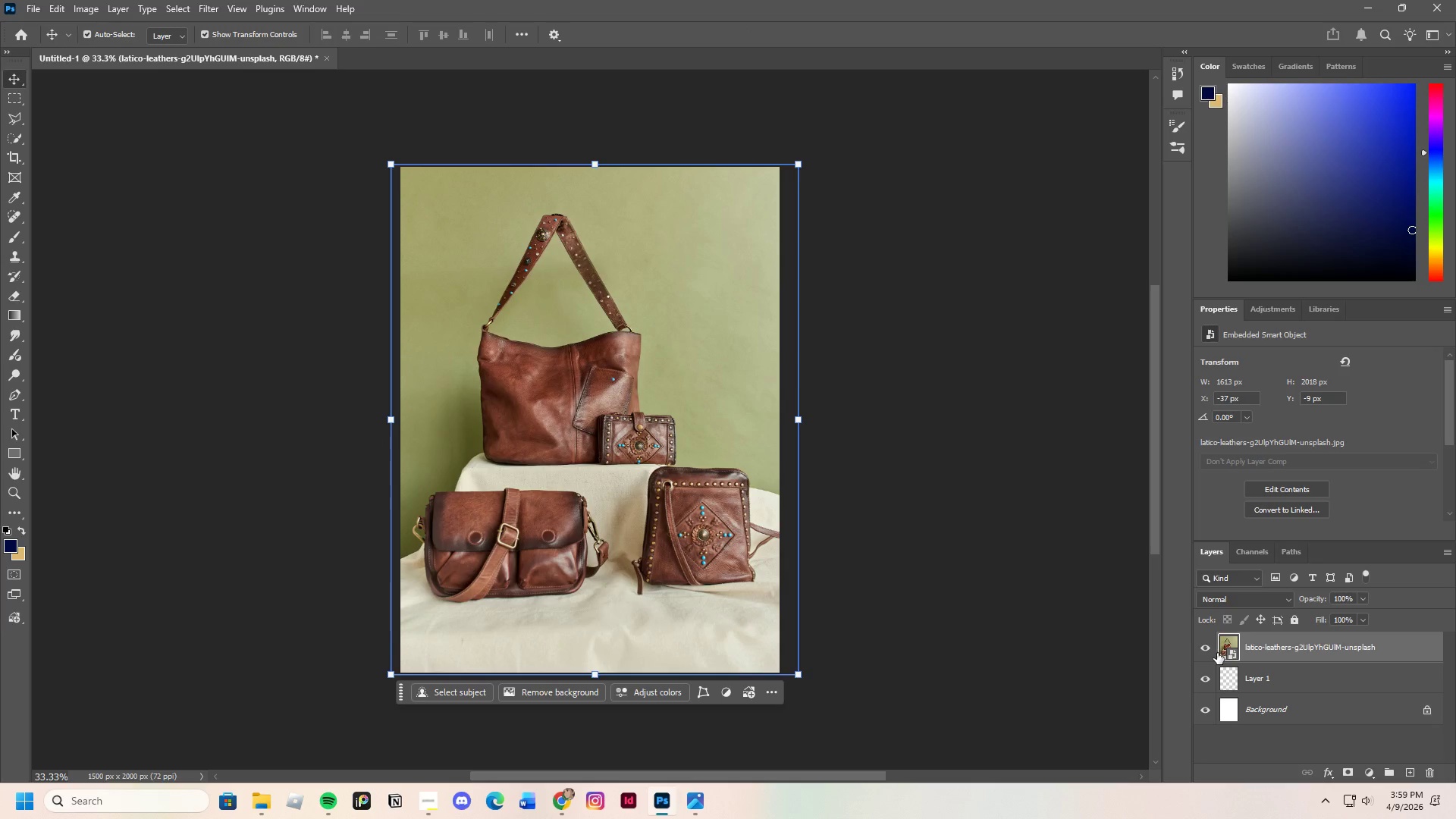 
right_click([1217, 653])
 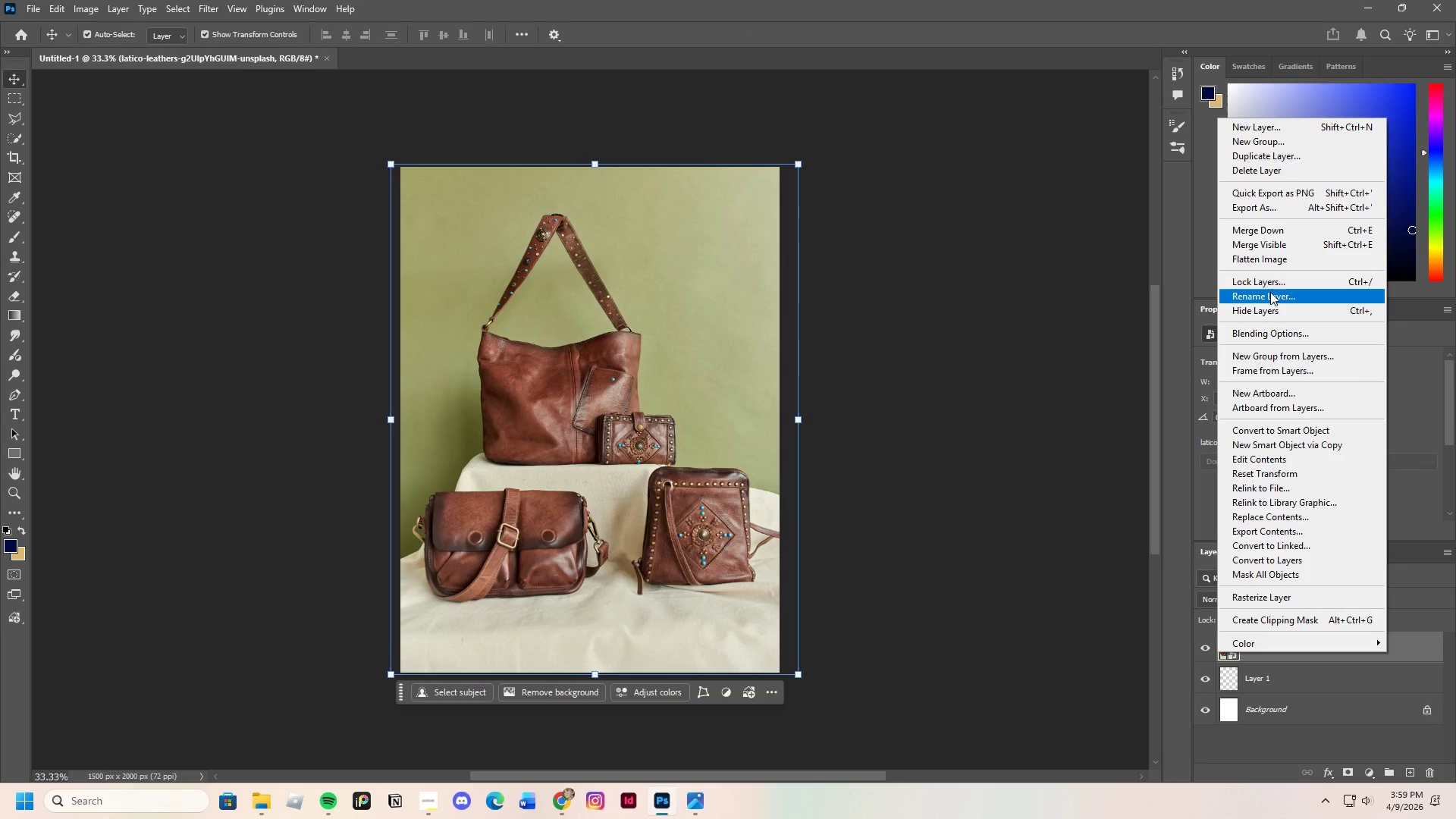 
left_click([1270, 286])
 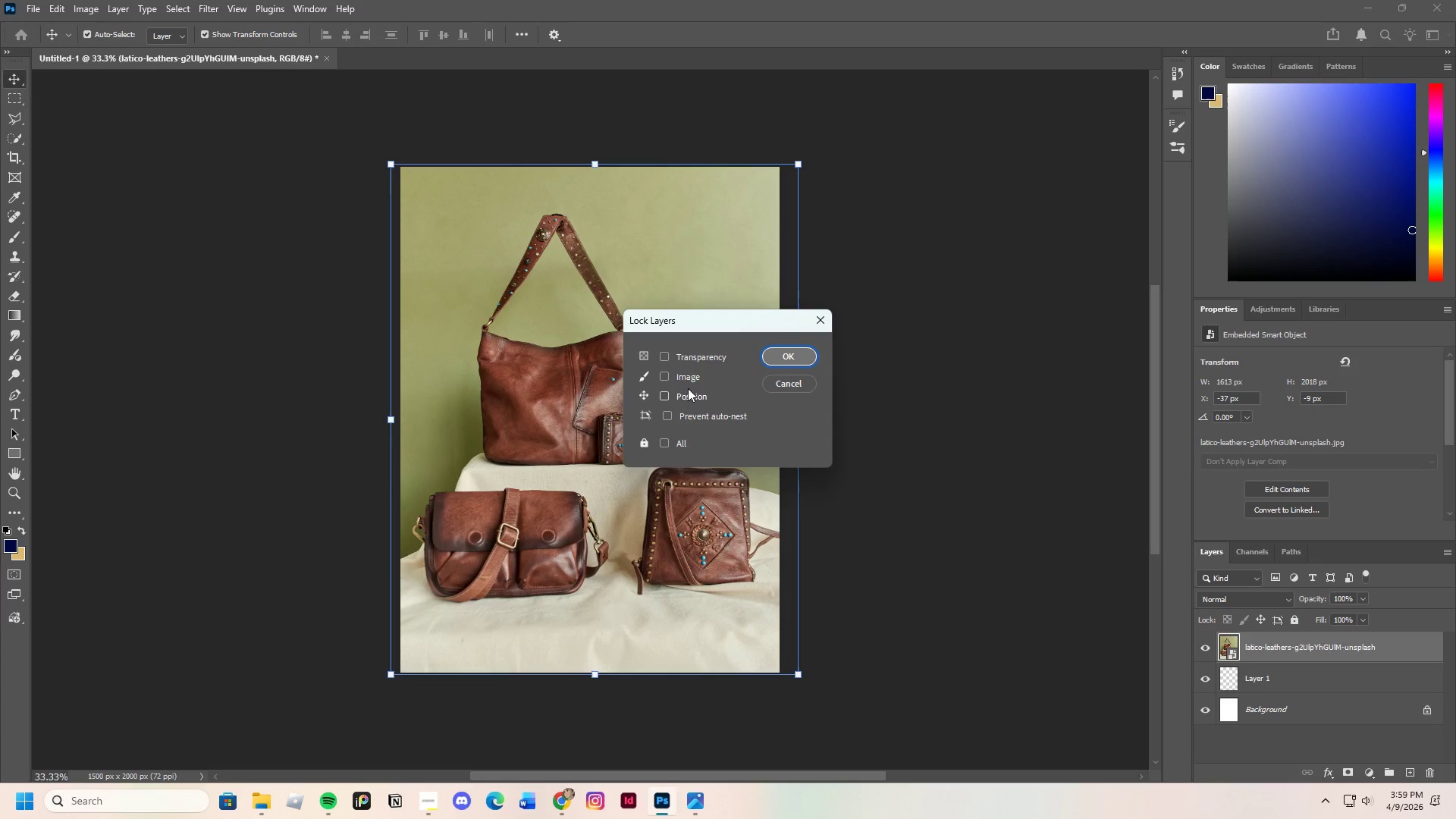 
left_click([686, 391])
 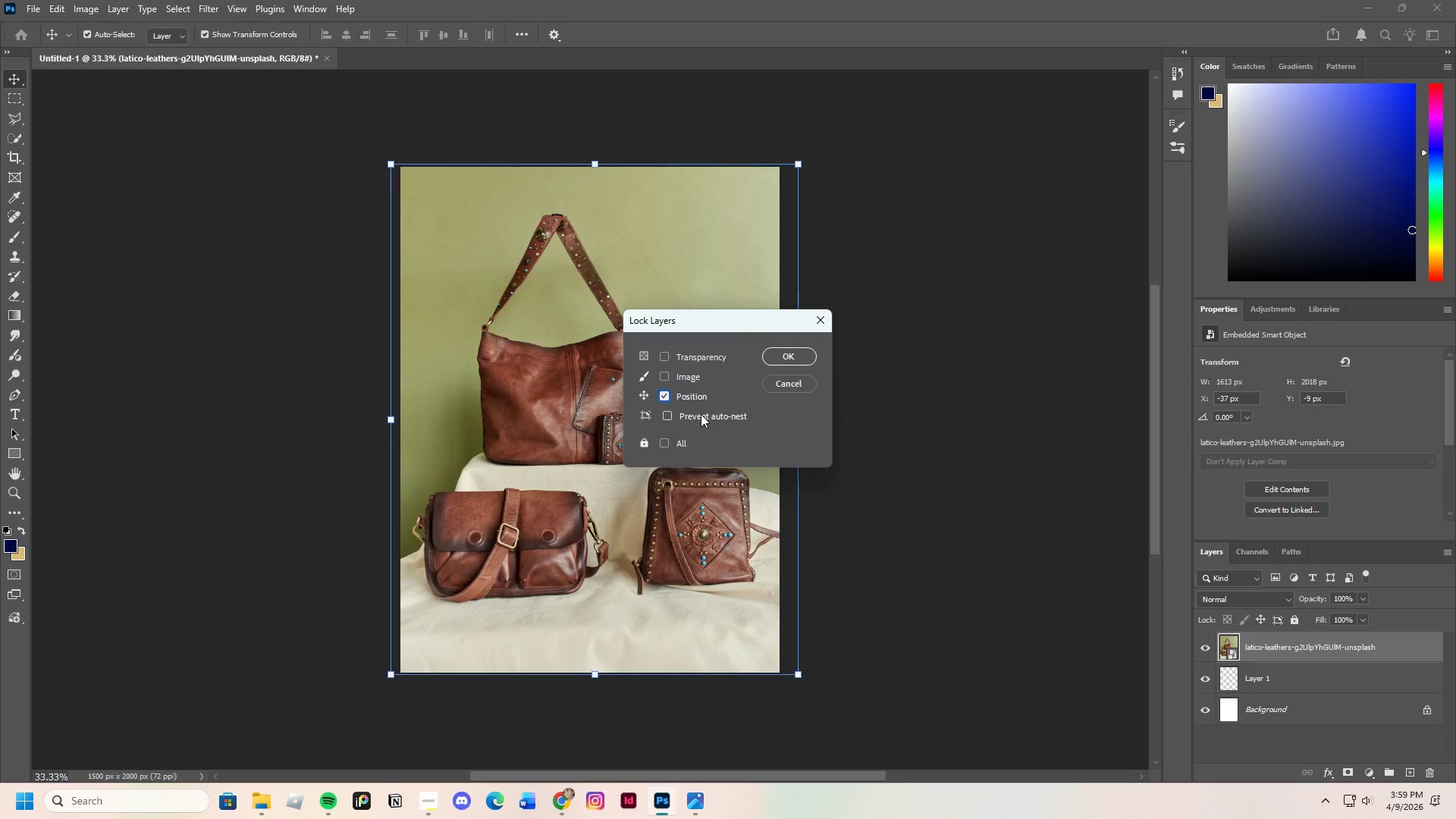 
left_click([701, 414])
 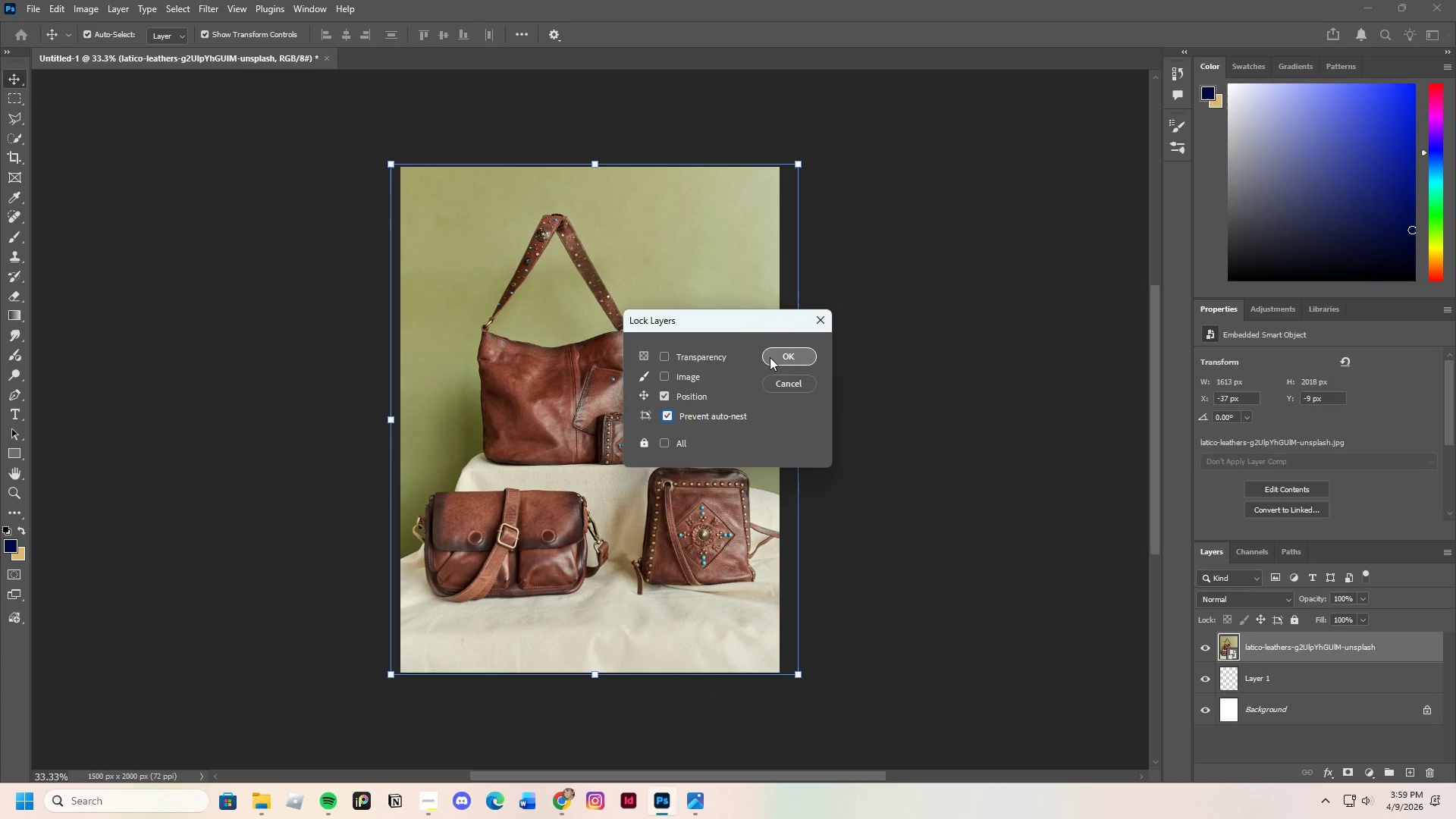 
left_click([771, 356])
 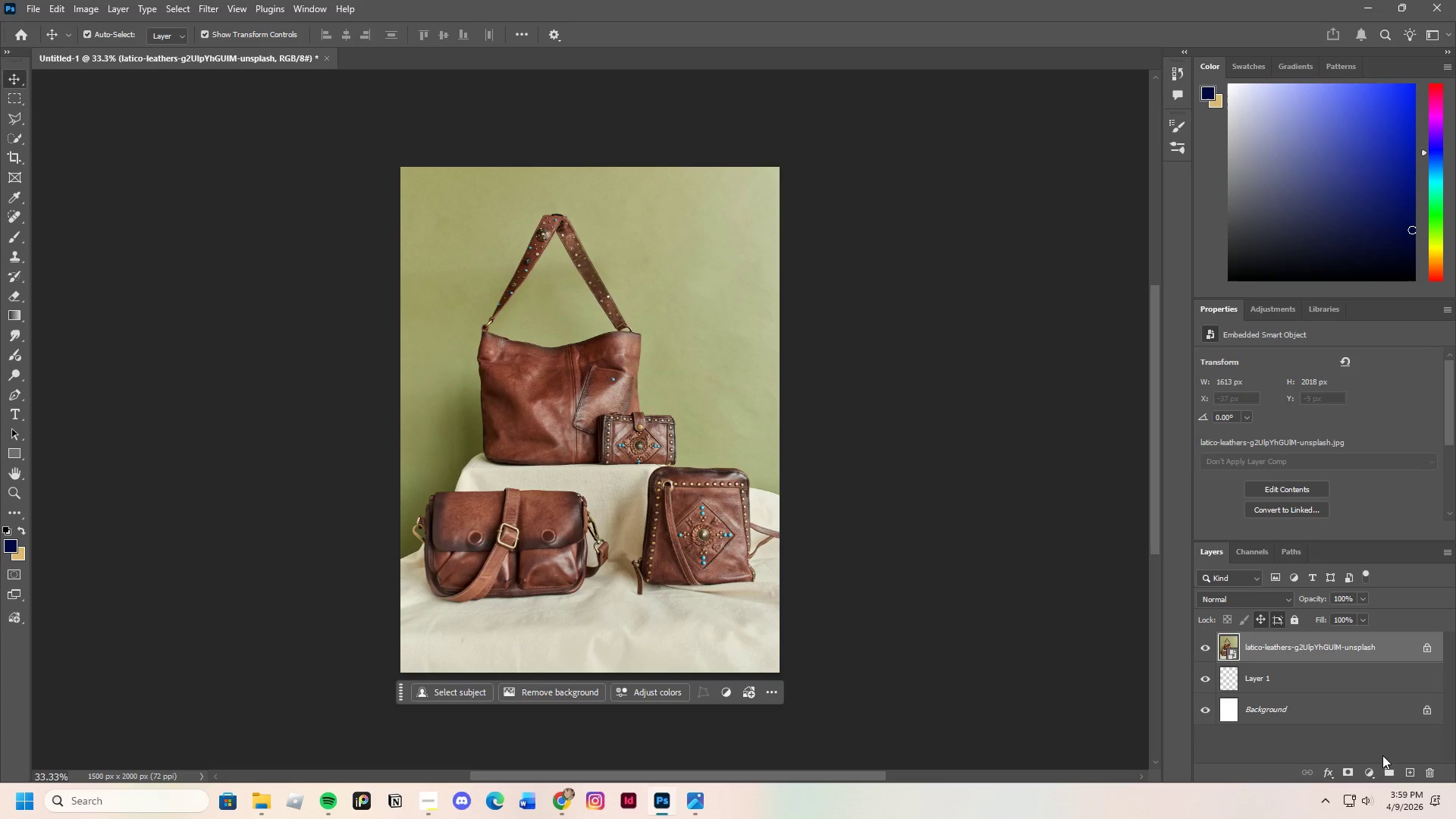 
left_click([1407, 771])
 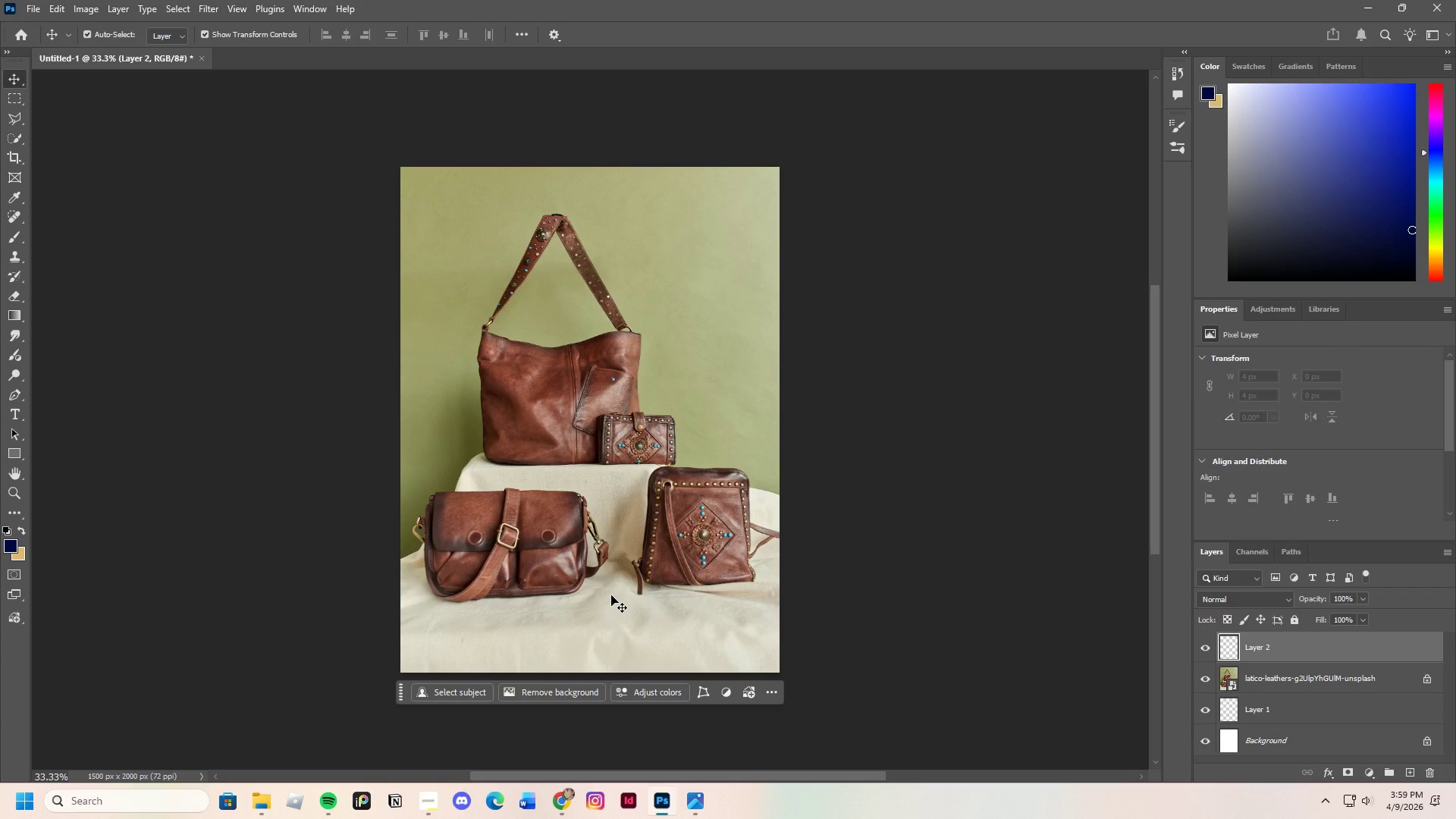 
wait(24.94)
 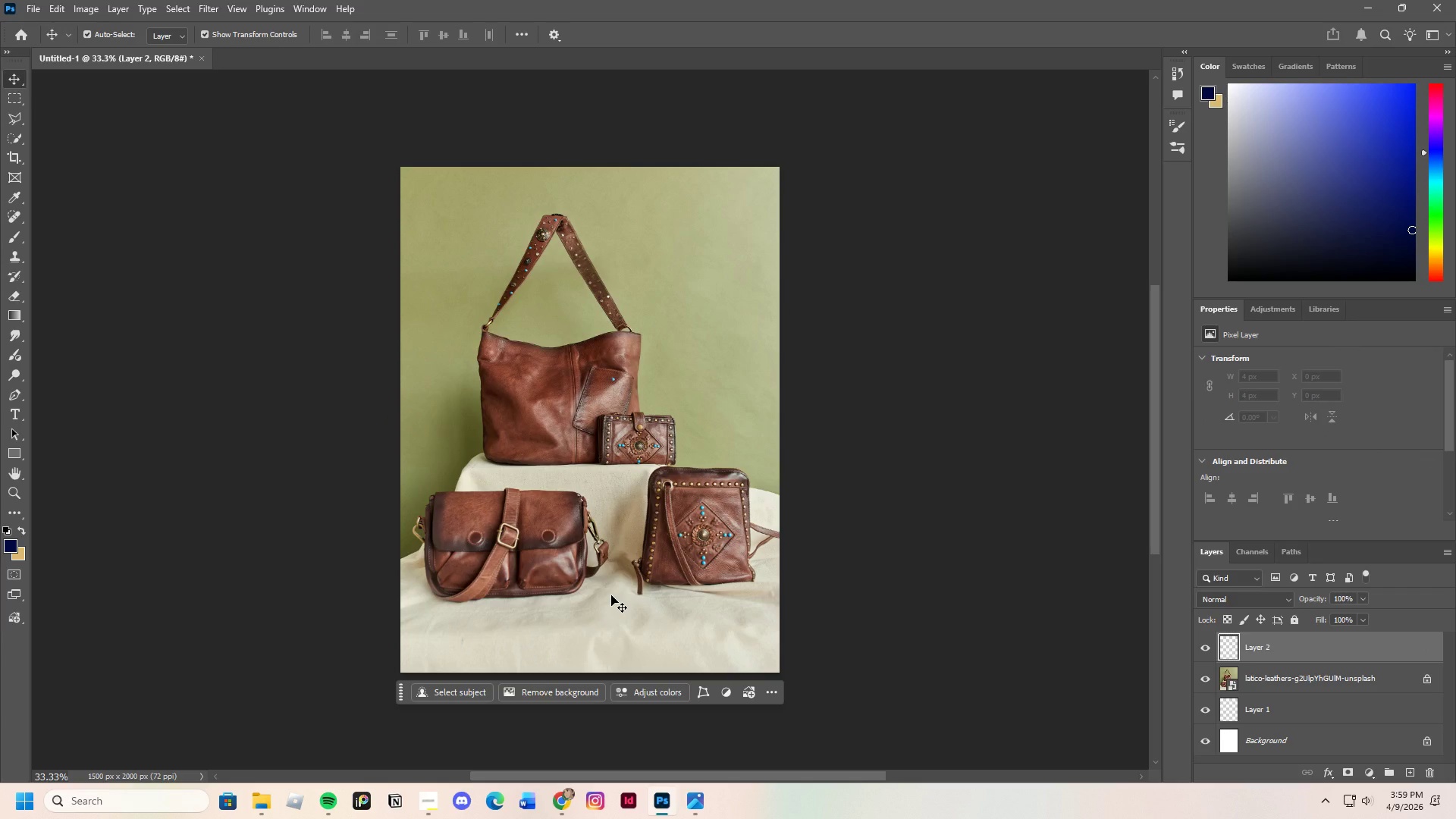 
left_click([1441, 264])
 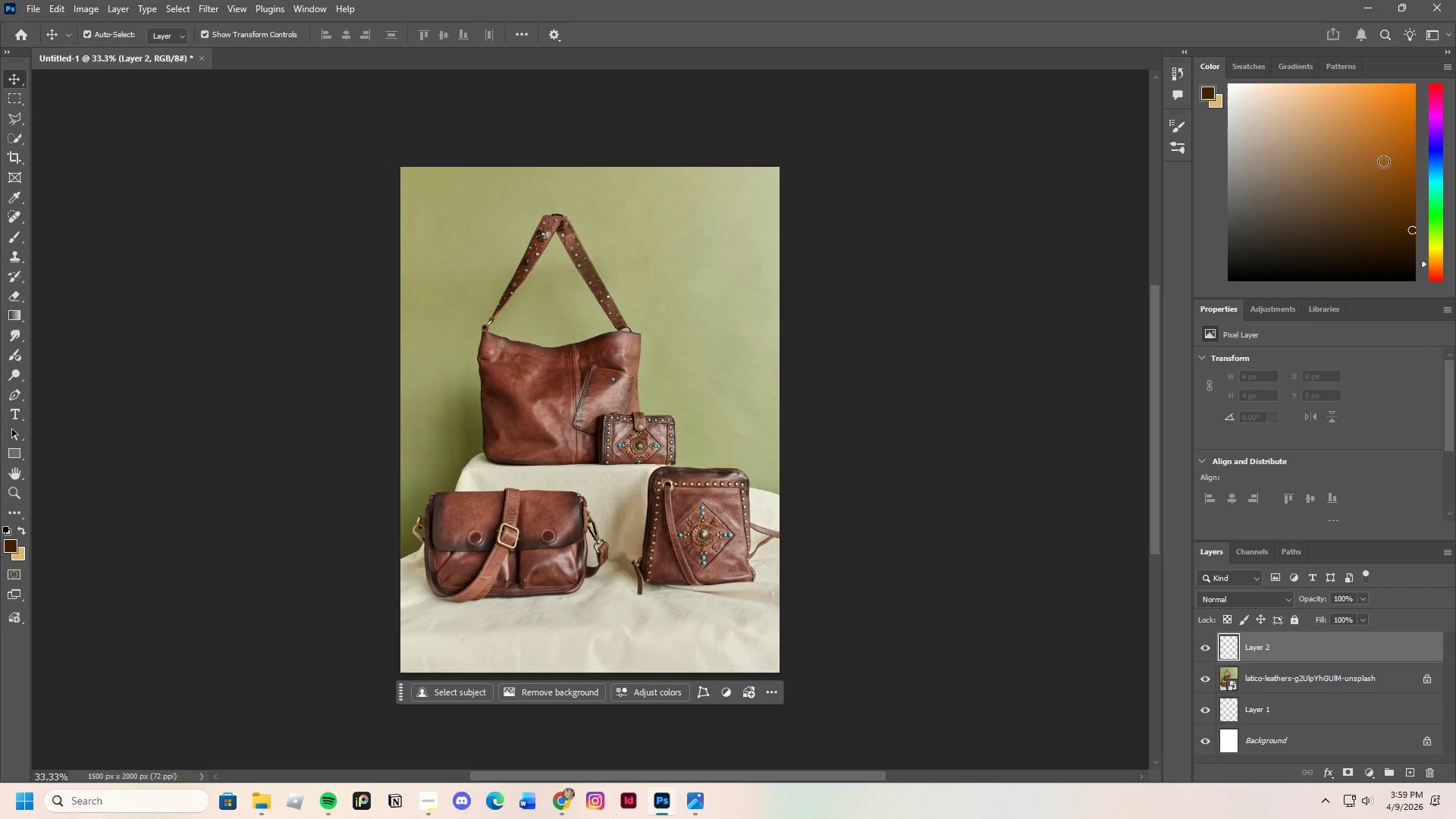 
left_click([1385, 144])
 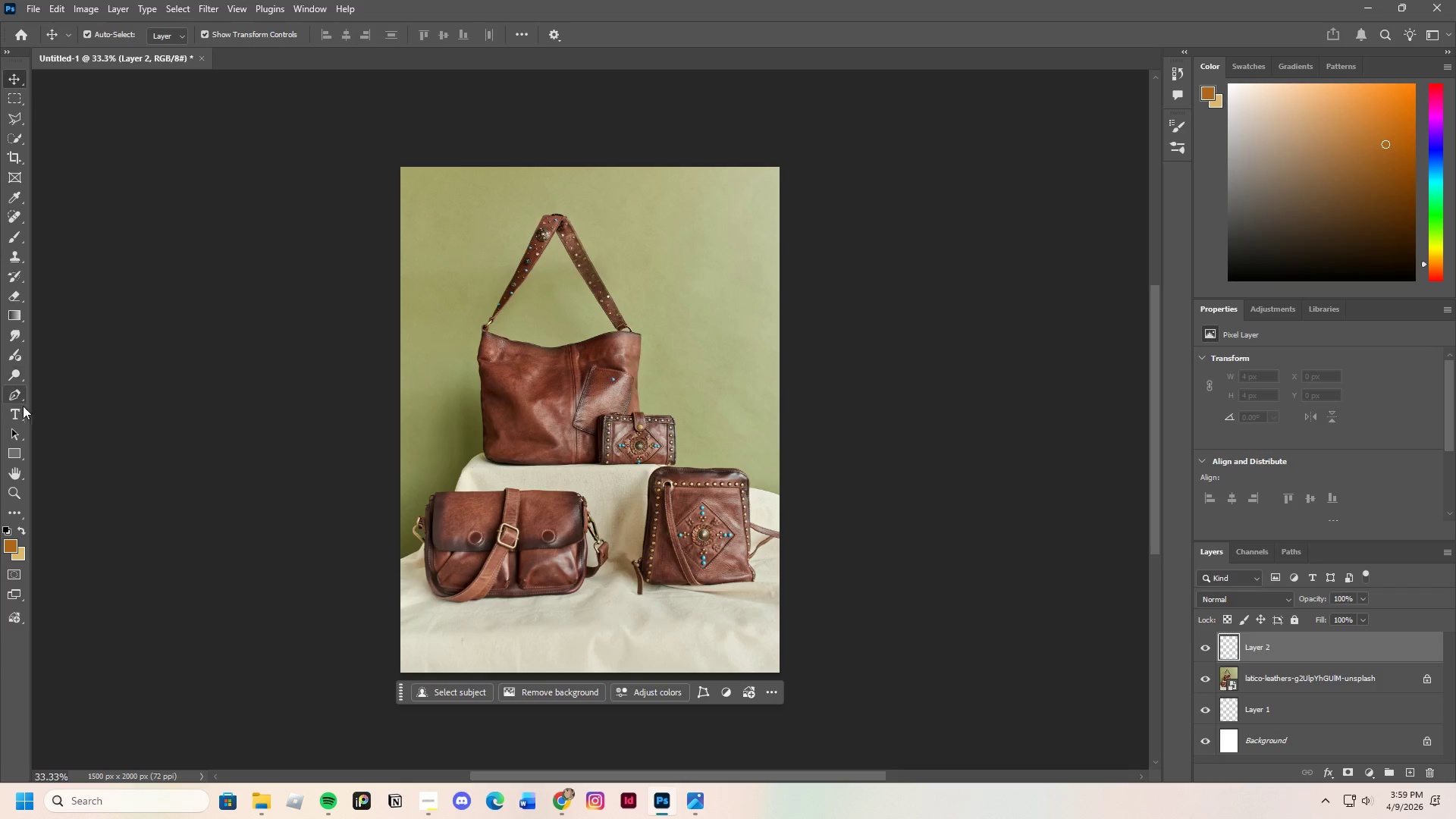 
left_click([8, 453])
 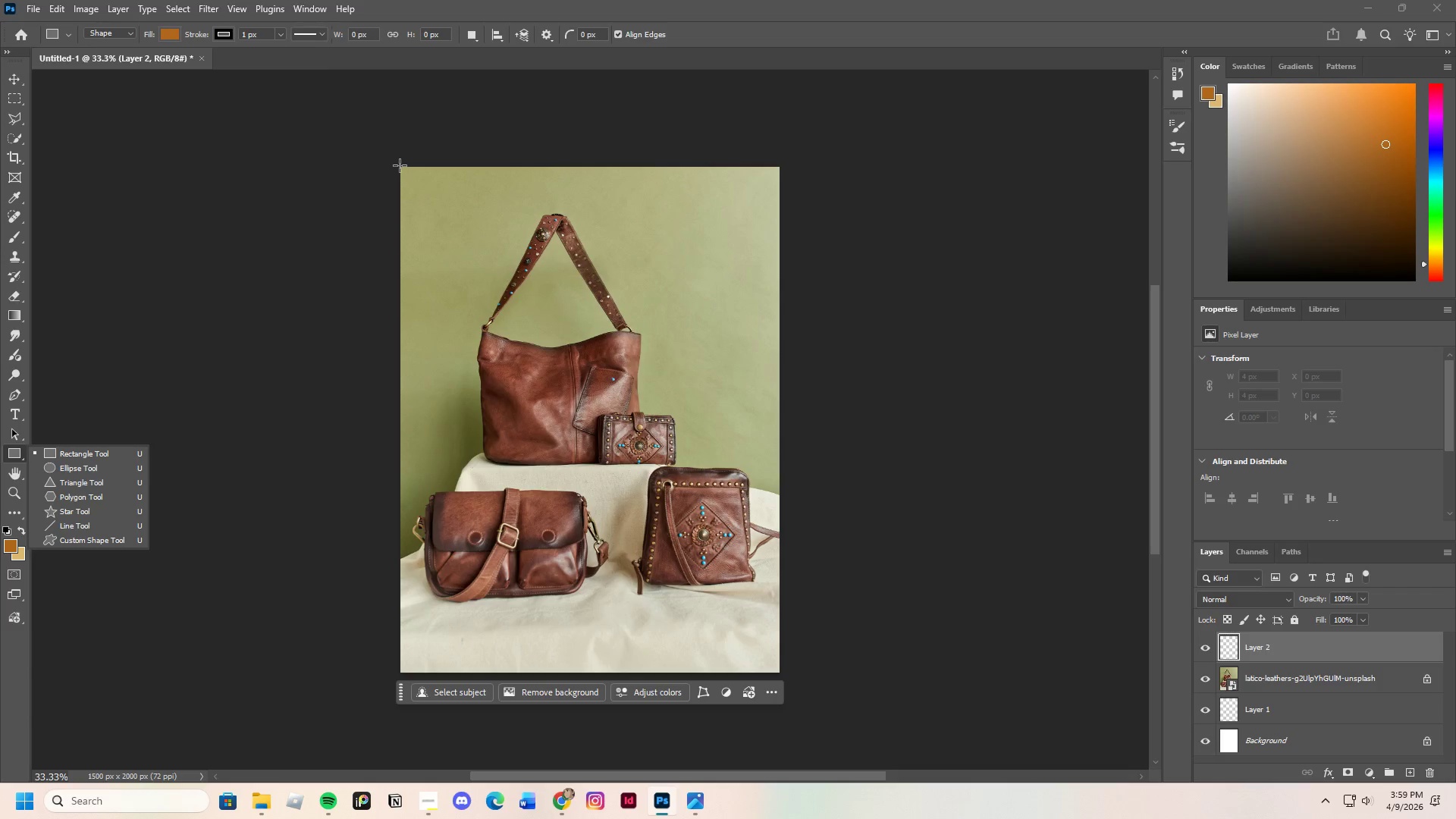 
left_click_drag(start_coordinate=[400, 165], to_coordinate=[780, 673])
 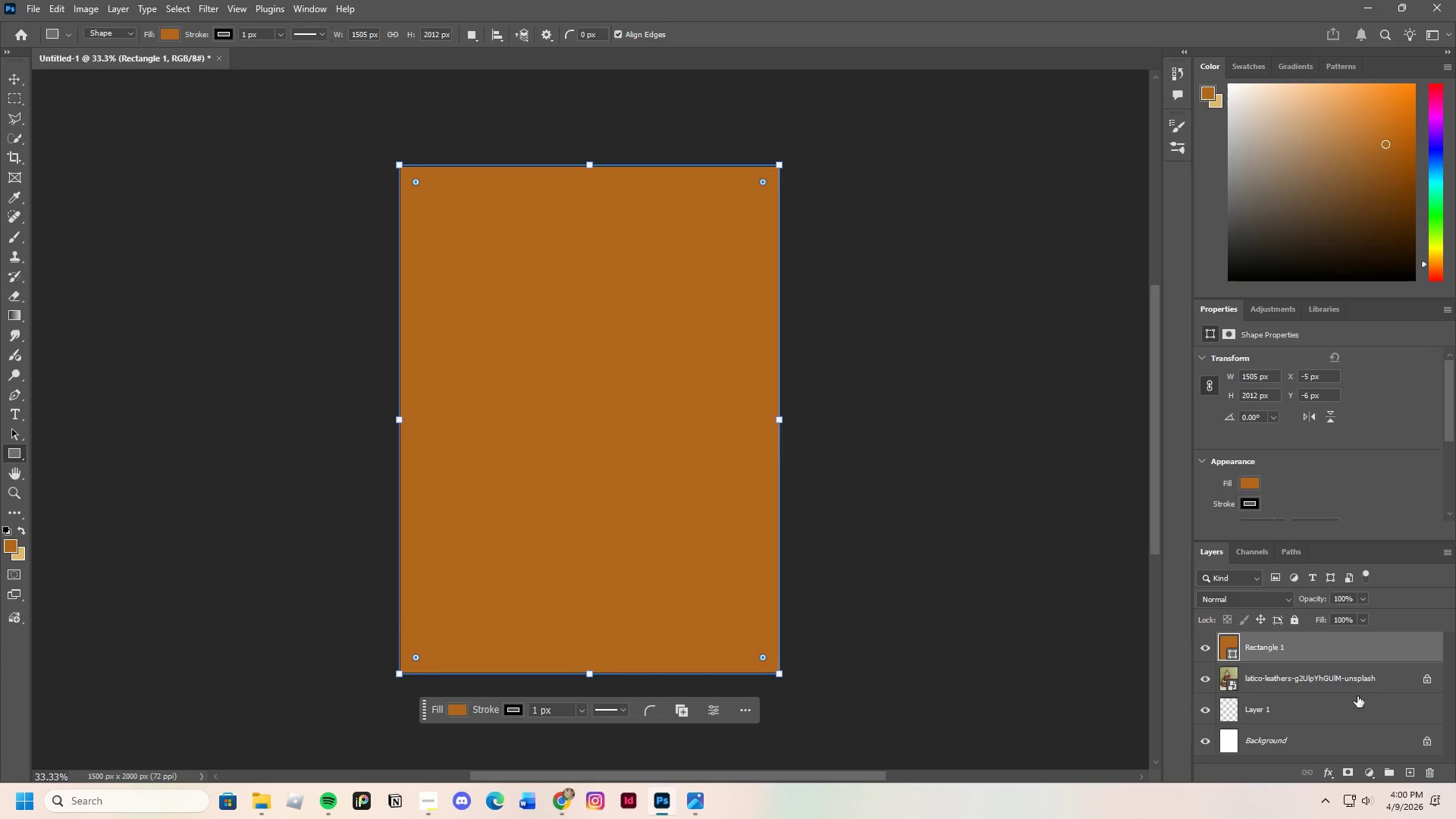 
wait(6.22)
 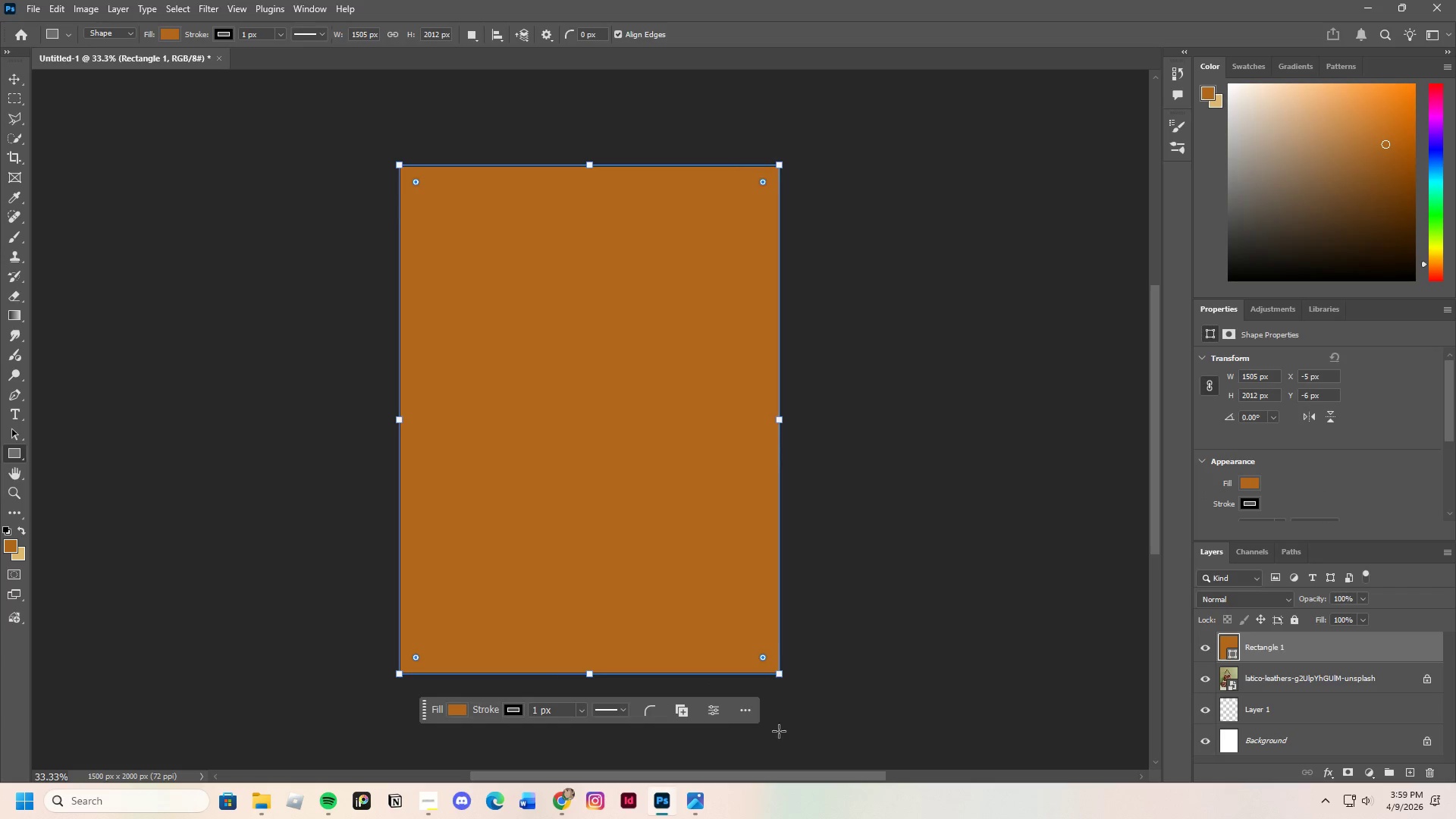 
left_click([1282, 599])
 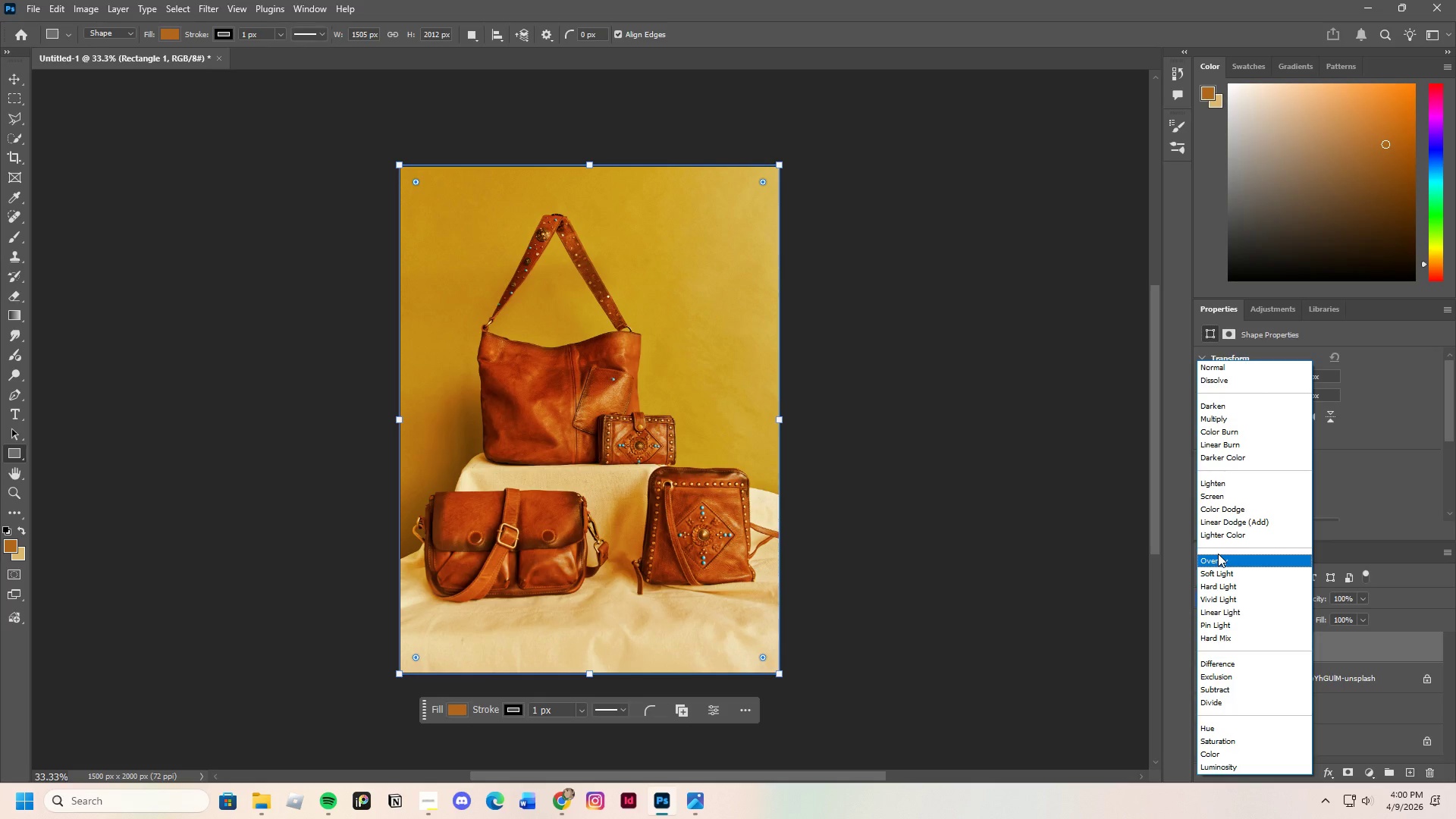 
wait(23.83)
 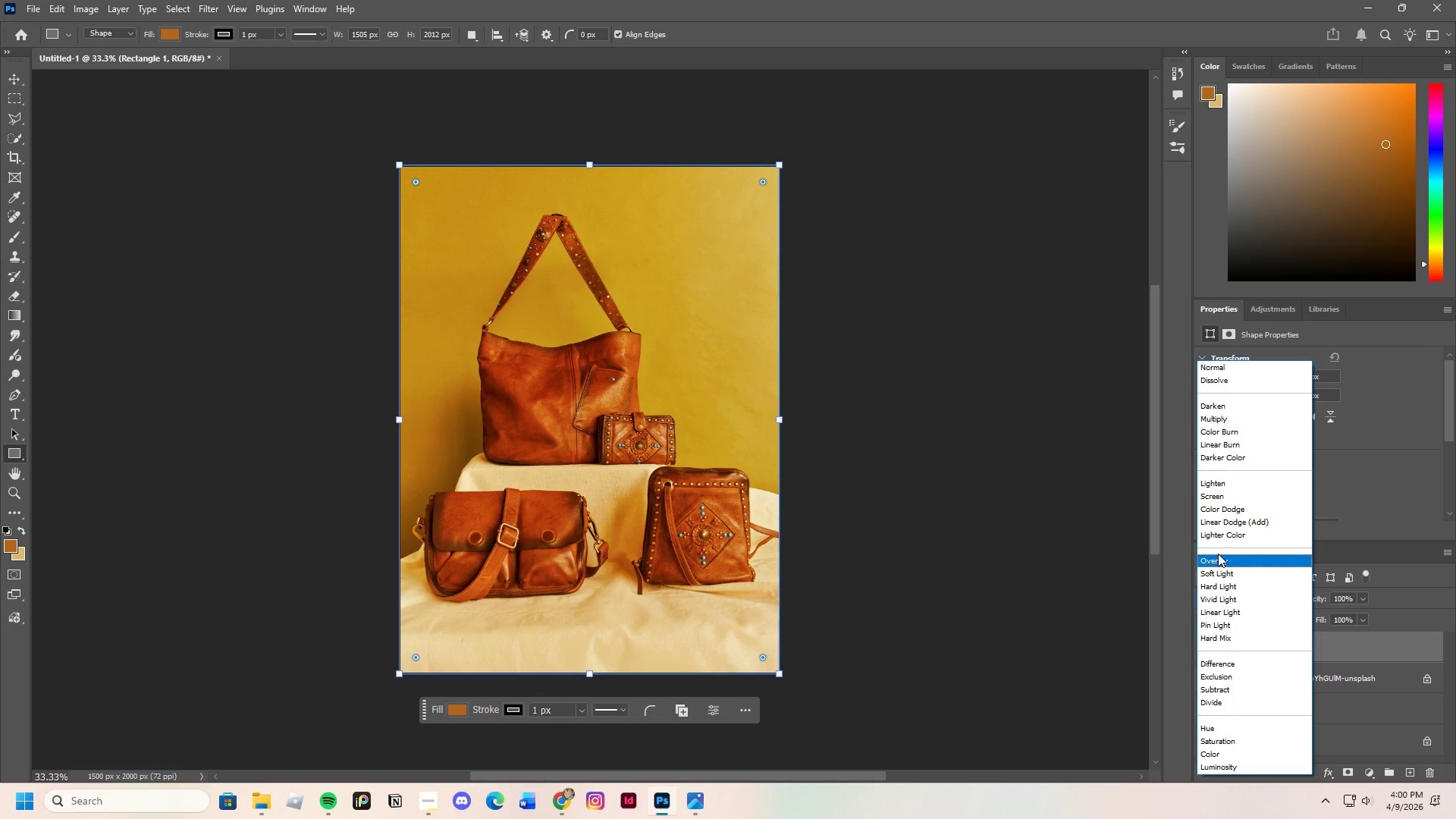 
left_click([1217, 549])
 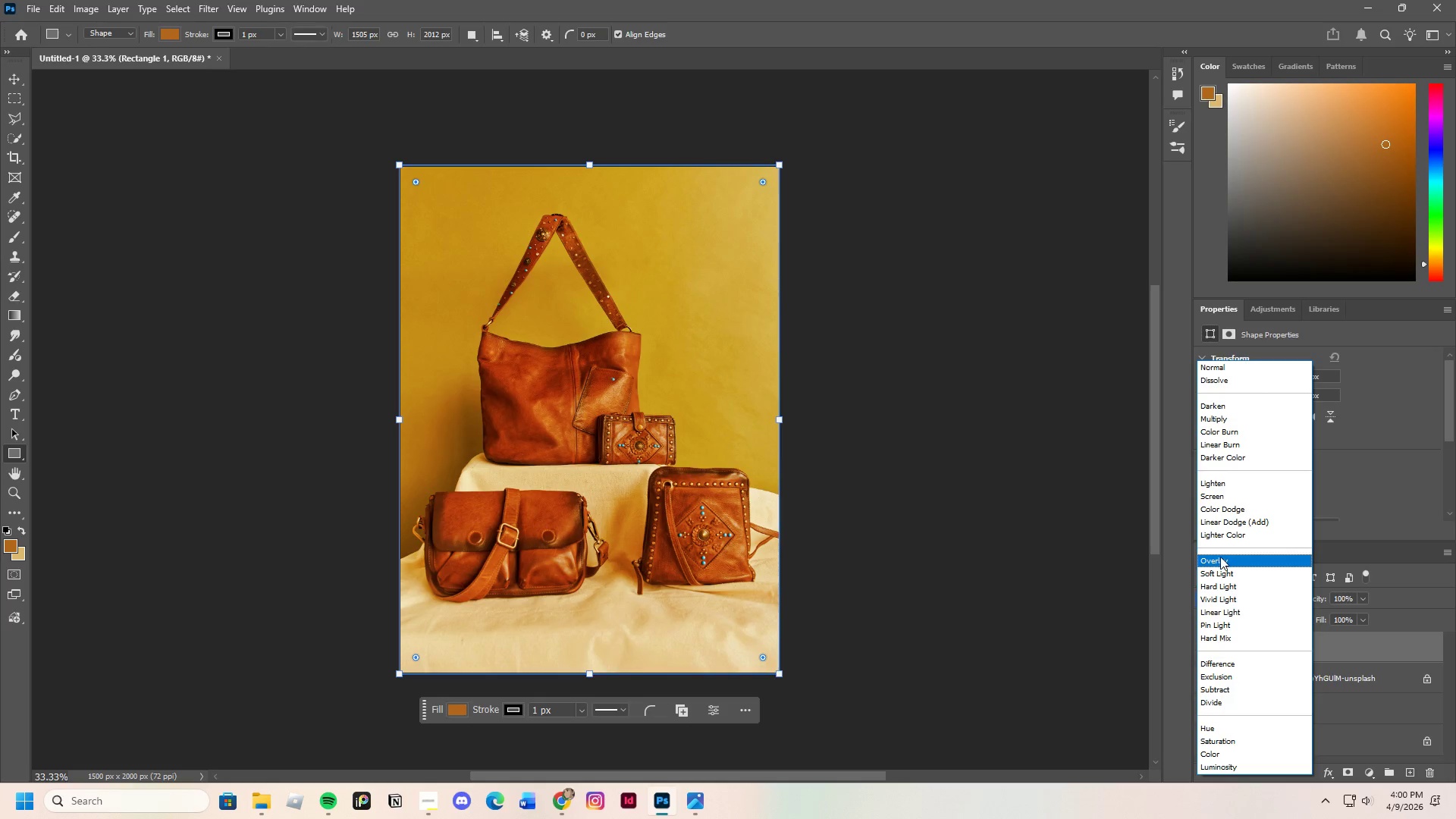 
left_click([1220, 557])
 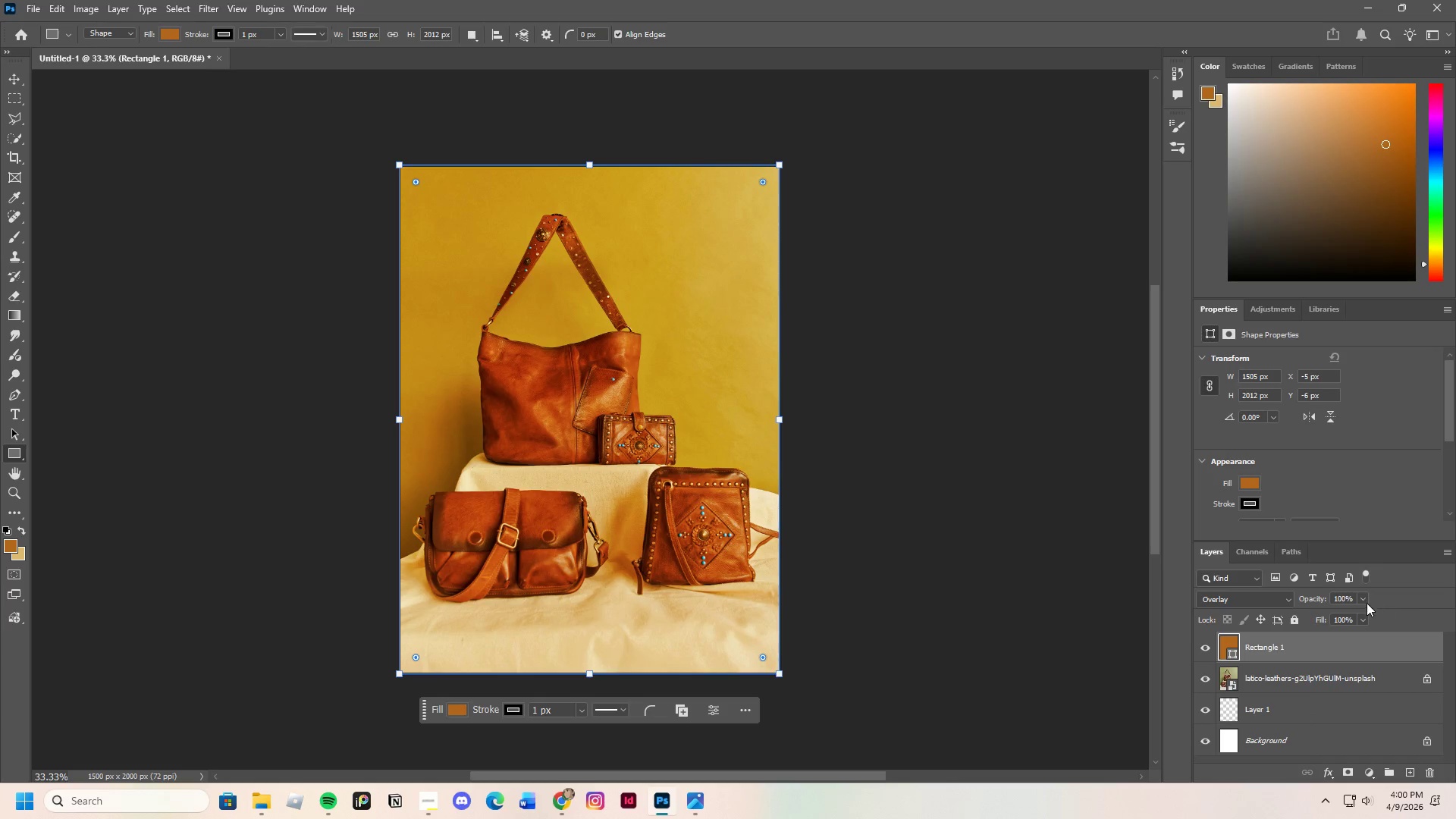 
left_click([1365, 598])
 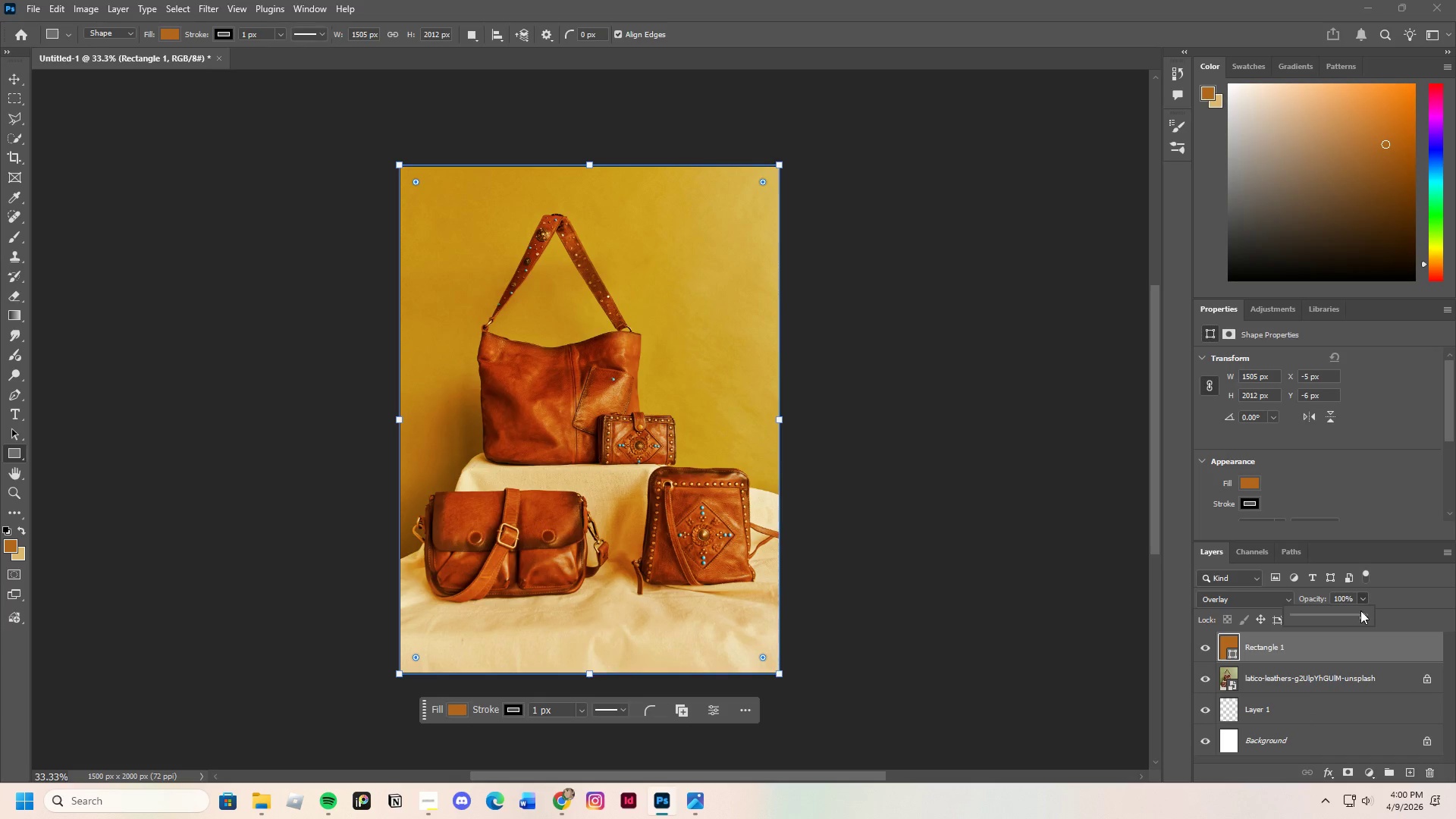 
left_click_drag(start_coordinate=[1360, 611], to_coordinate=[1326, 615])
 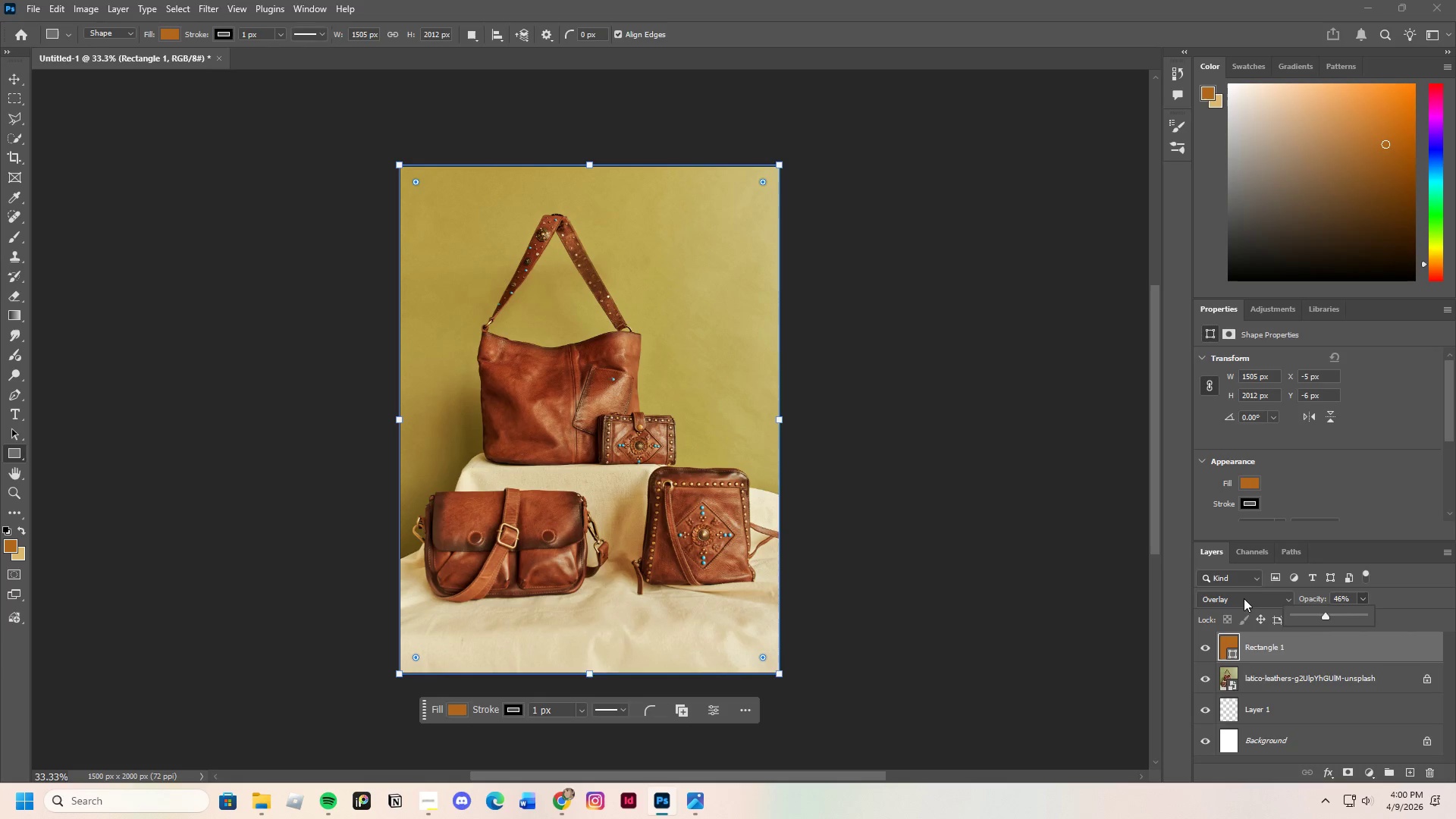 
left_click([1244, 598])
 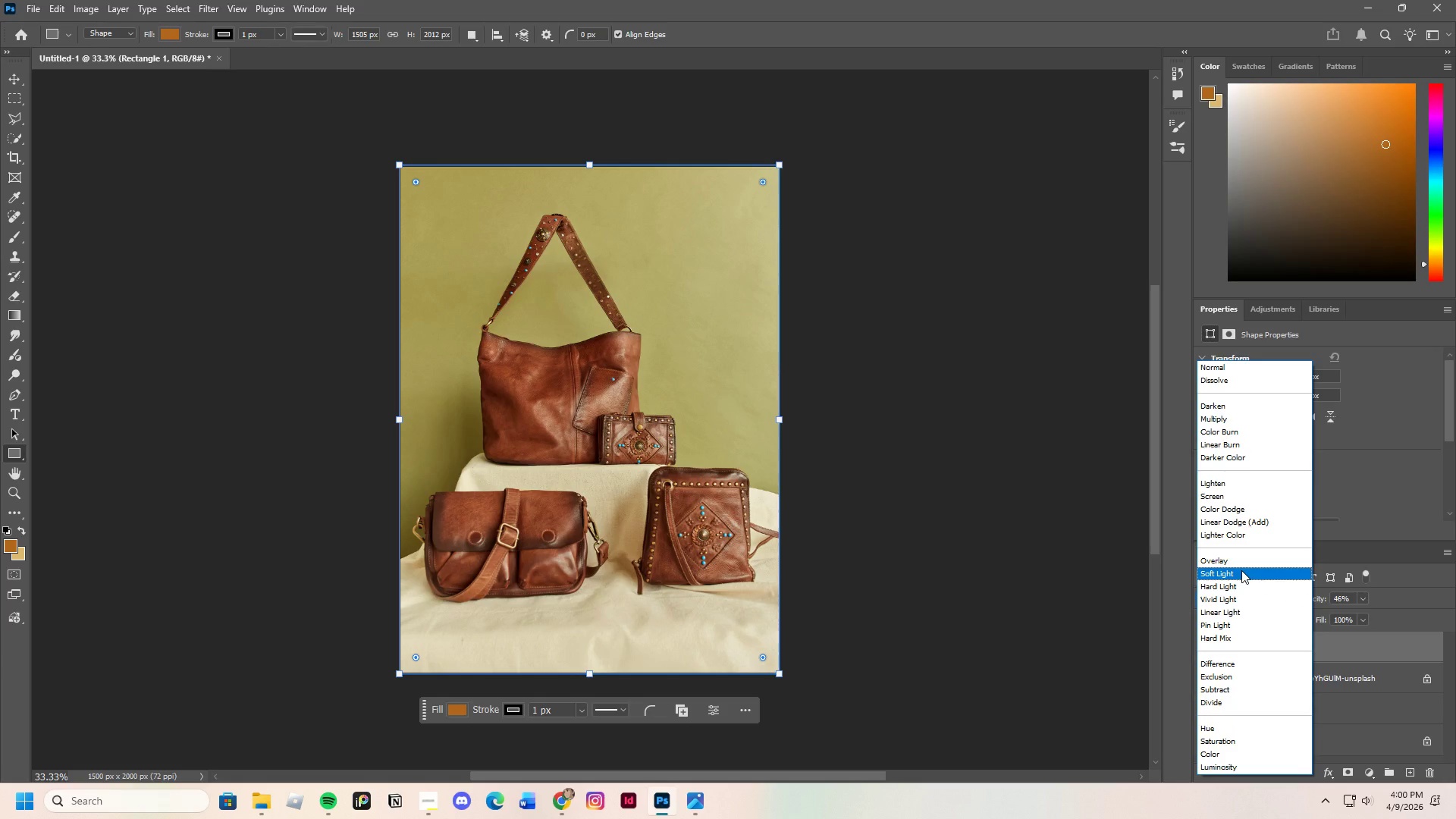 
left_click([1241, 570])
 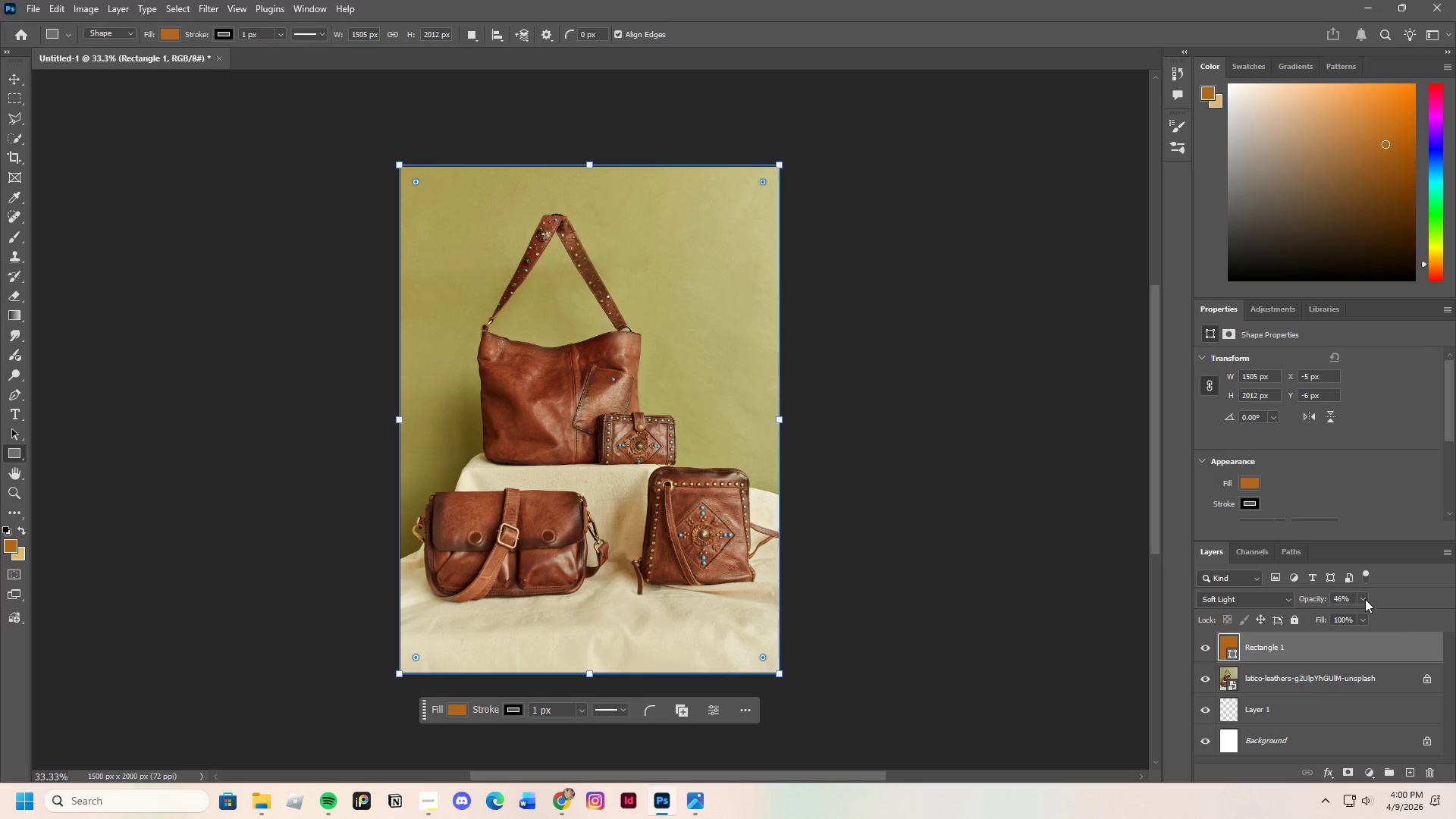 
left_click([1361, 598])
 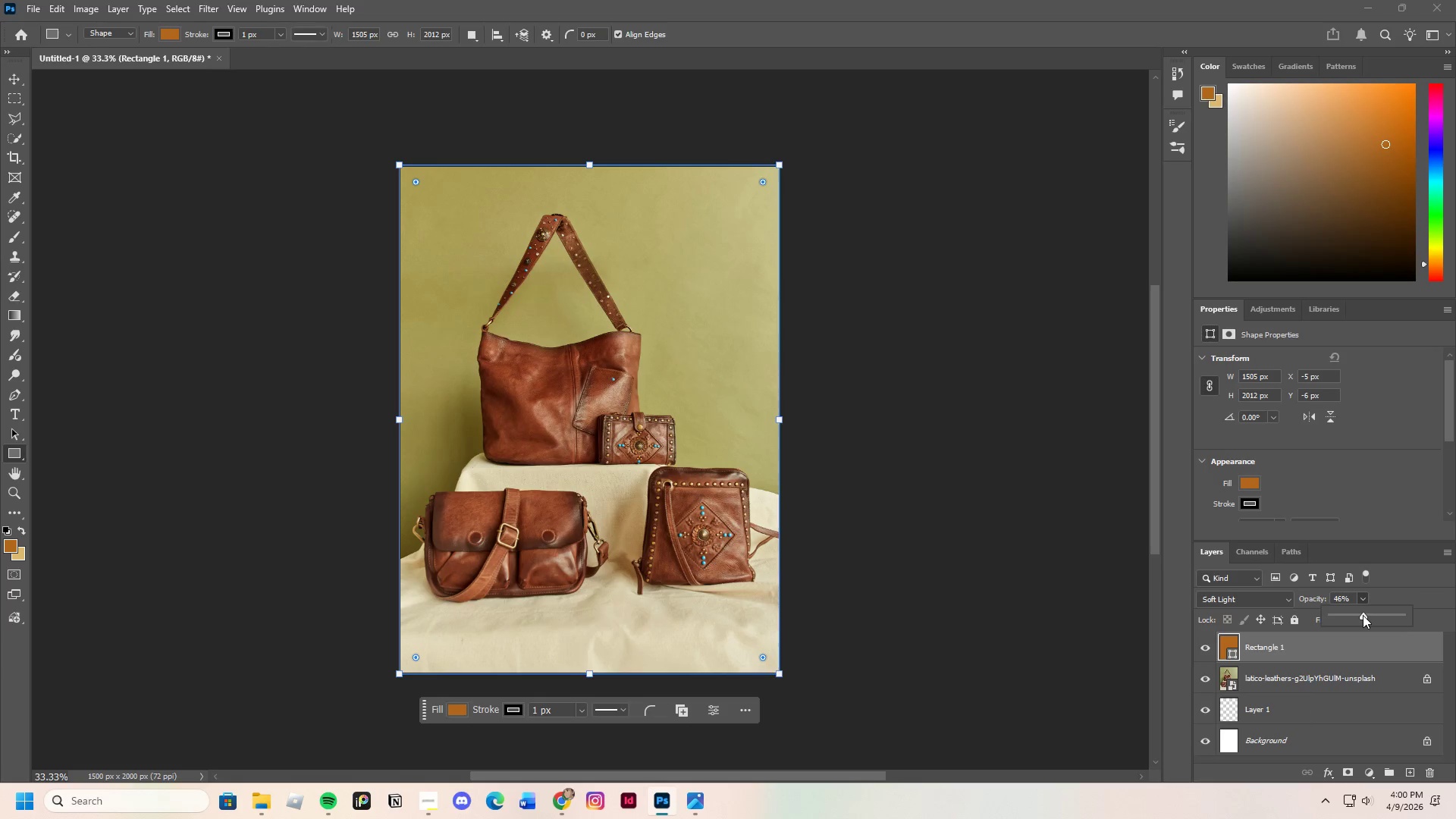 
left_click_drag(start_coordinate=[1363, 615], to_coordinate=[1425, 613])
 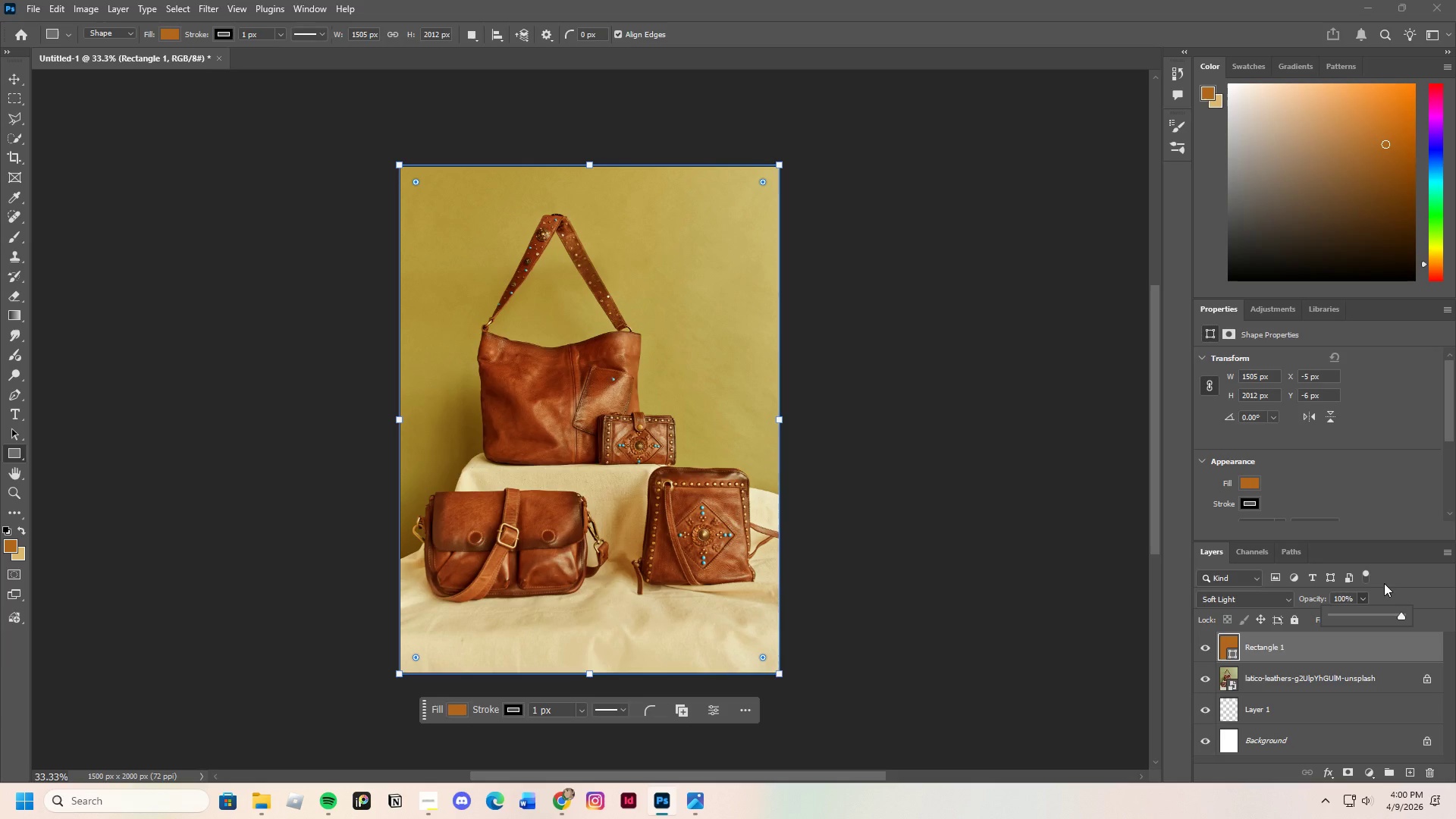 
left_click([1392, 568])
 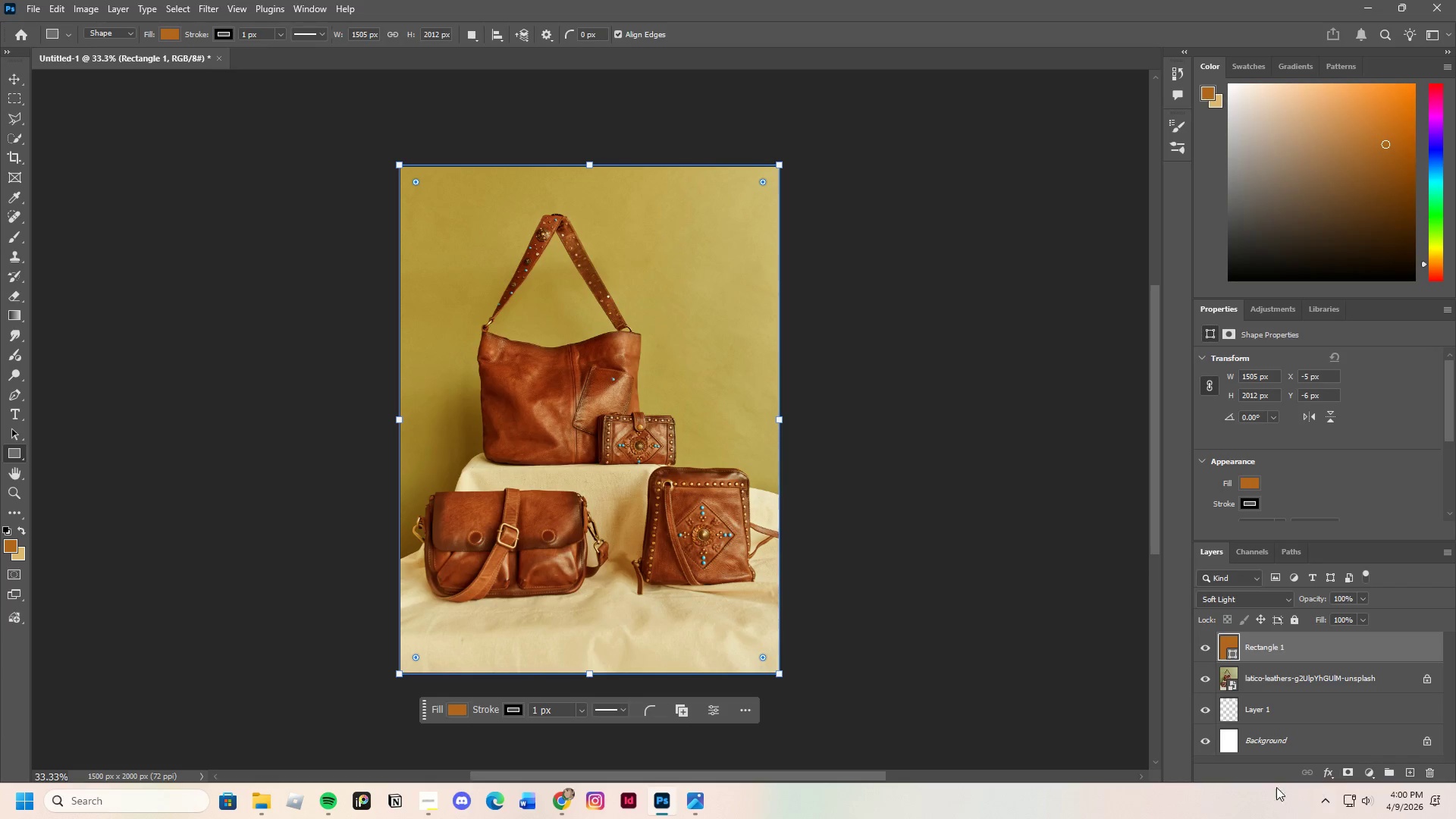 
left_click([1326, 770])
 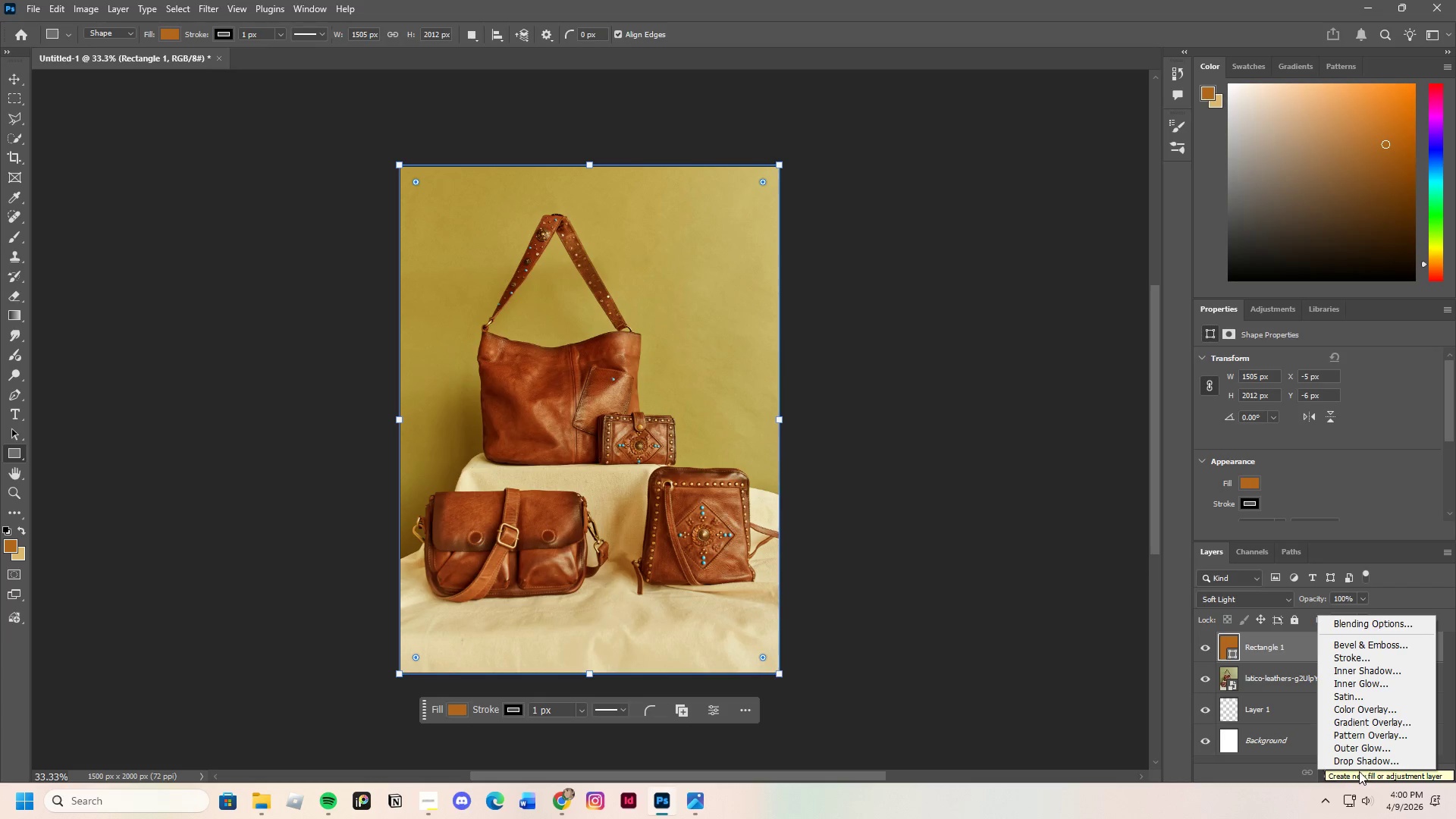 
left_click([1327, 778])
 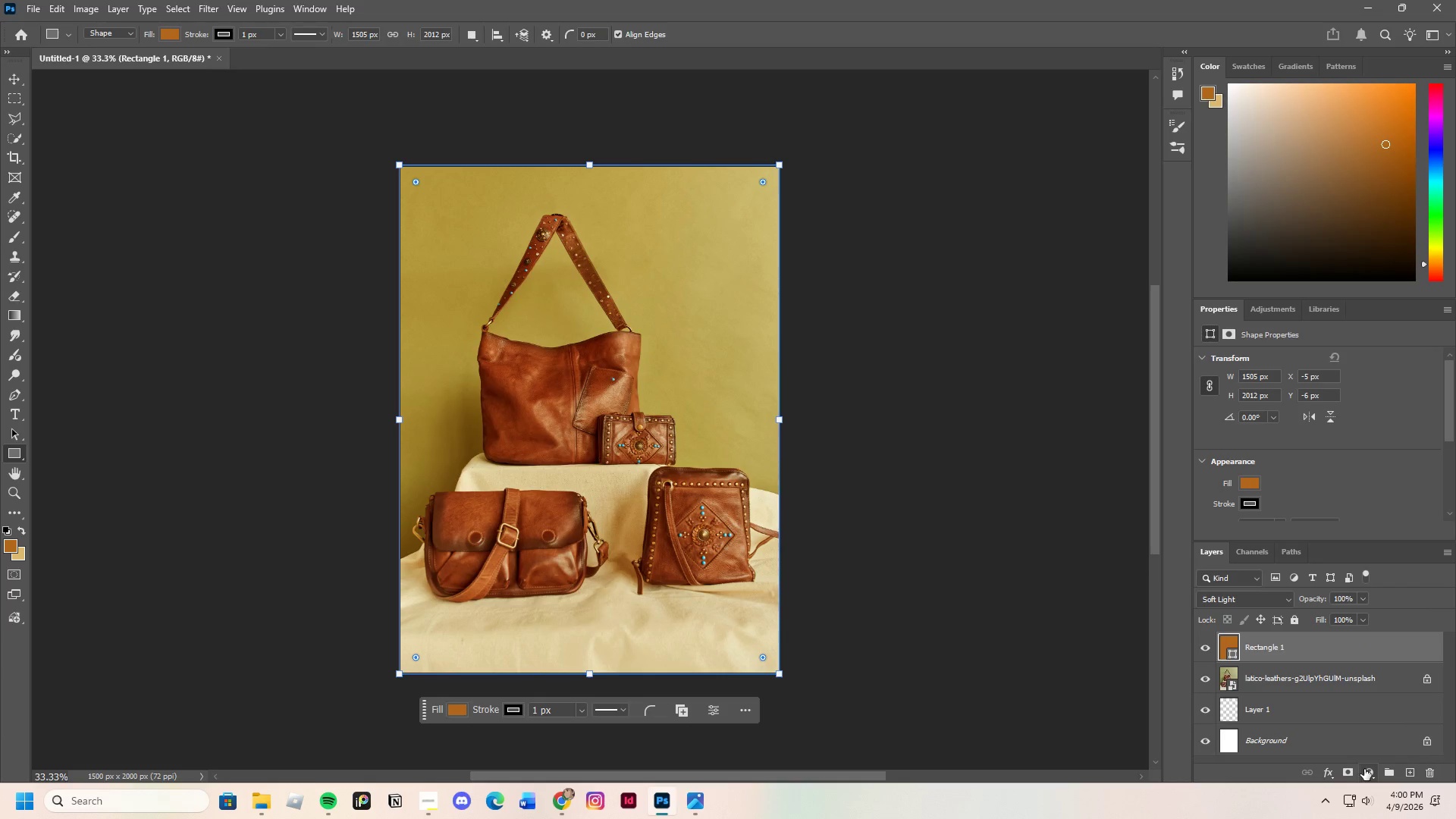 
left_click([1367, 769])
 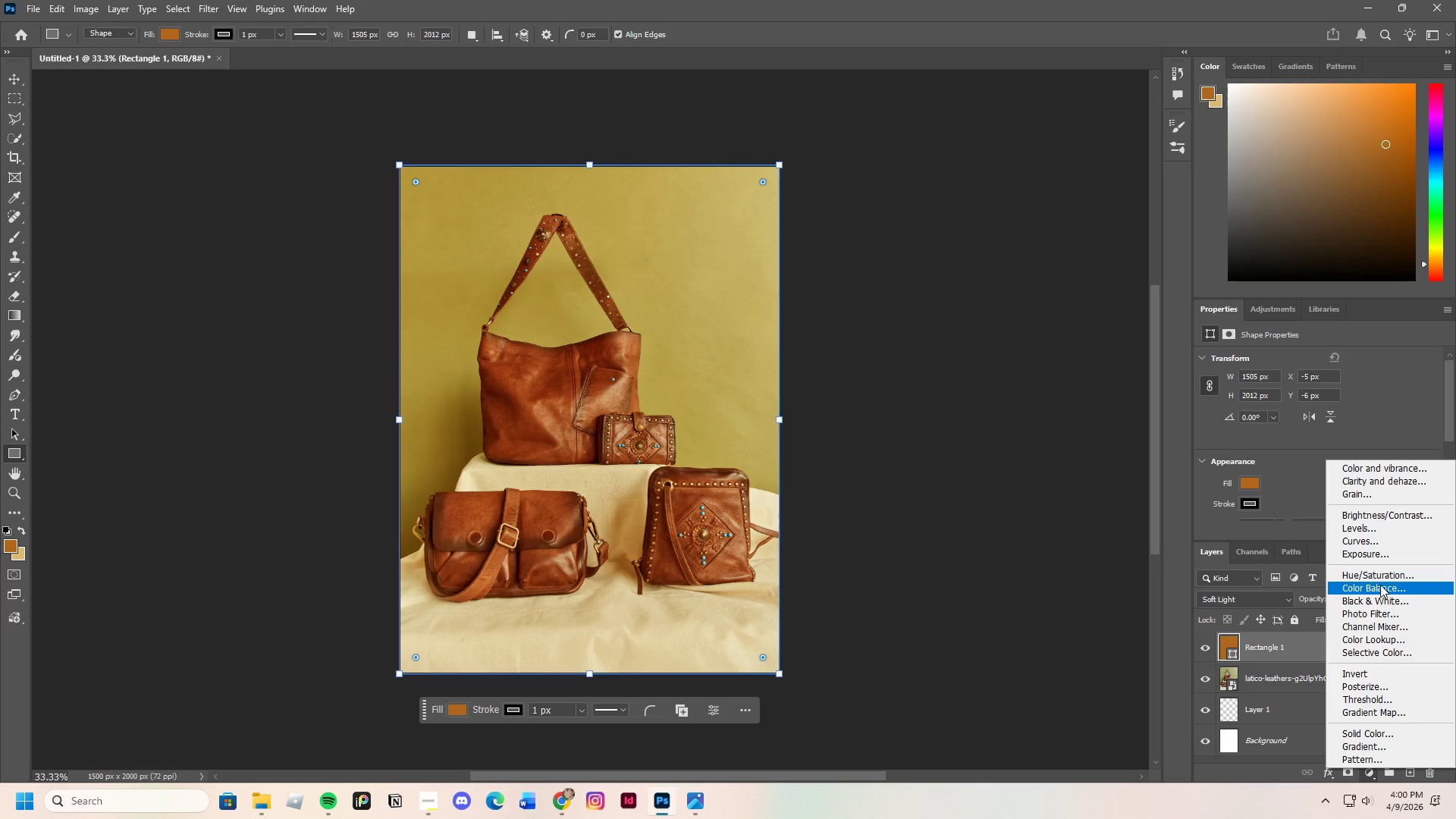 
left_click([1381, 579])
 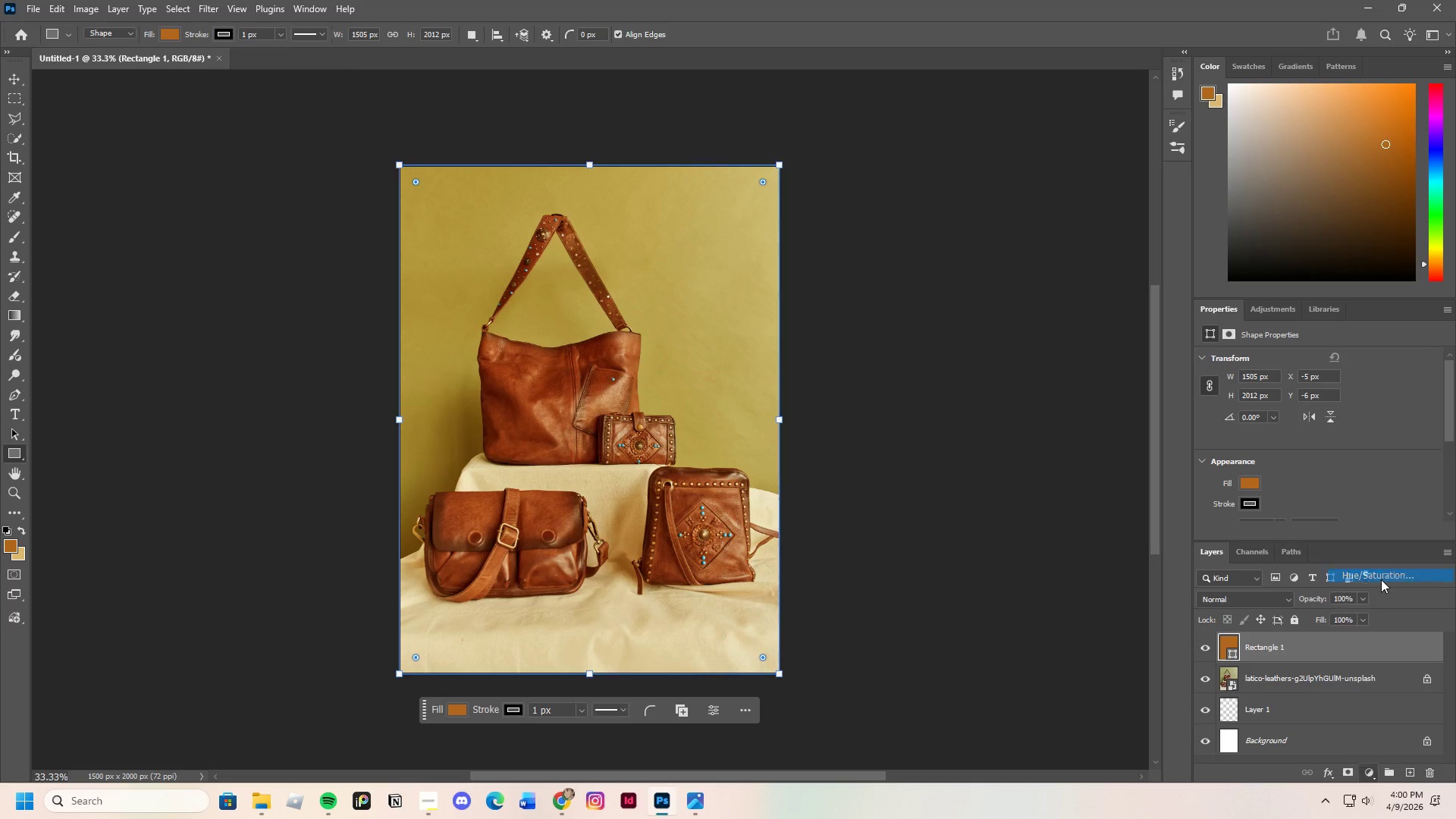 
mouse_move([1365, 570])
 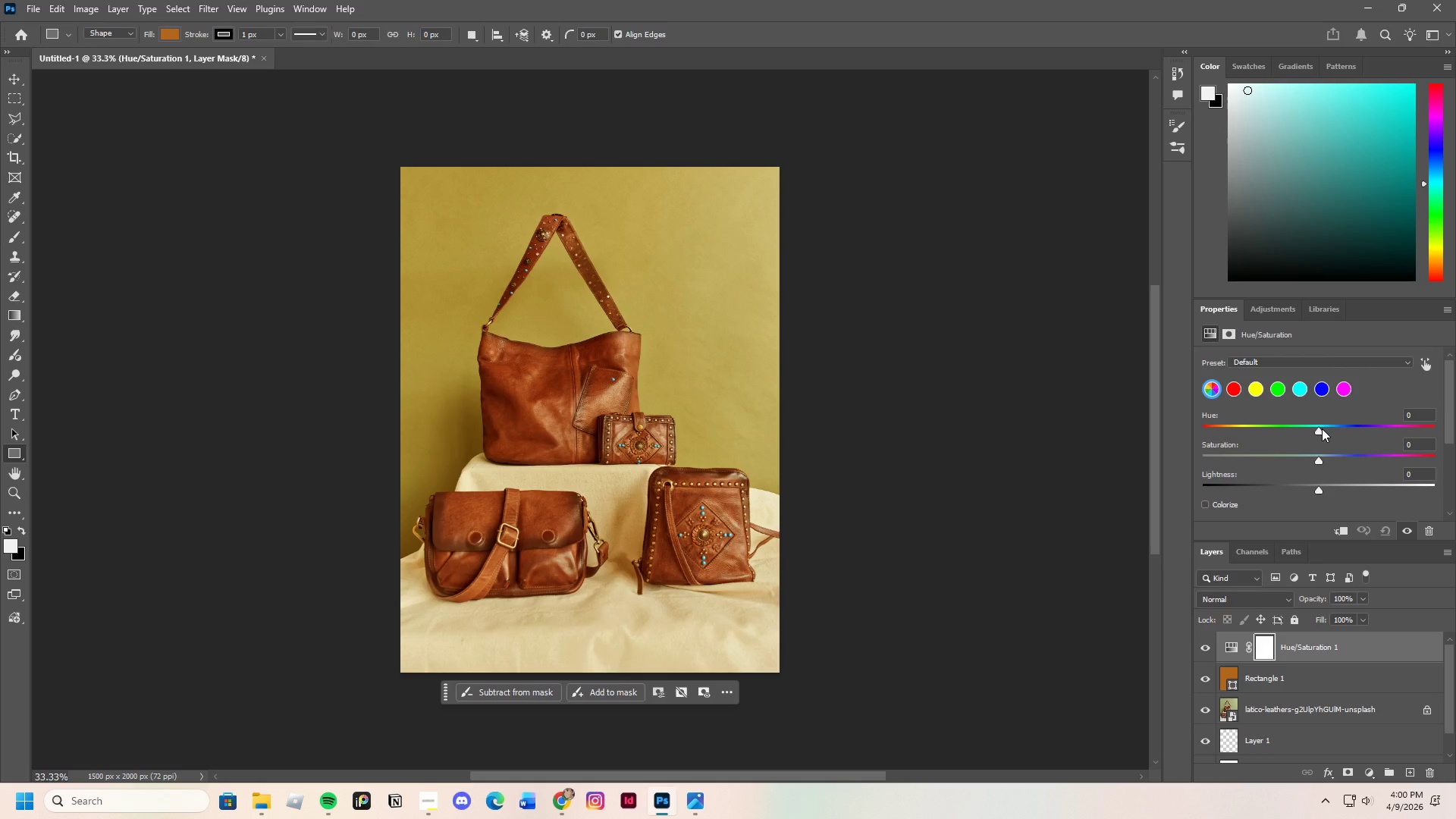 
left_click_drag(start_coordinate=[1322, 428], to_coordinate=[1316, 434])
 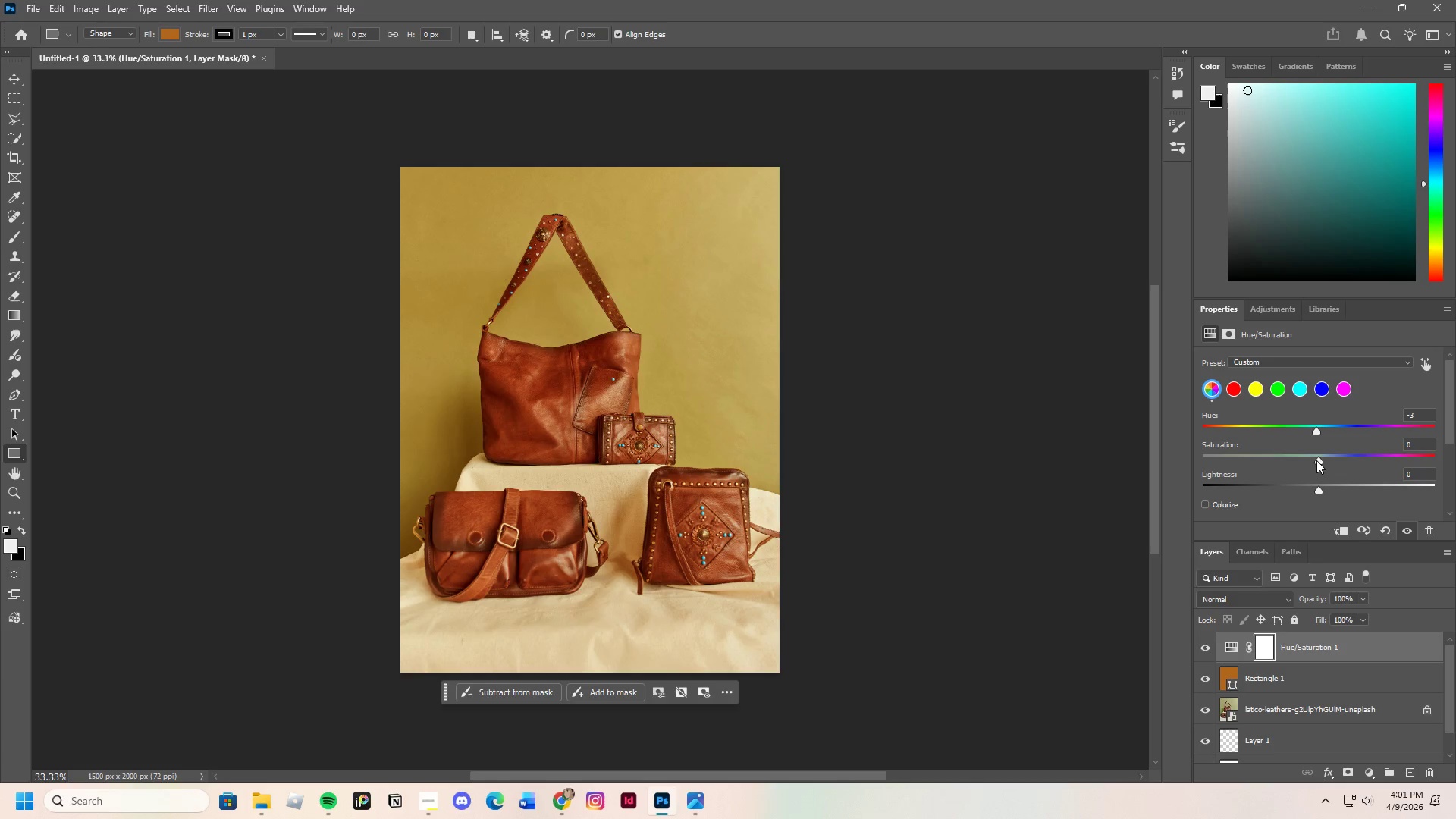 
left_click_drag(start_coordinate=[1314, 459], to_coordinate=[1320, 459])
 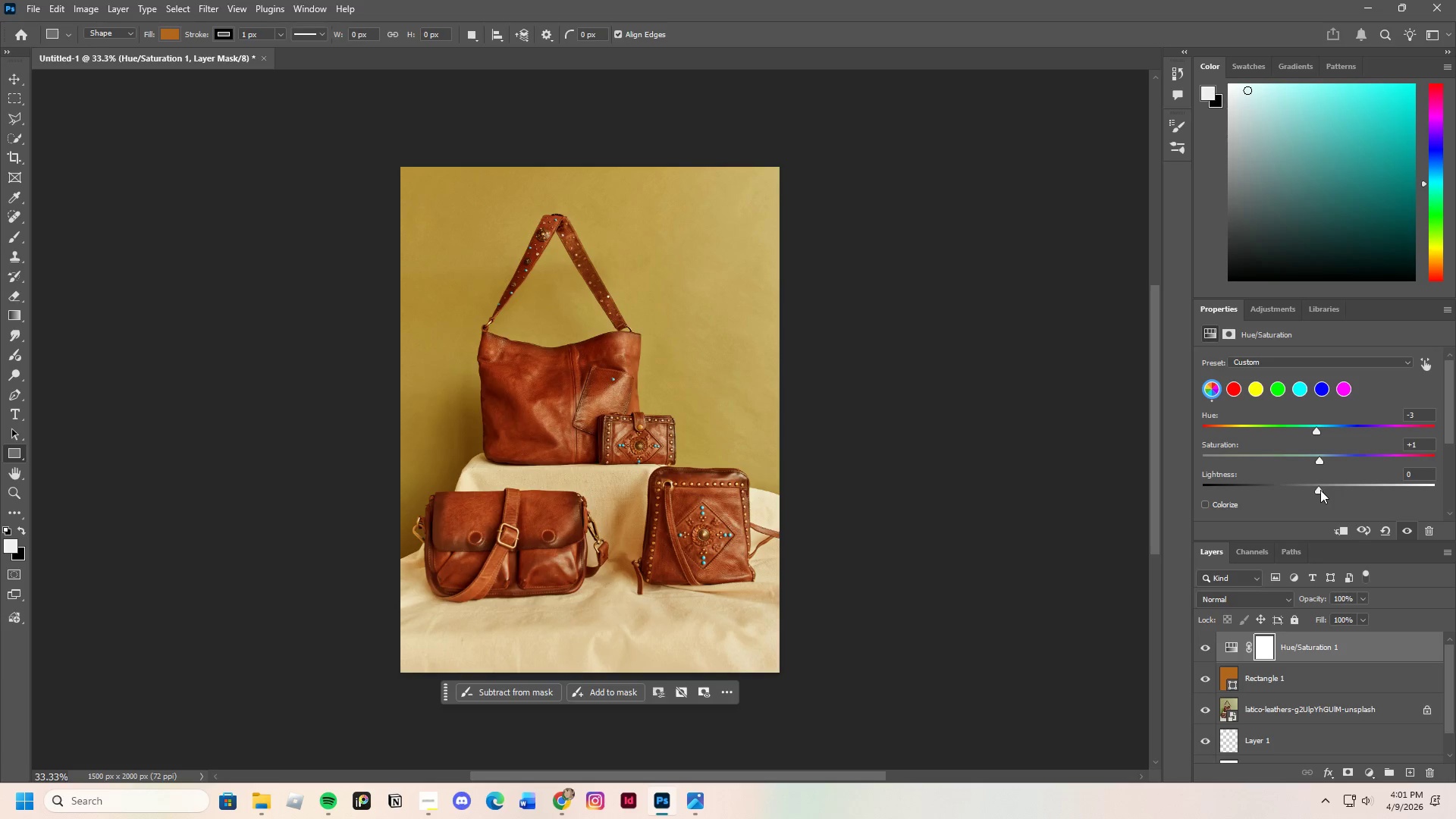 
left_click_drag(start_coordinate=[1320, 490], to_coordinate=[1319, 501])
 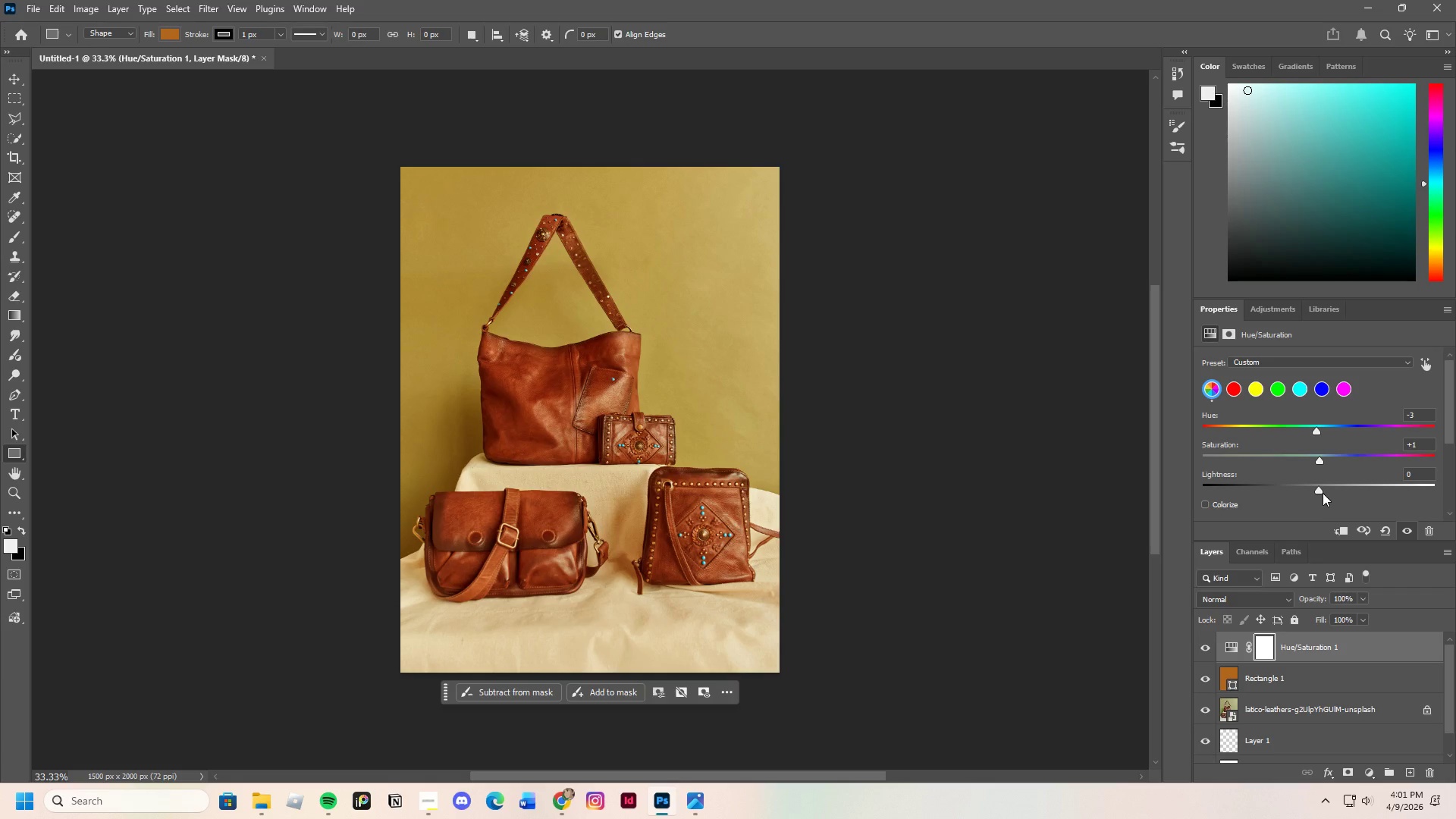 
left_click_drag(start_coordinate=[1323, 491], to_coordinate=[1332, 507])
 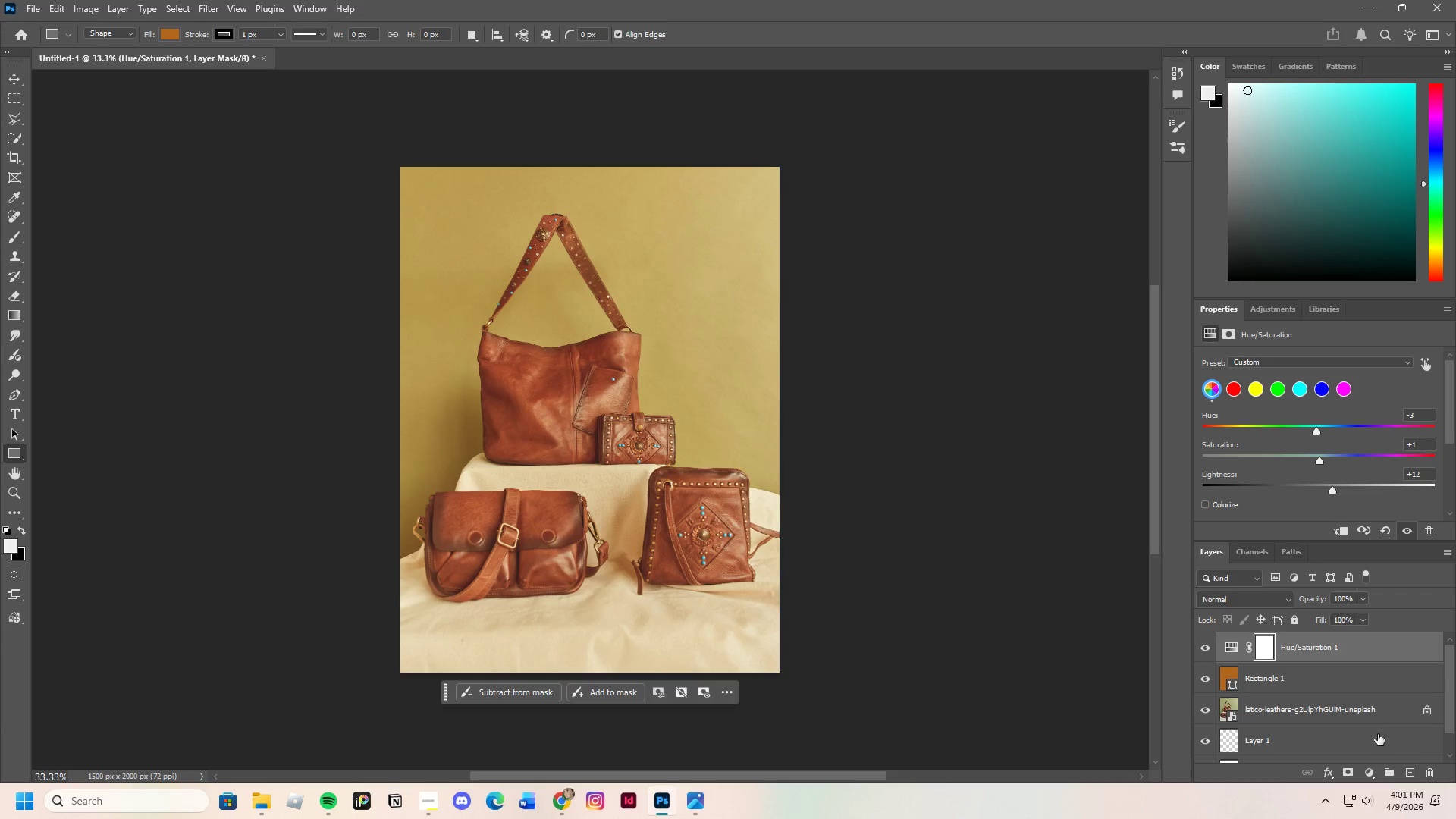 
left_click([1407, 767])
 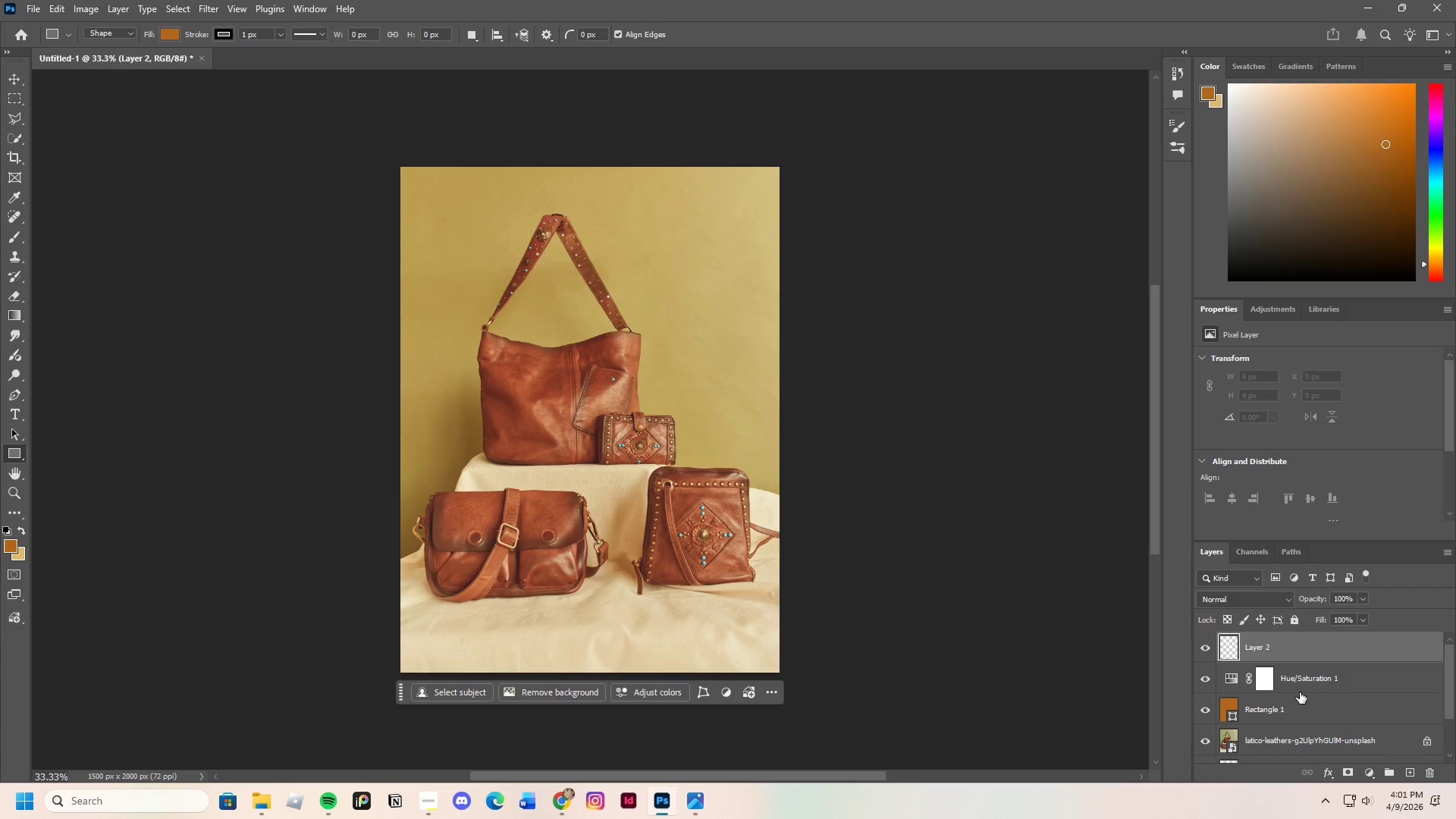 
left_click([1320, 680])
 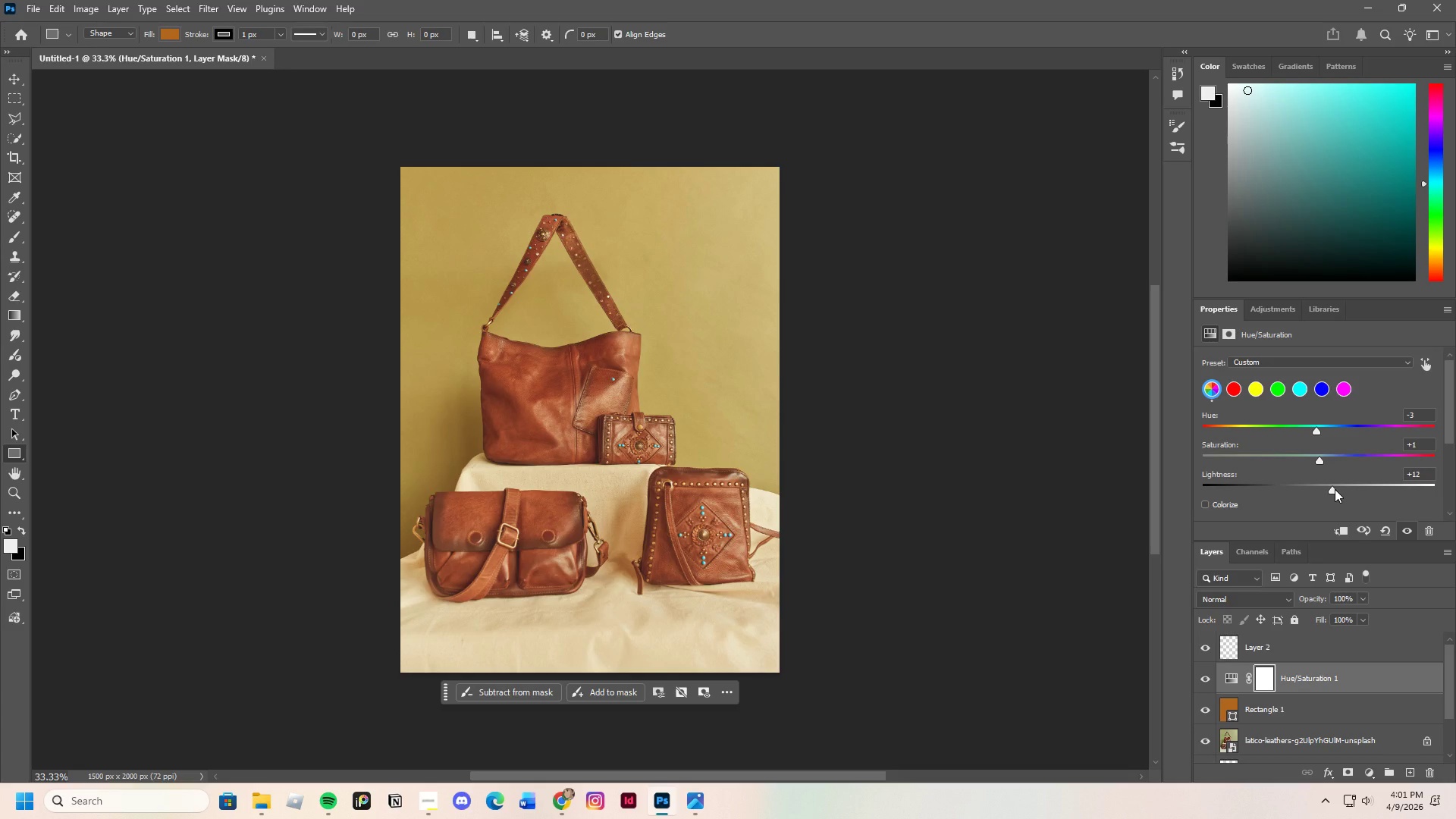 
left_click_drag(start_coordinate=[1335, 489], to_coordinate=[1320, 497])
 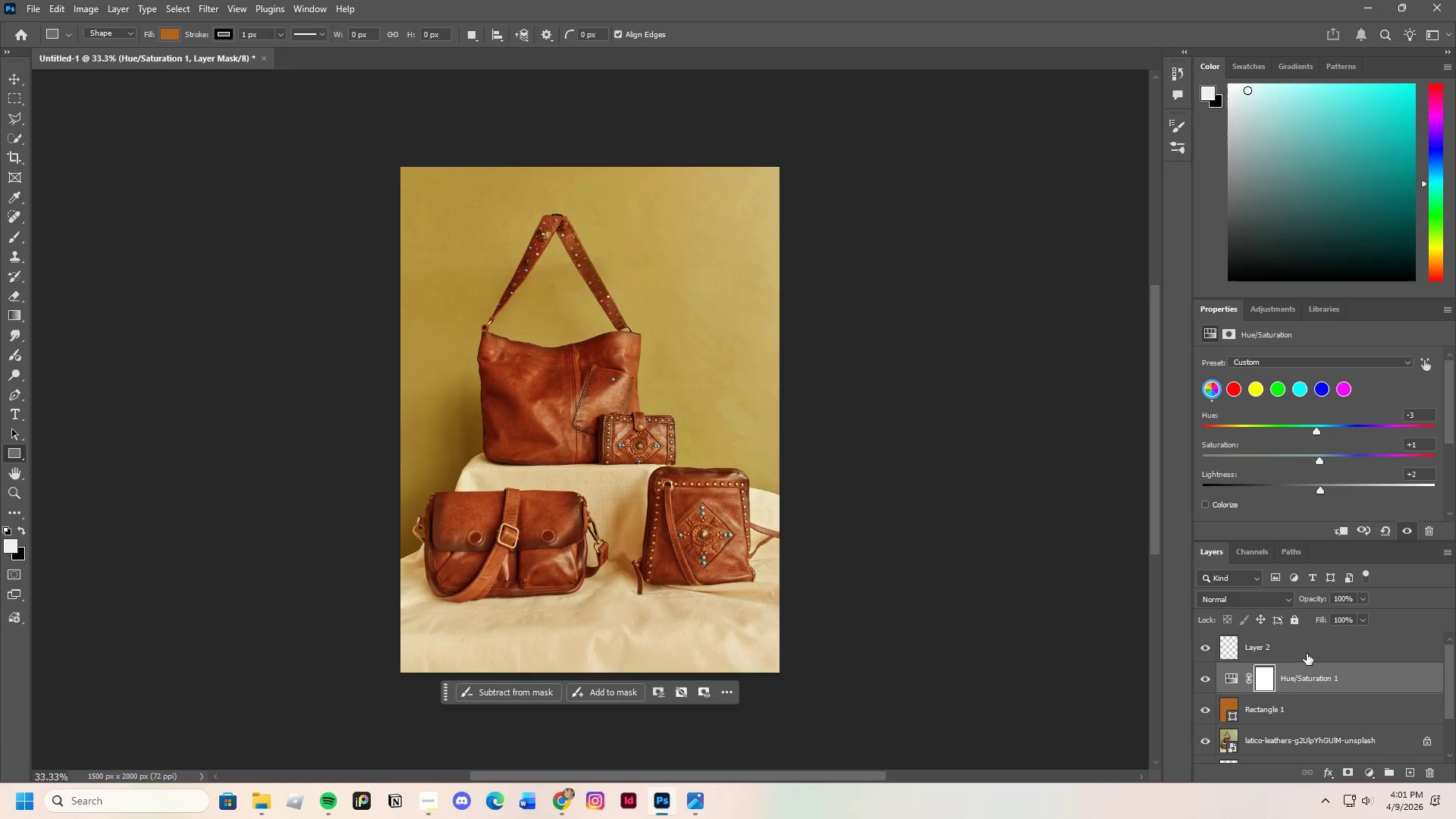 
left_click([1305, 648])
 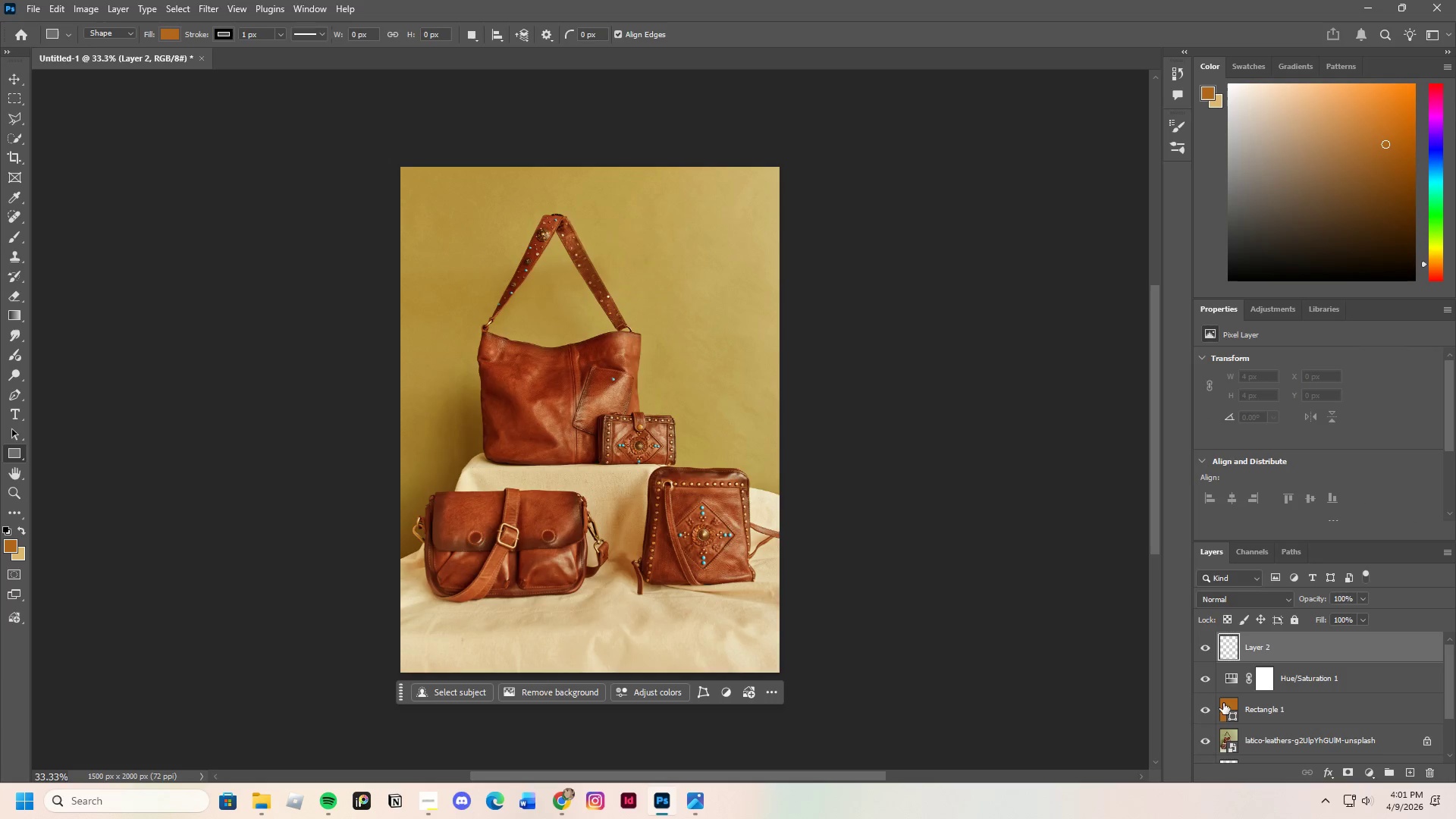 
left_click([1208, 710])
 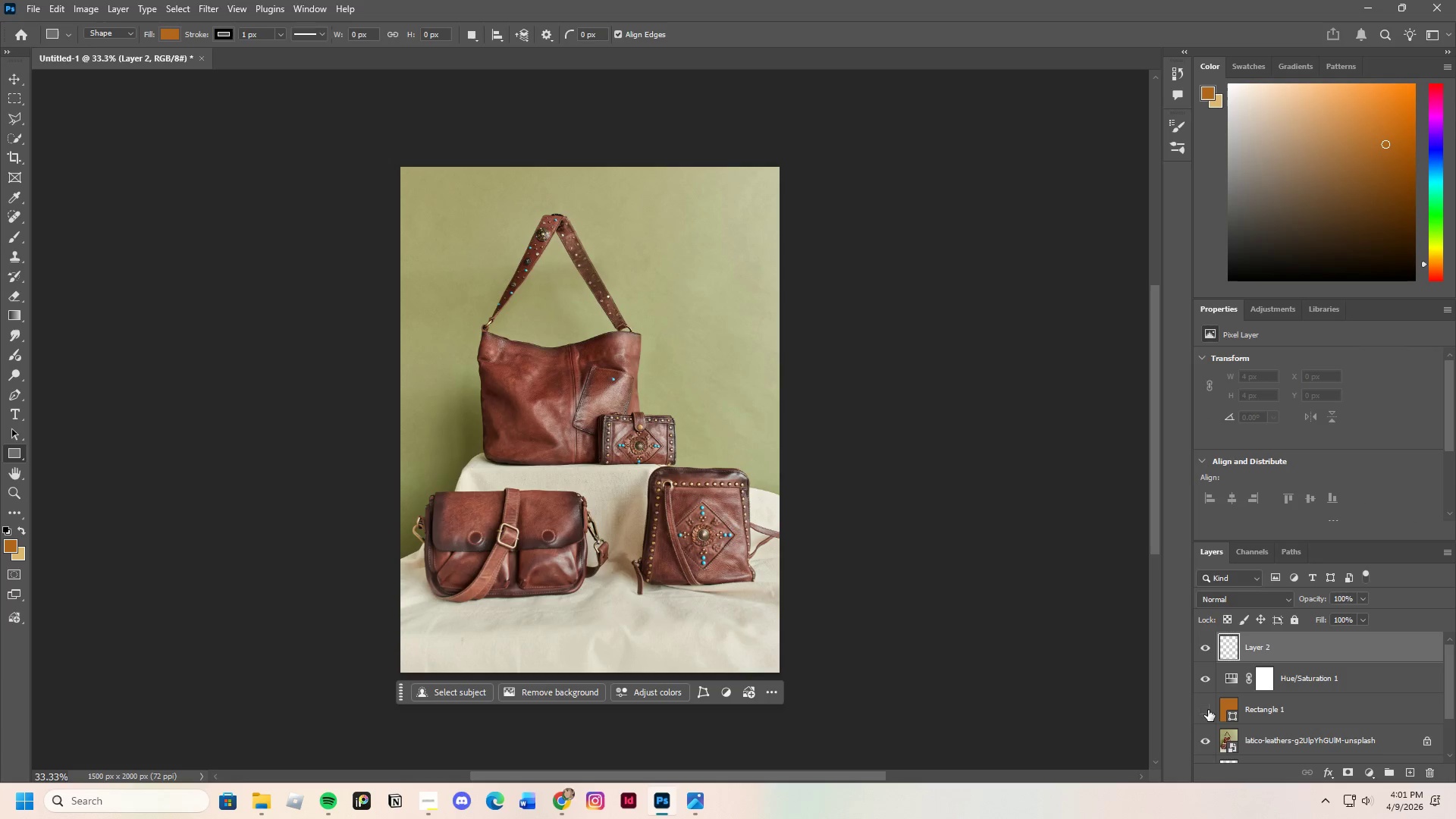 
left_click([1208, 710])
 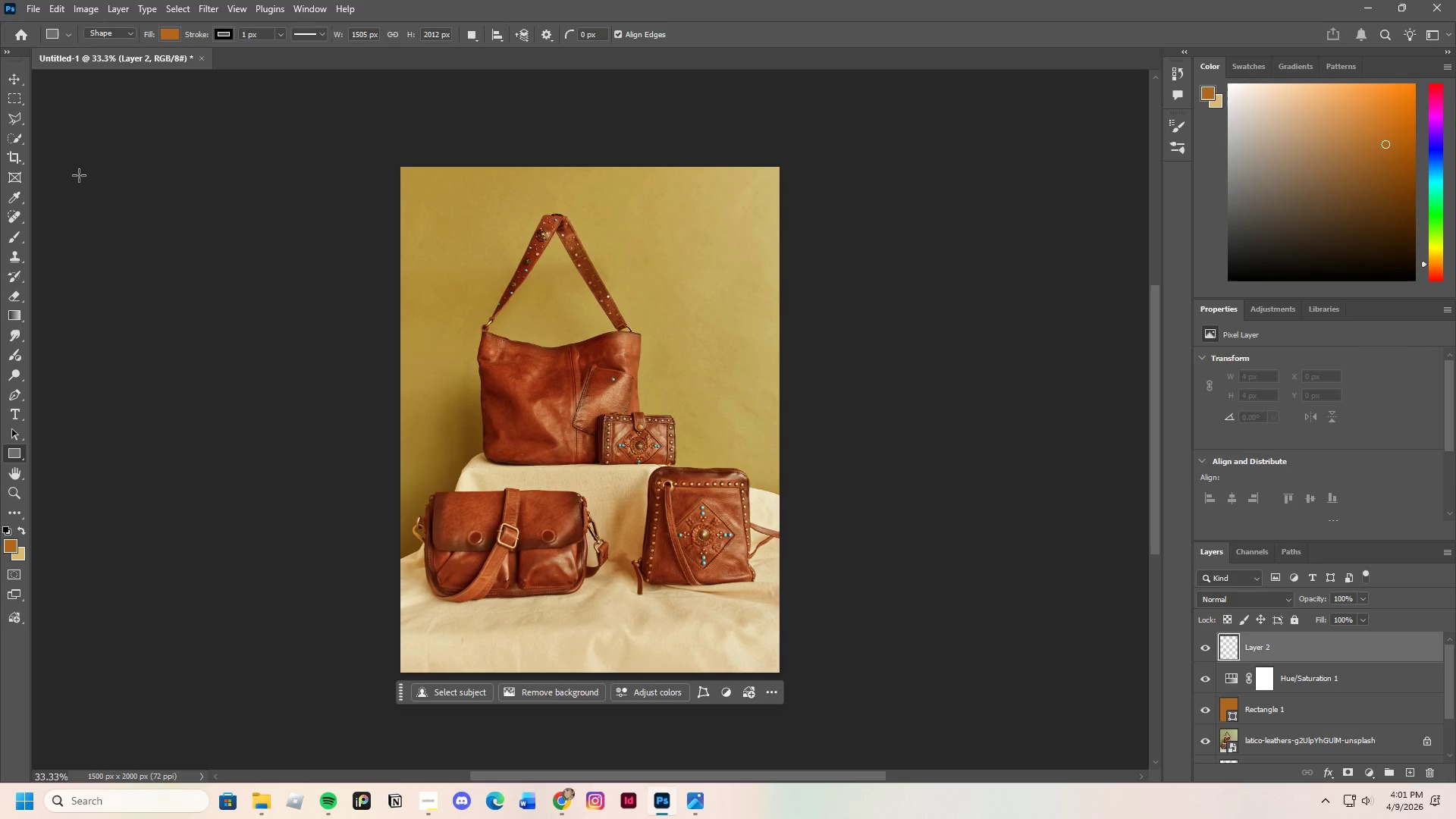 
wait(5.89)
 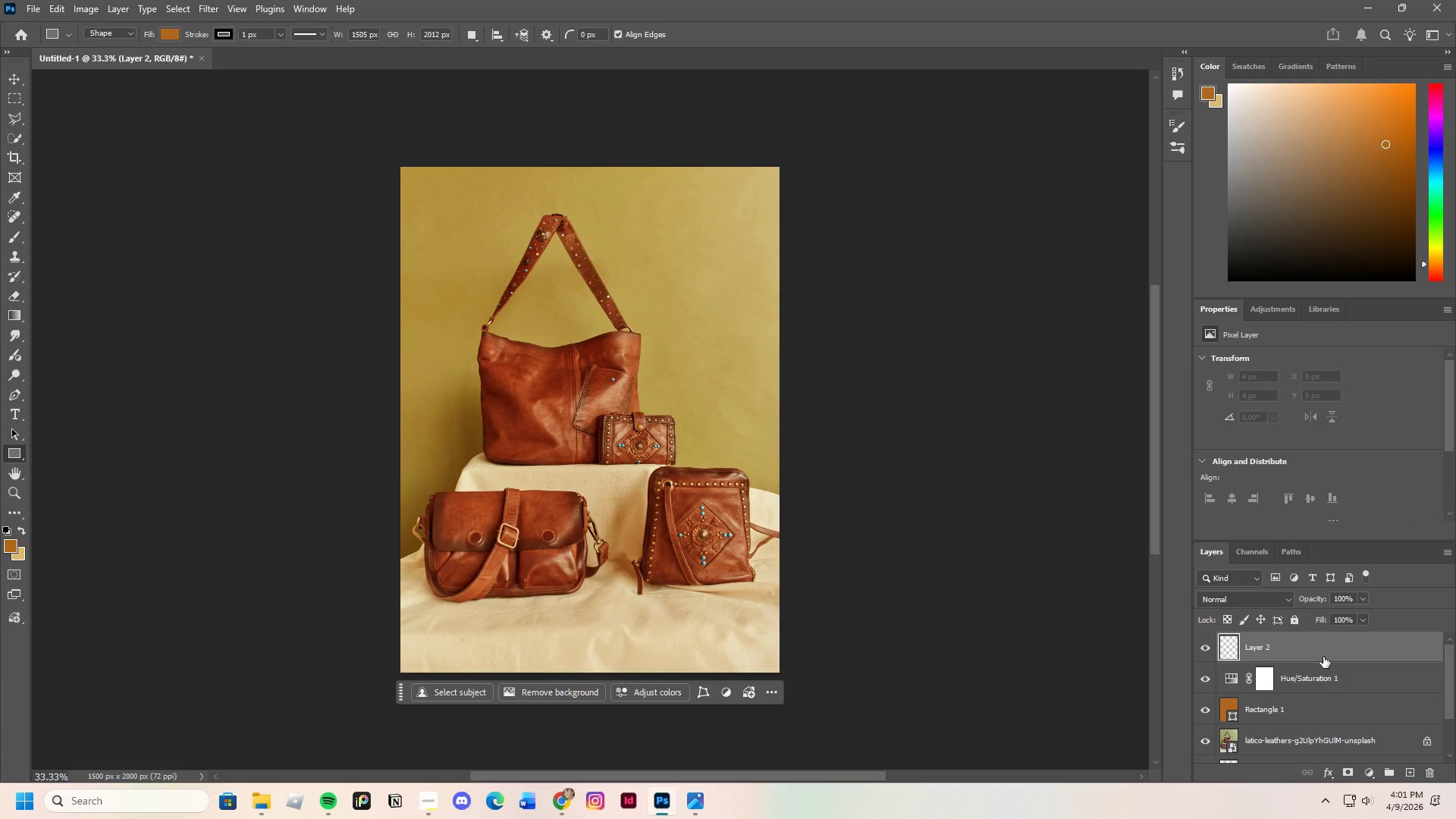 
left_click([15, 183])
 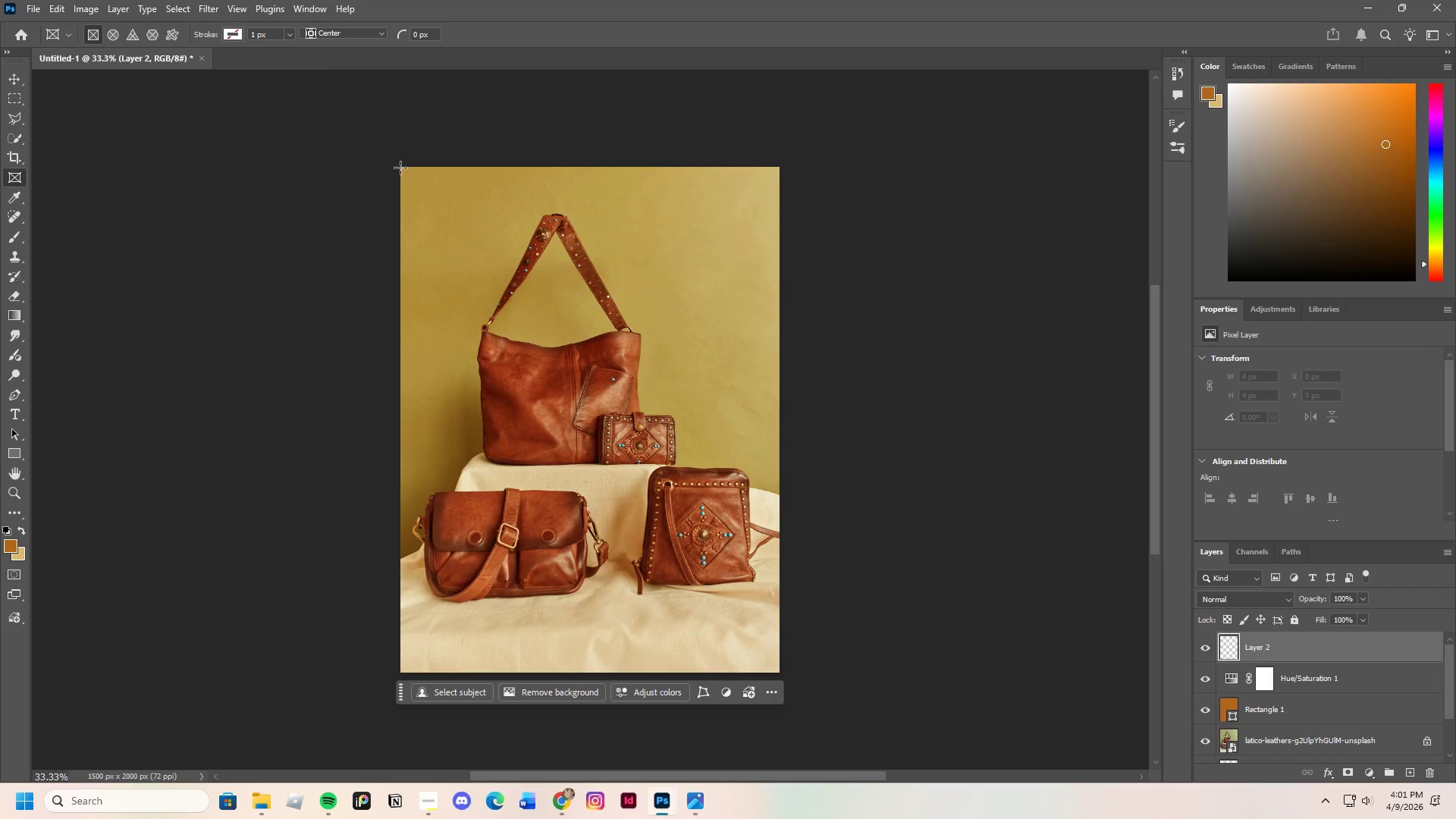 
left_click_drag(start_coordinate=[400, 168], to_coordinate=[780, 674])
 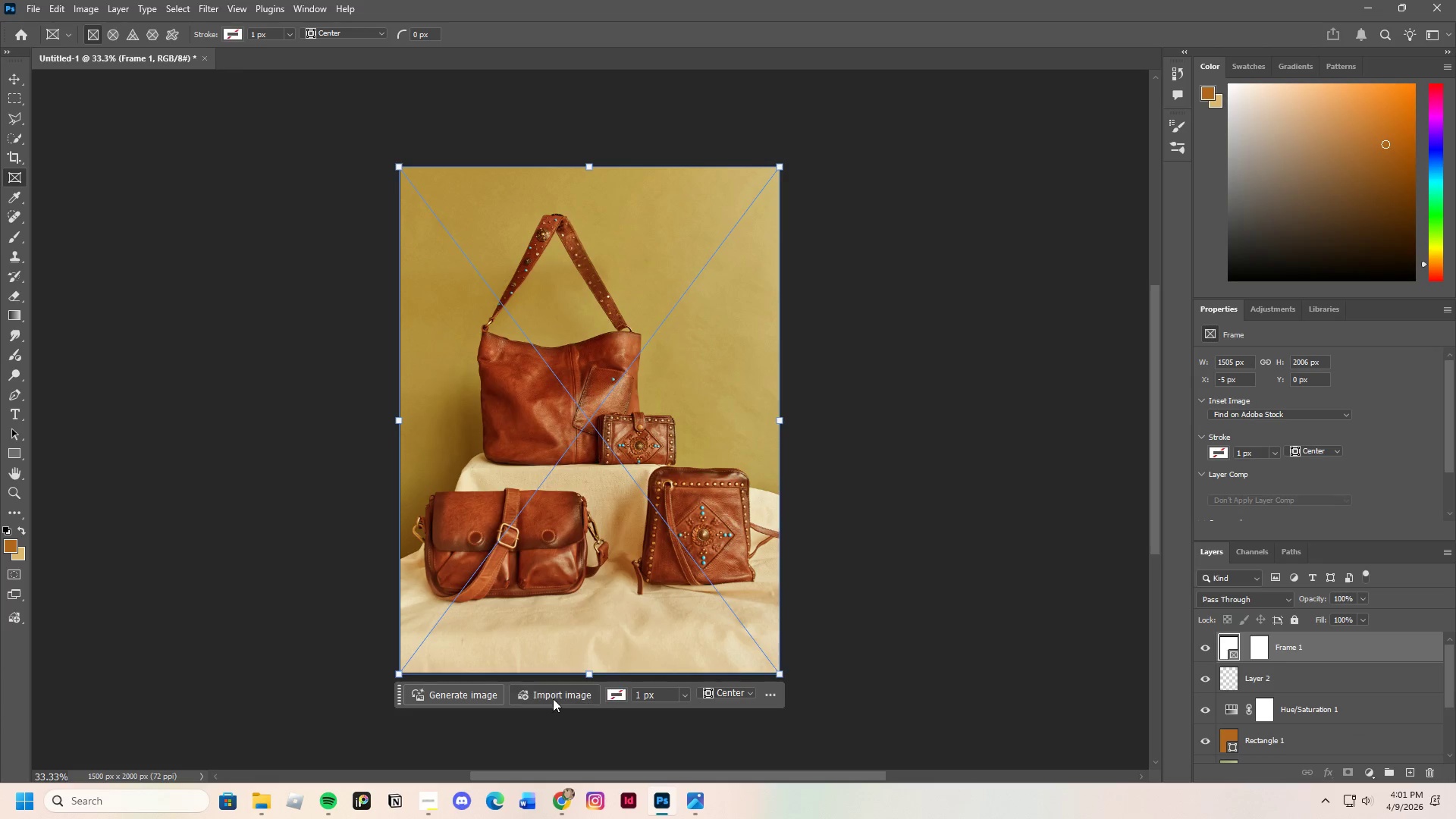 
left_click([545, 695])
 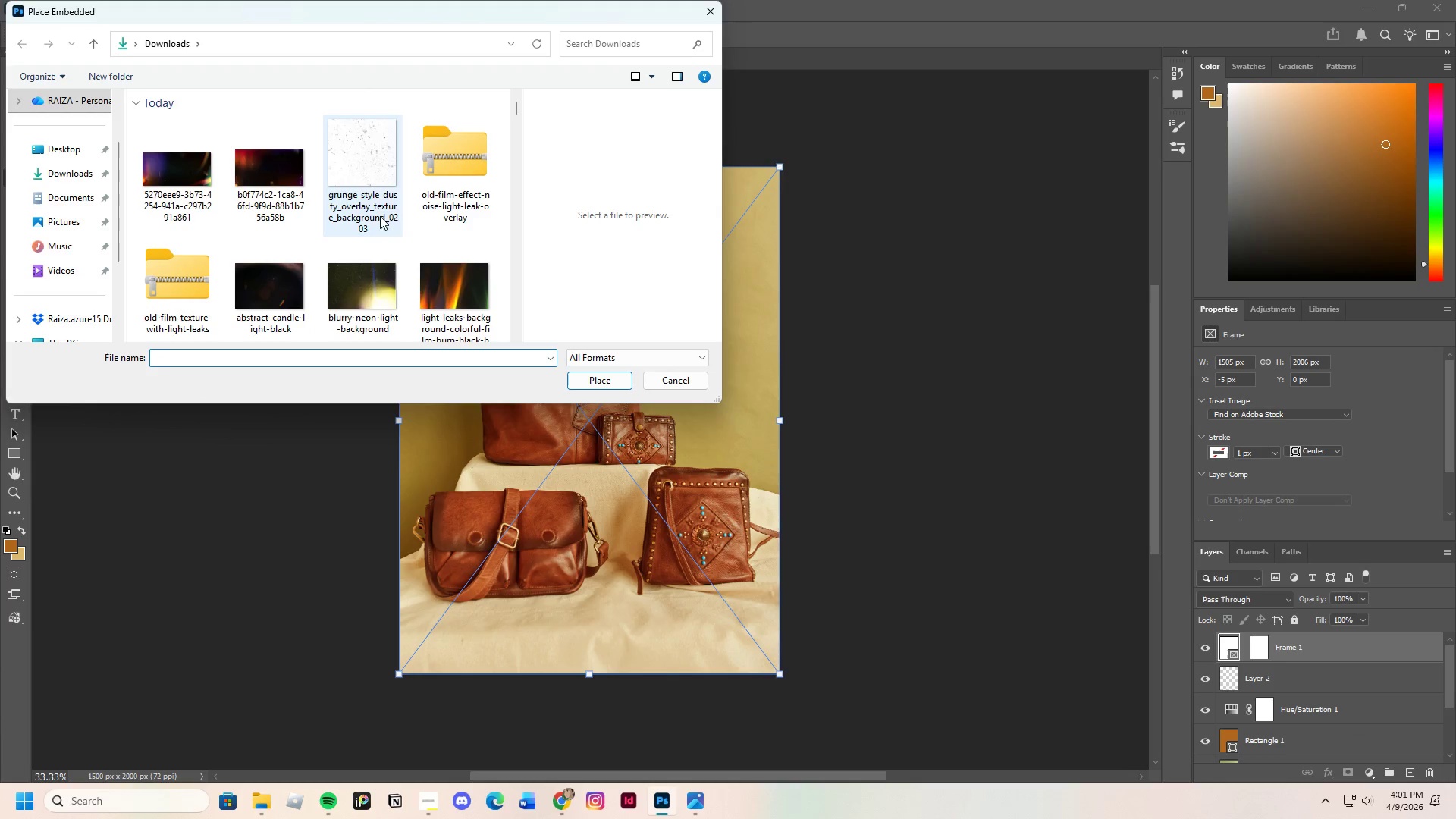 
scroll: coordinate [340, 241], scroll_direction: down, amount: 2.0
 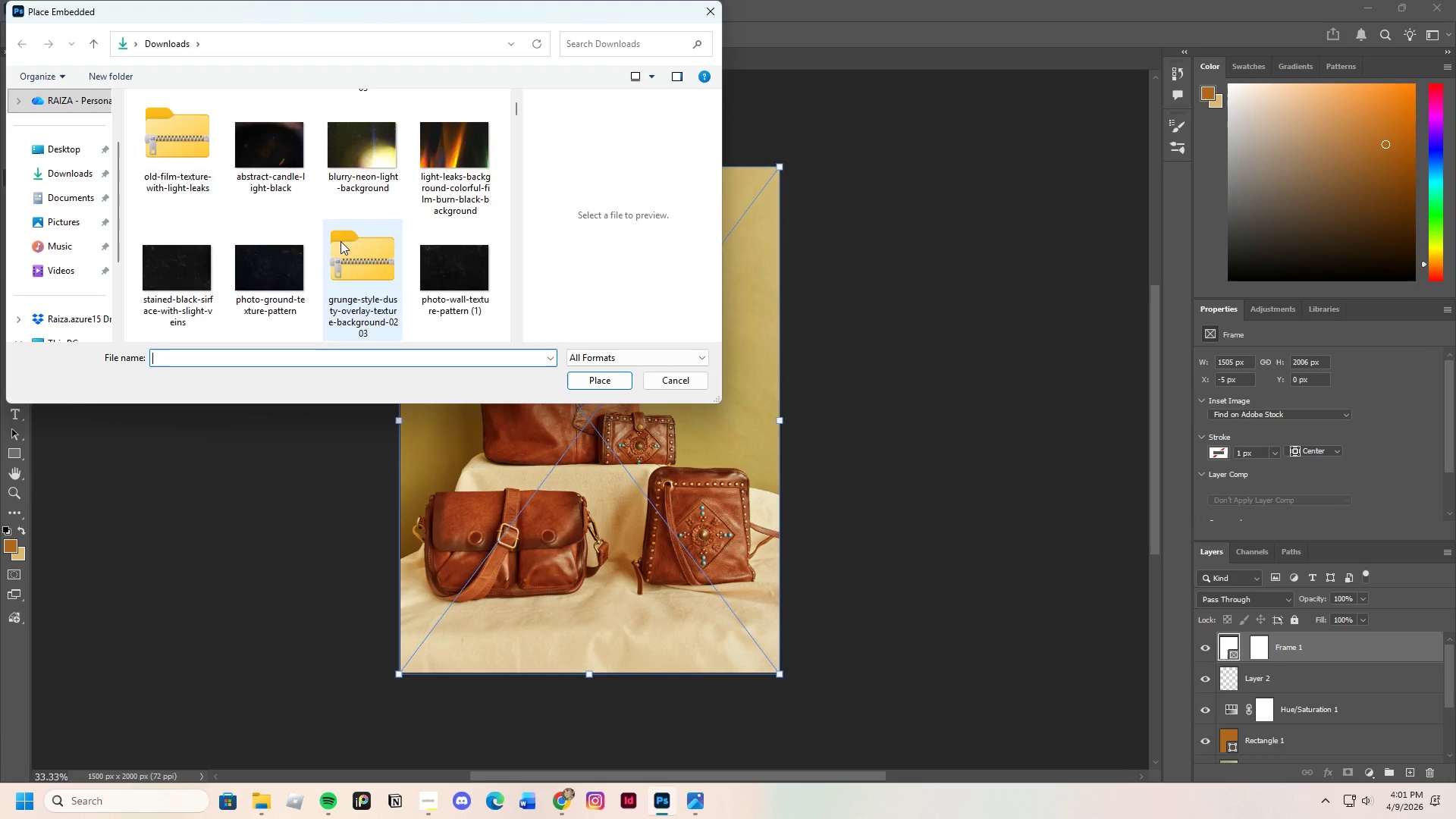 
scroll: coordinate [340, 241], scroll_direction: up, amount: 1.0
 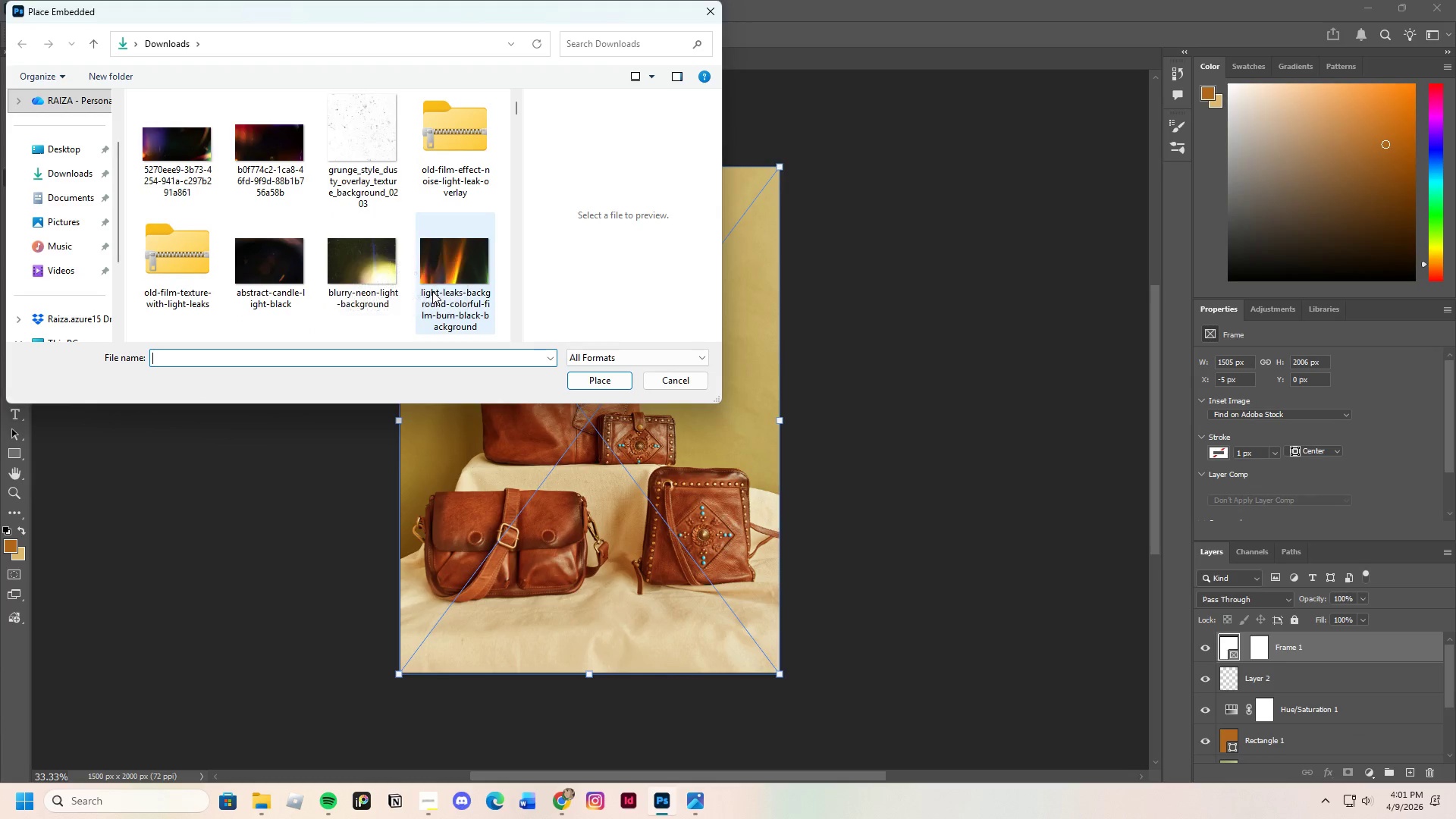 
scroll: coordinate [432, 291], scroll_direction: down, amount: 2.0
 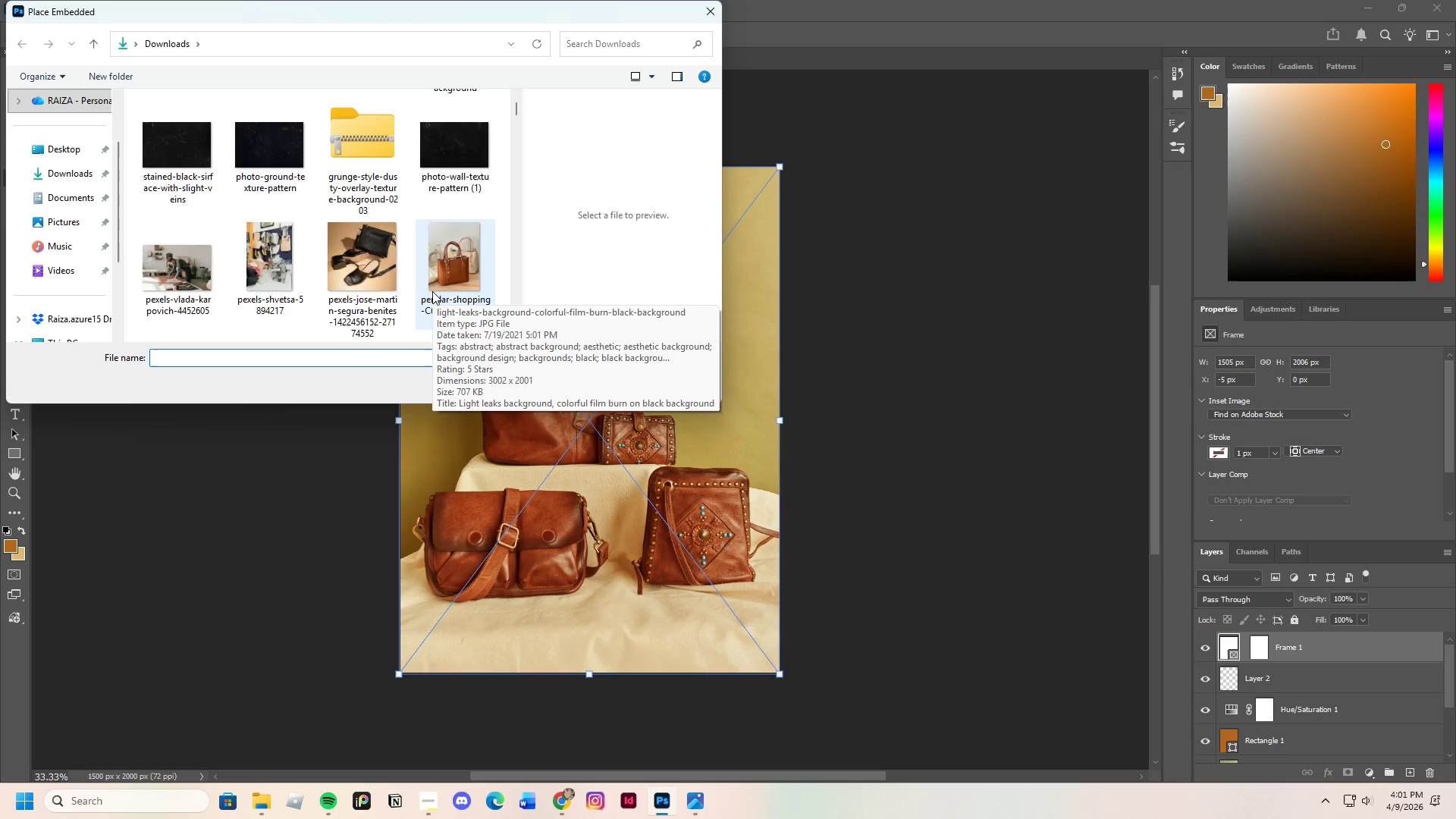 
scroll: coordinate [420, 278], scroll_direction: up, amount: 4.0
 